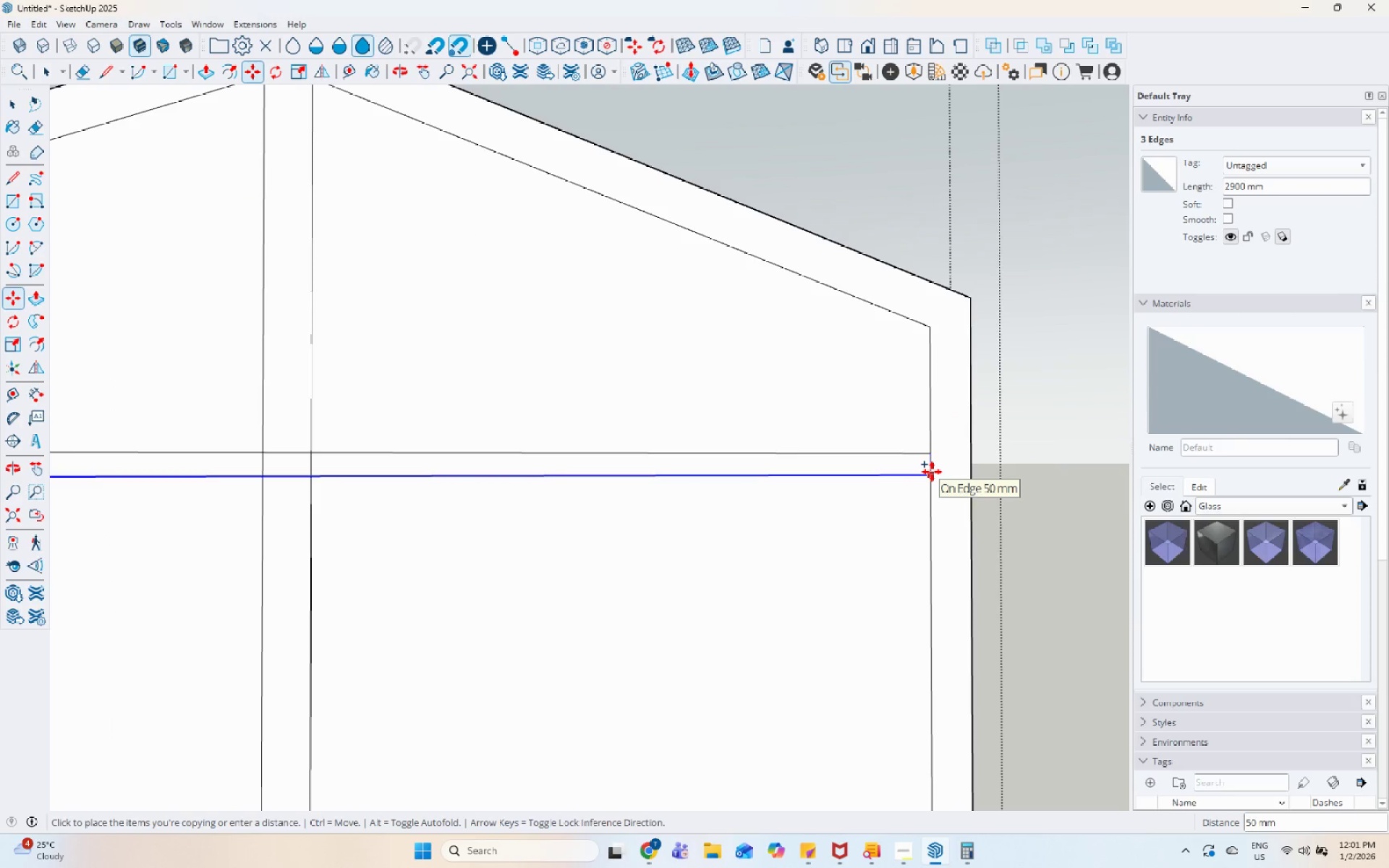 
left_click([932, 472])
 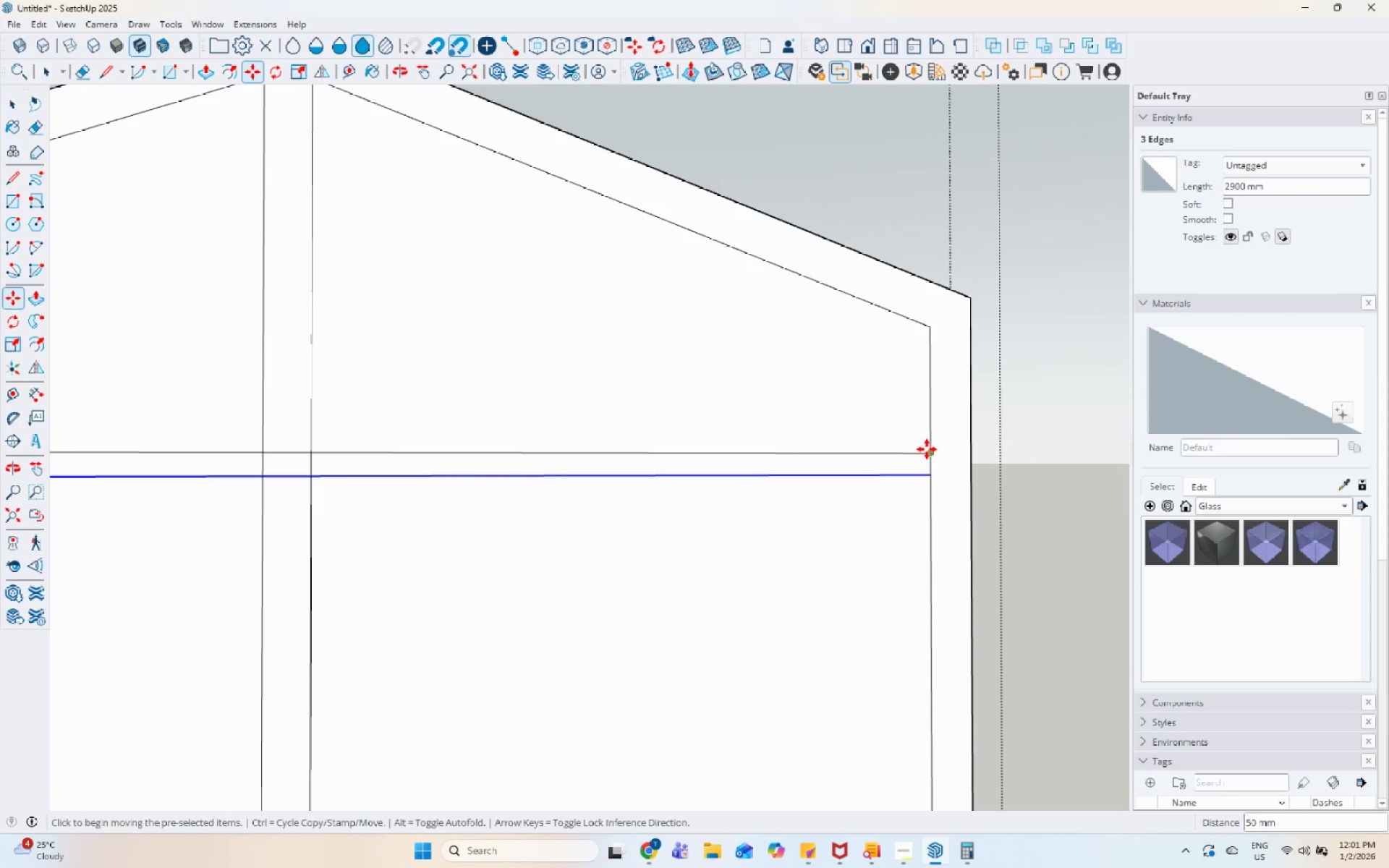 
key(Space)
 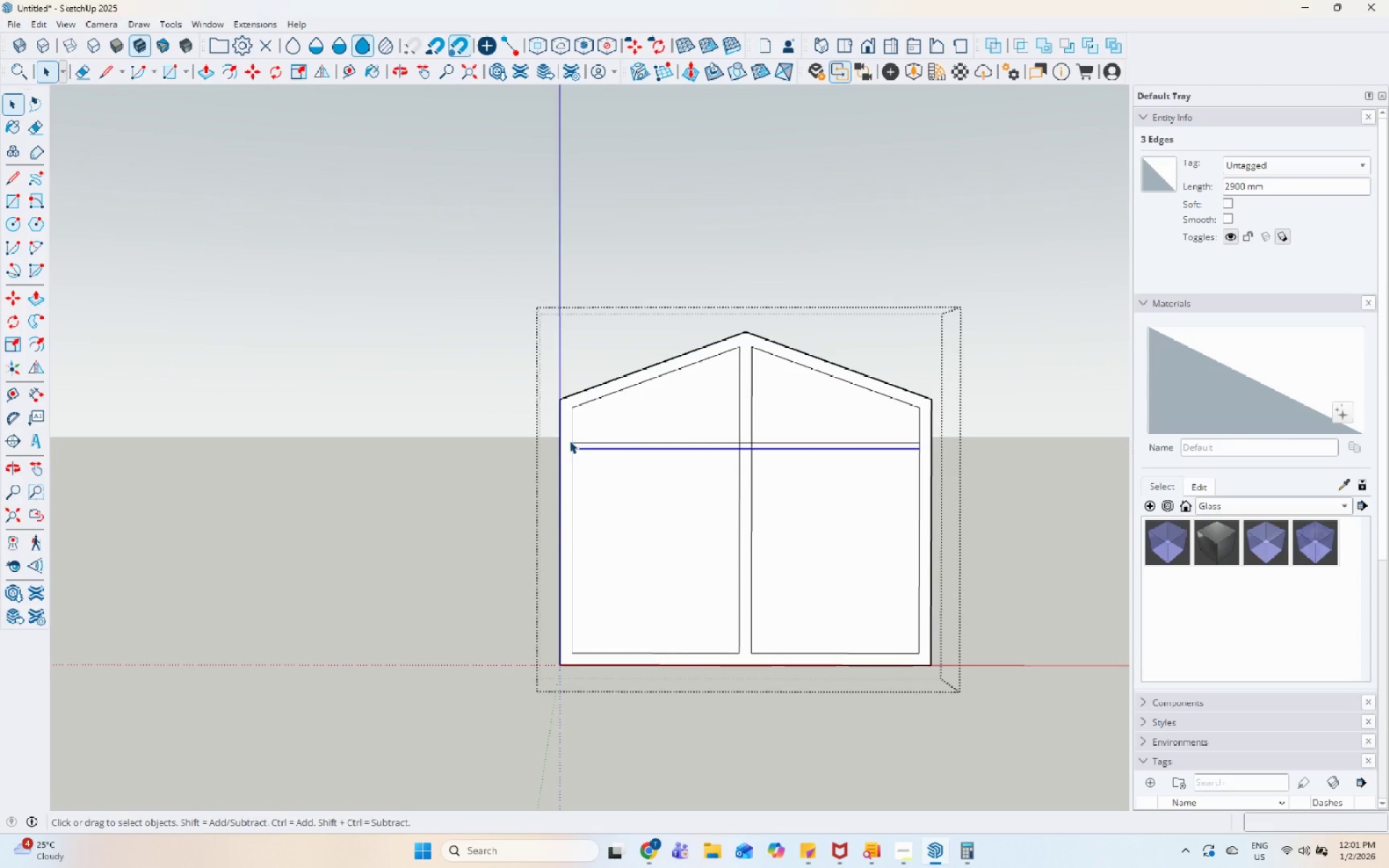 
scroll: coordinate [906, 448], scroll_direction: down, amount: 14.0
 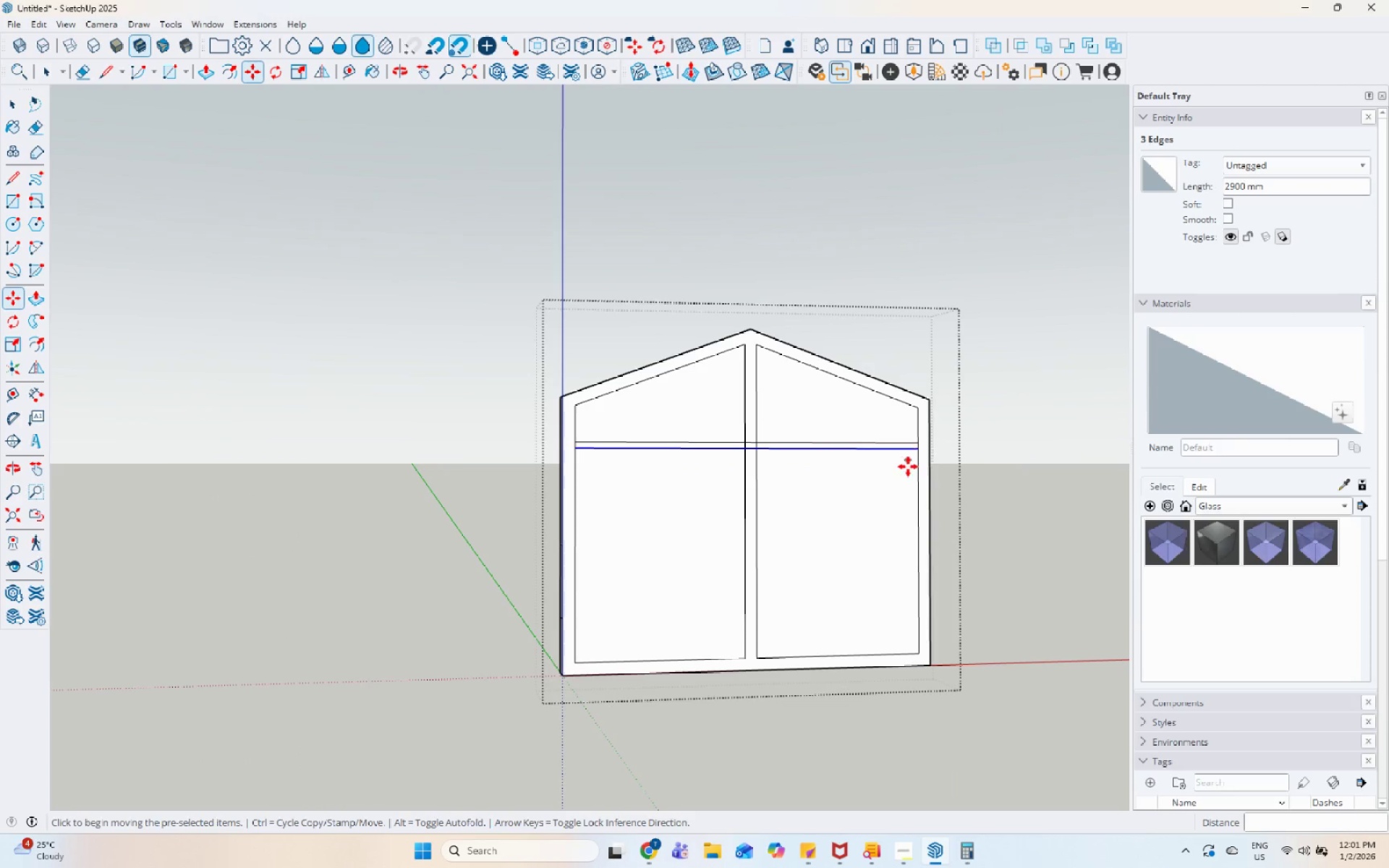 
left_click_drag(start_coordinate=[565, 431], to_coordinate=[931, 471])
 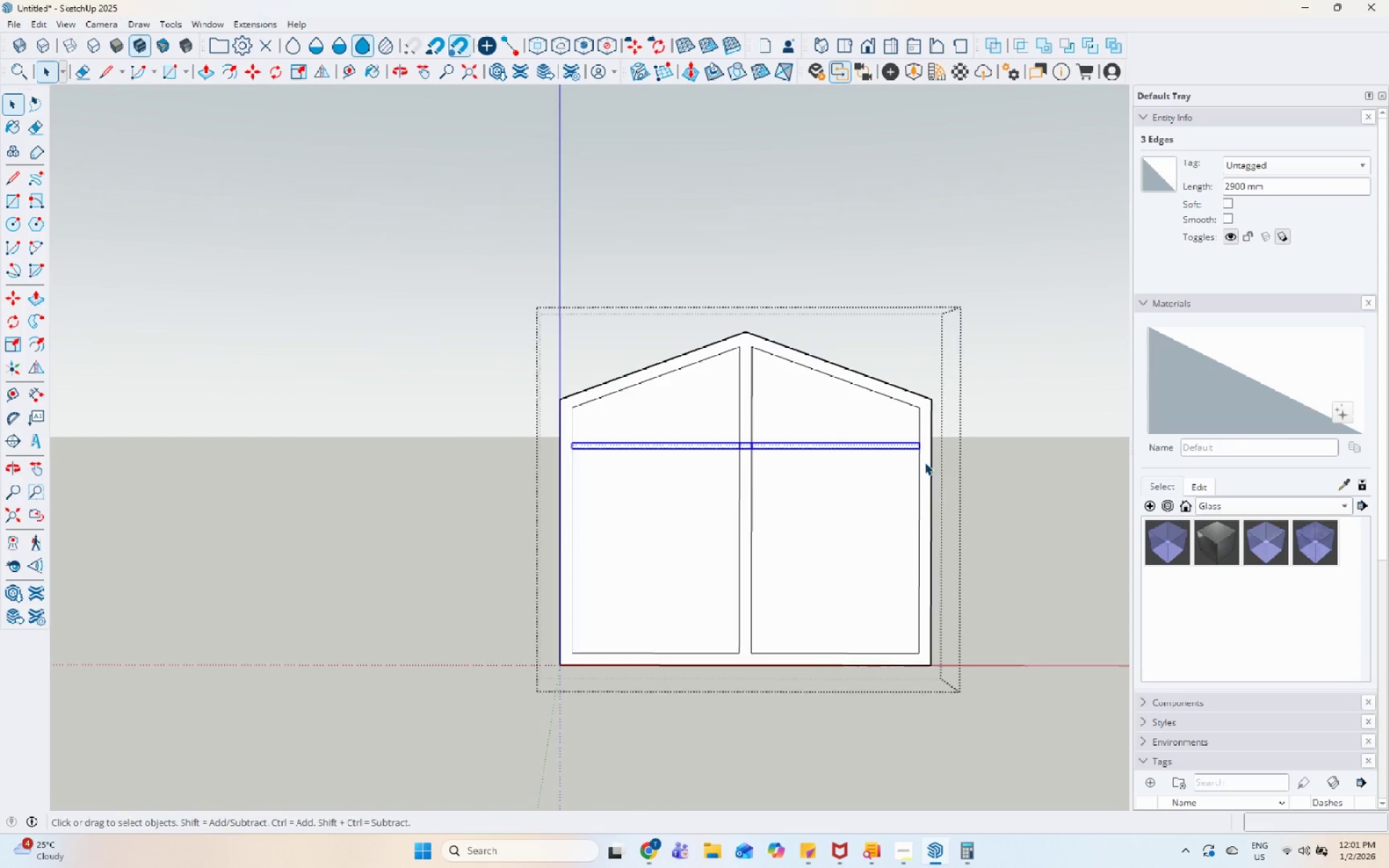 
scroll: coordinate [922, 455], scroll_direction: up, amount: 6.0
 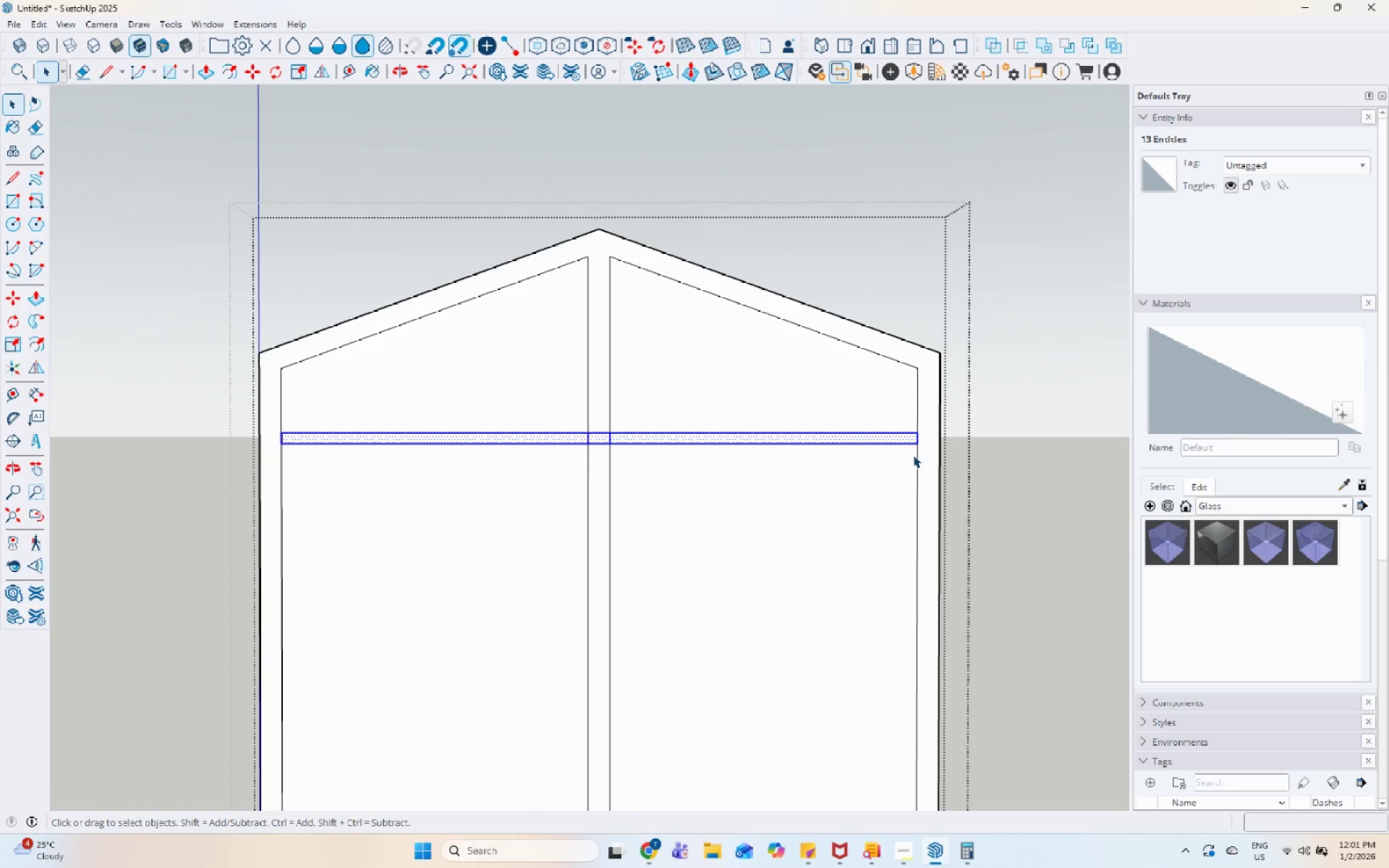 
key(M)
 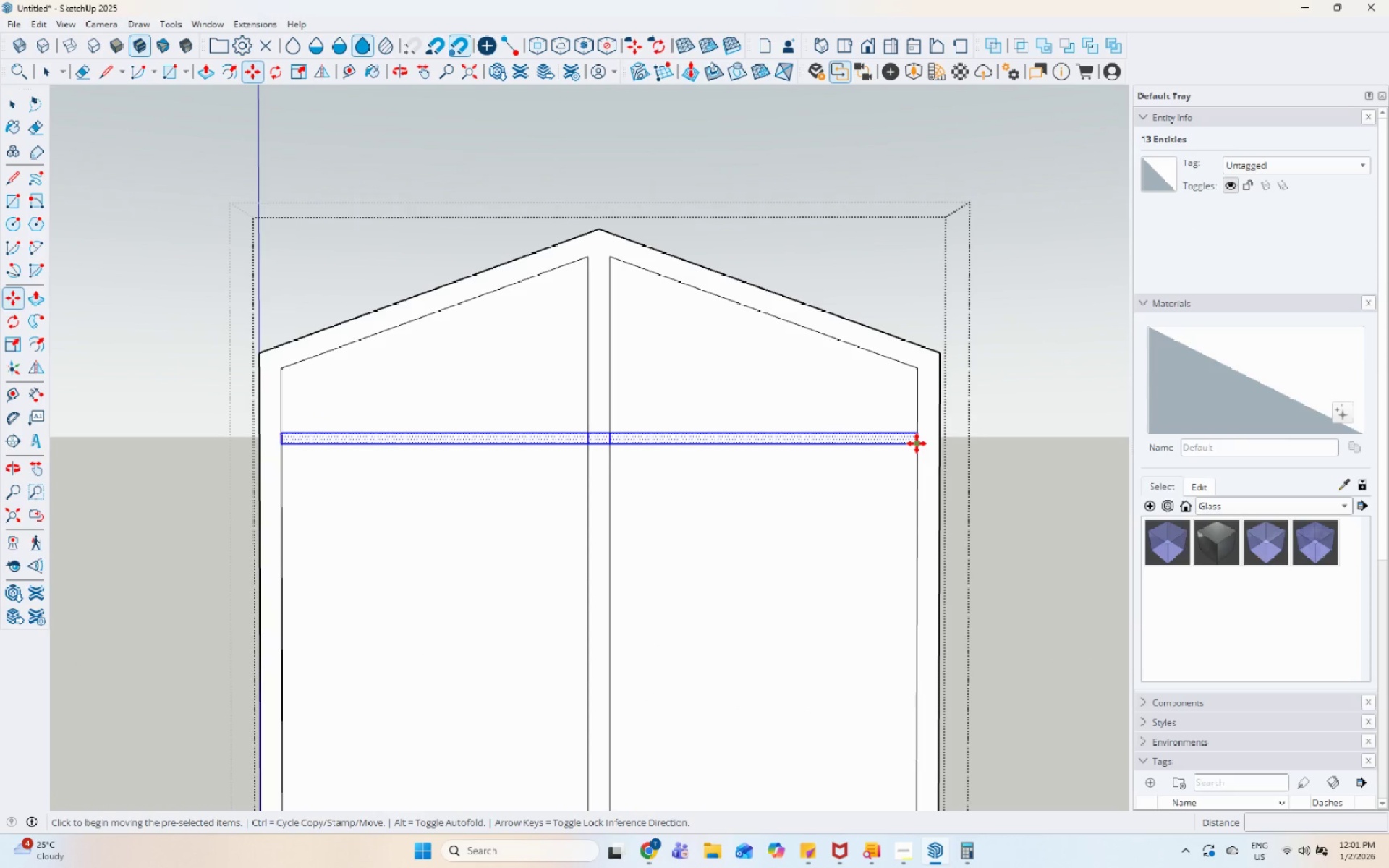 
left_click([917, 443])
 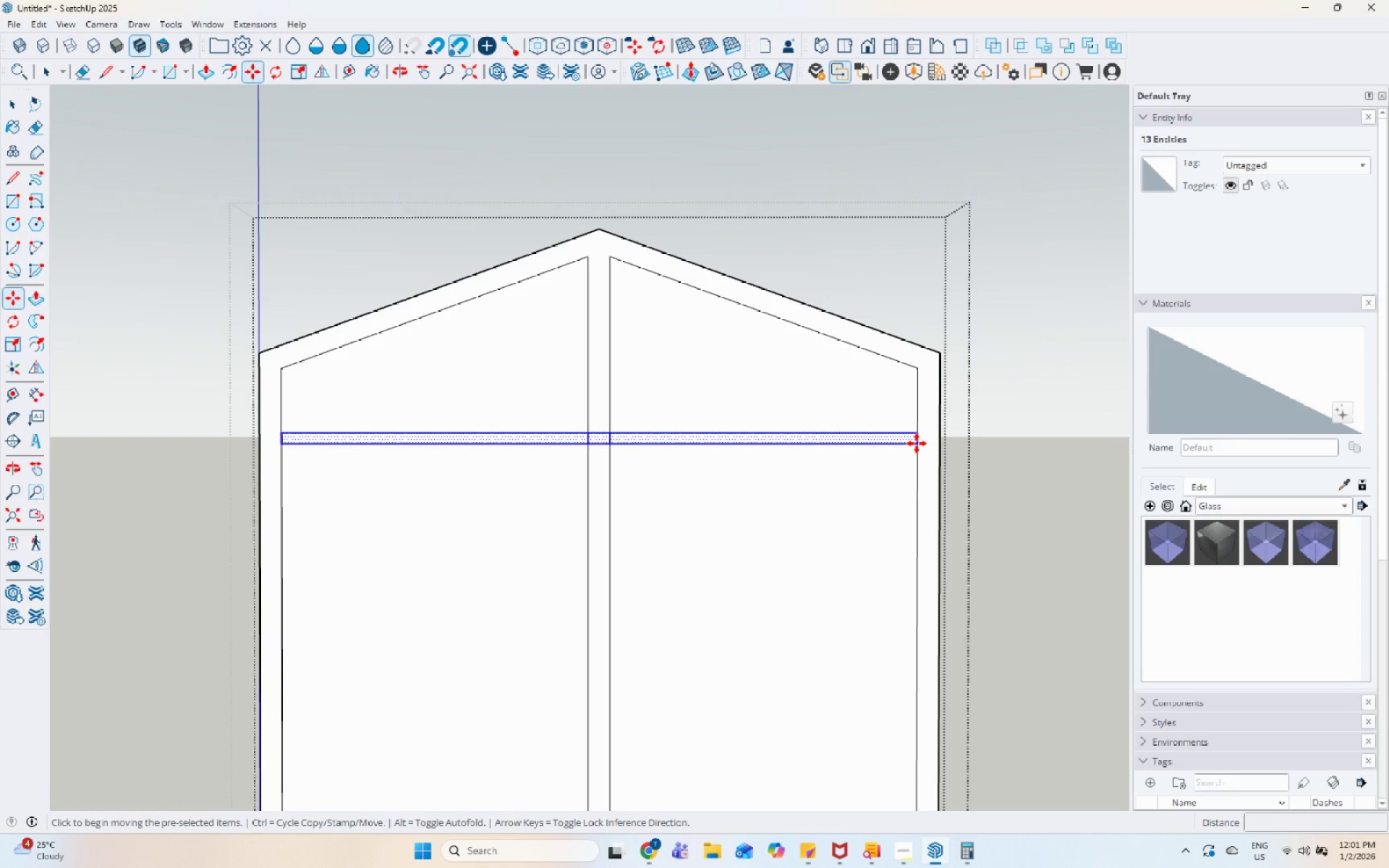 
key(Control+ControlLeft)
 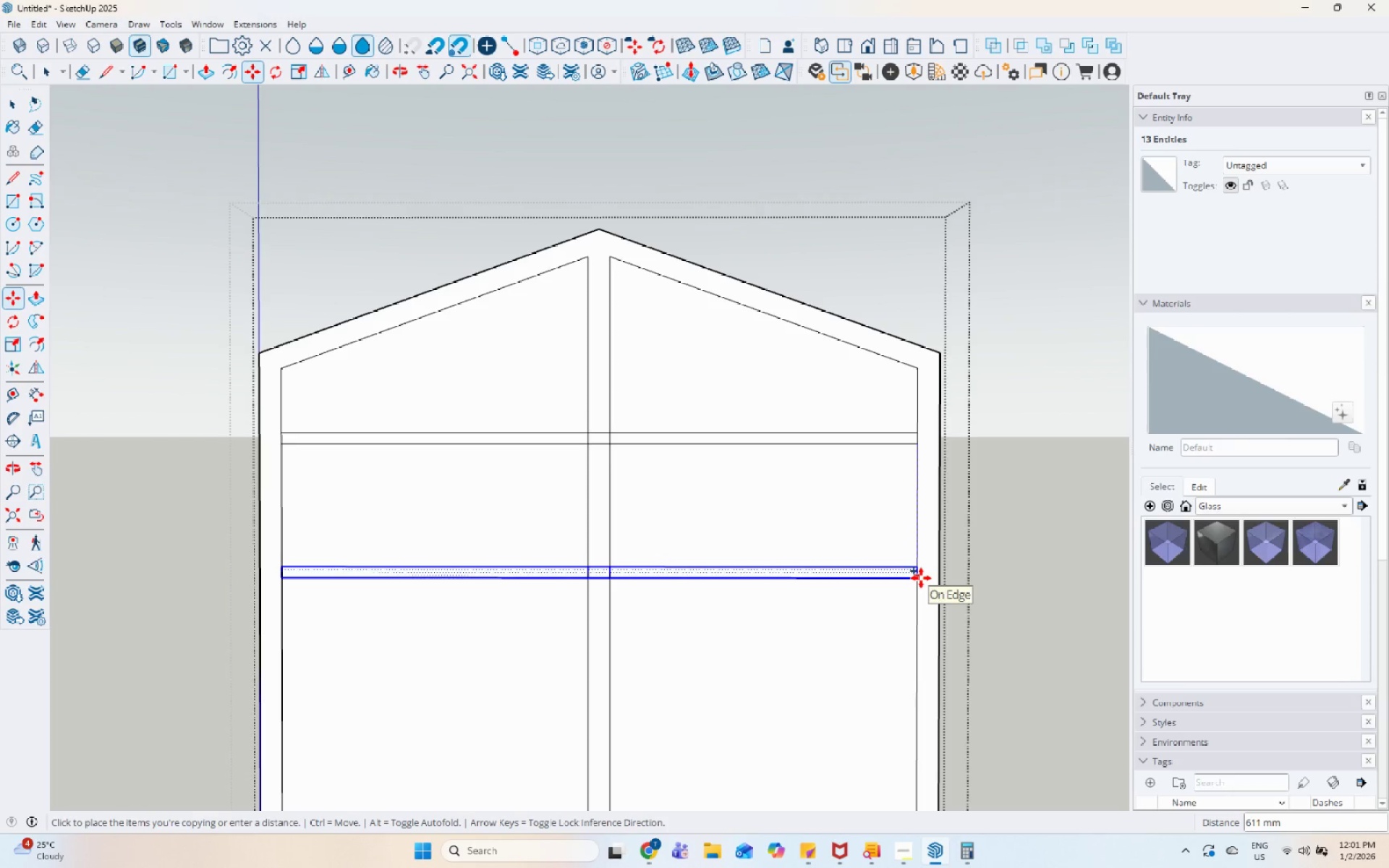 
wait(10.25)
 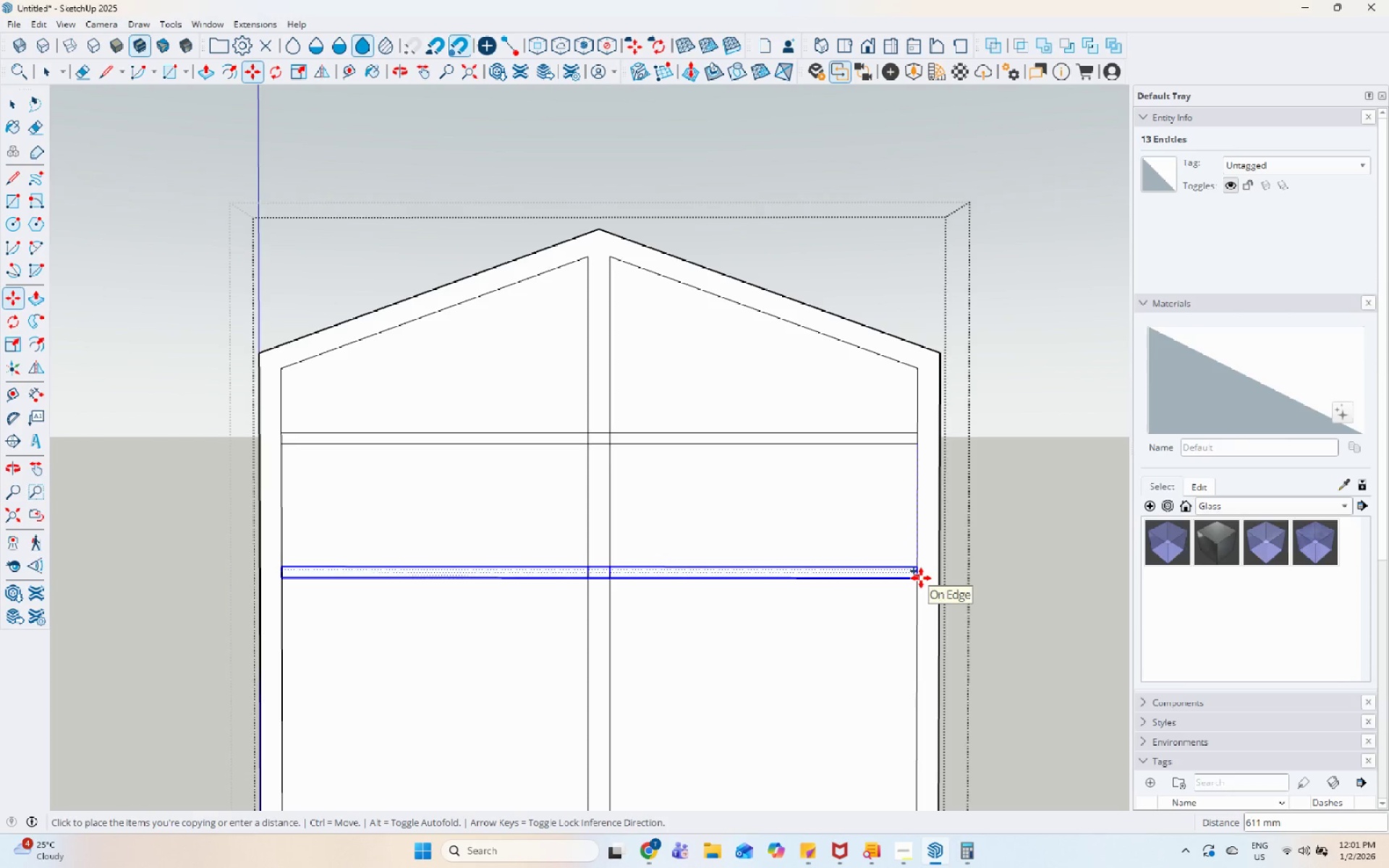 
key(Numpad6)
 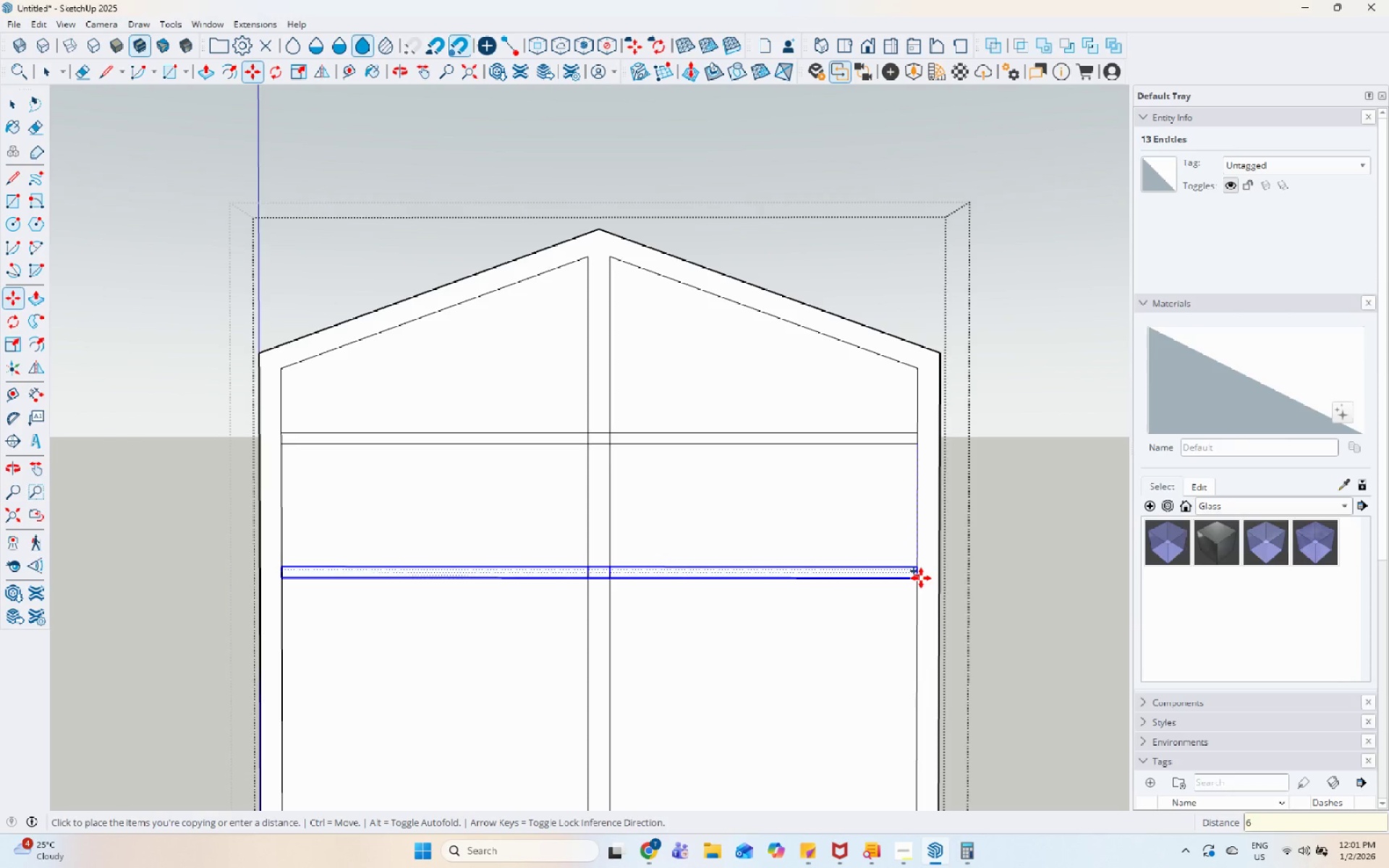 
key(Numpad0)
 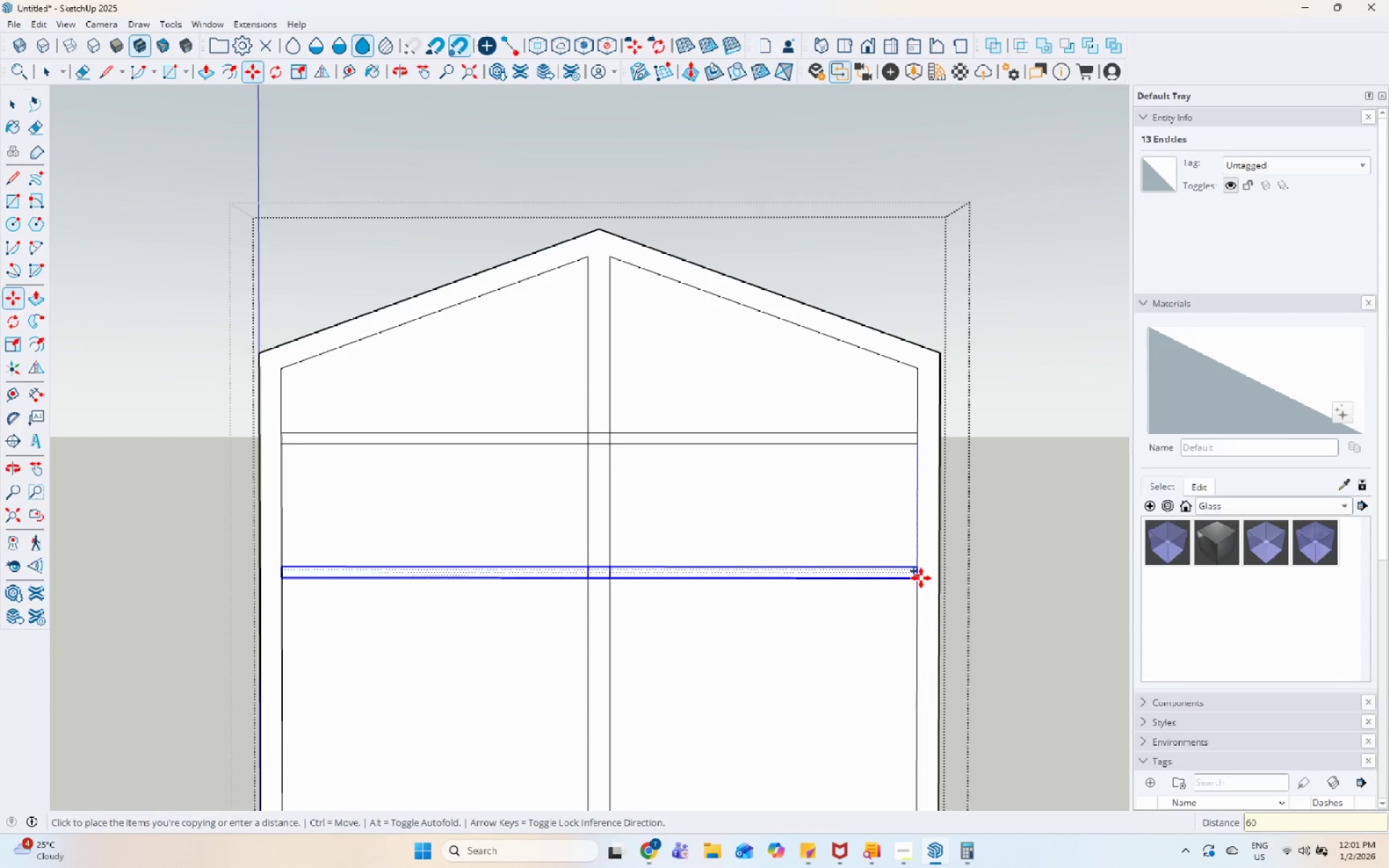 
key(Numpad0)
 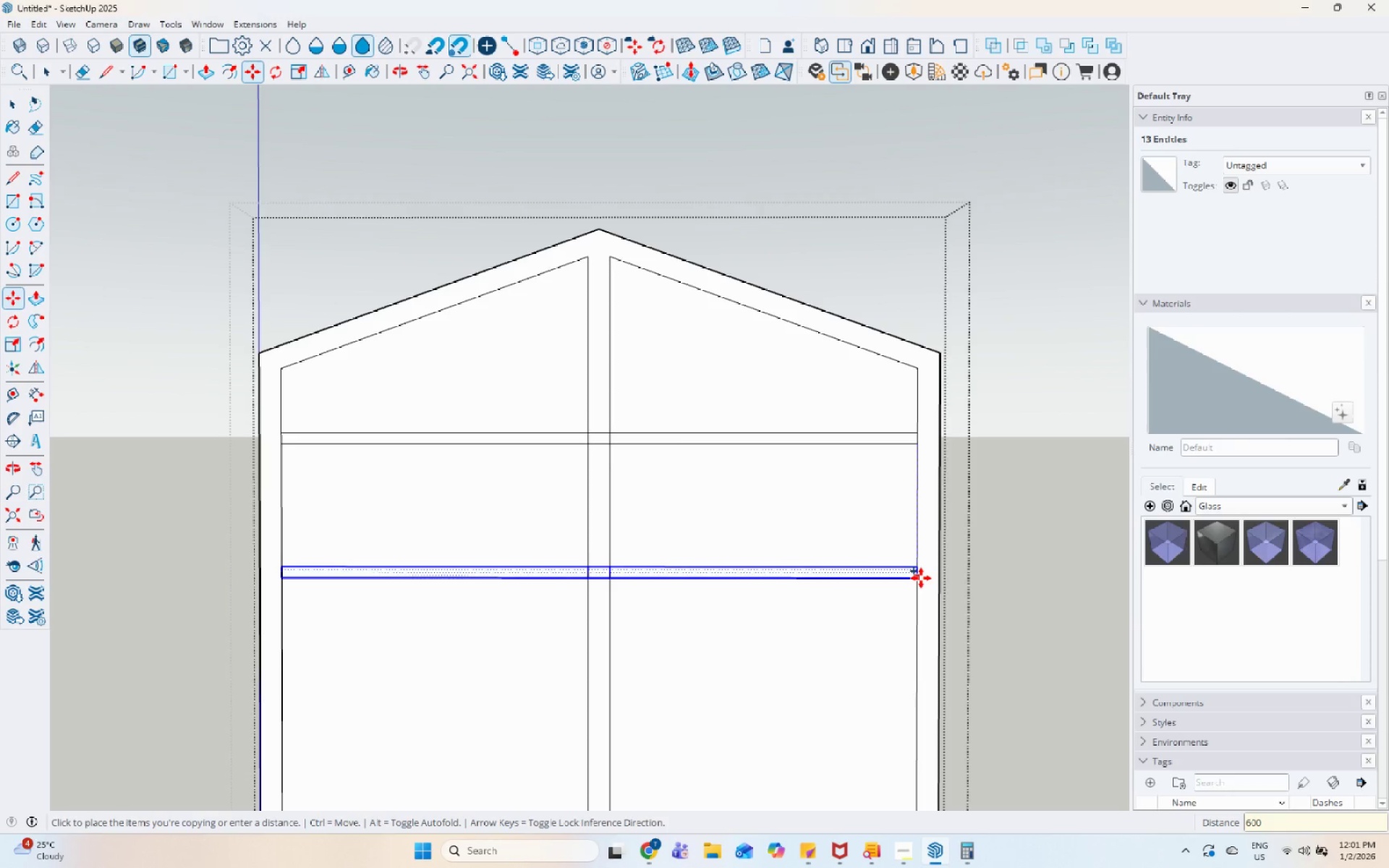 
key(Enter)
 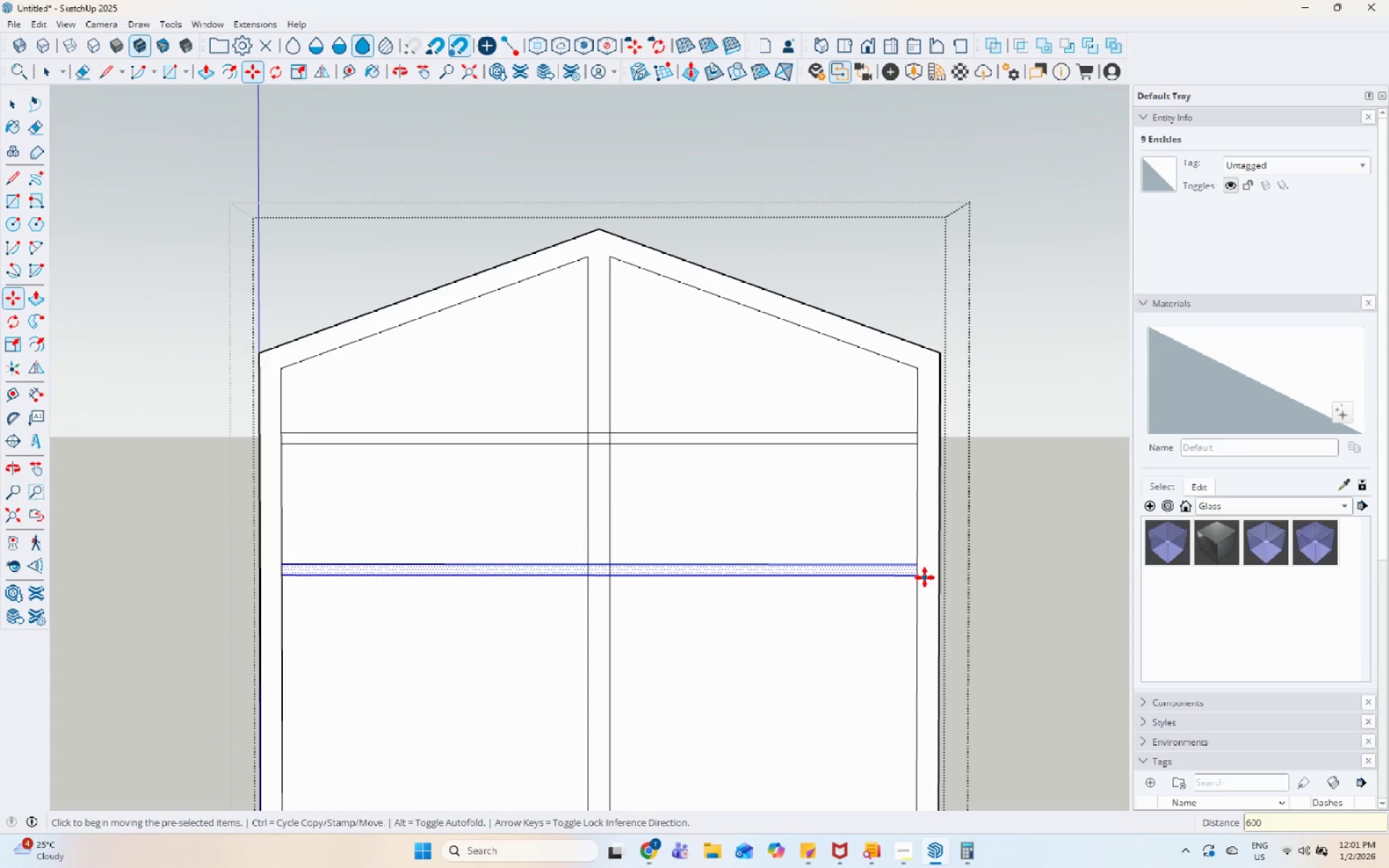 
left_click([918, 577])
 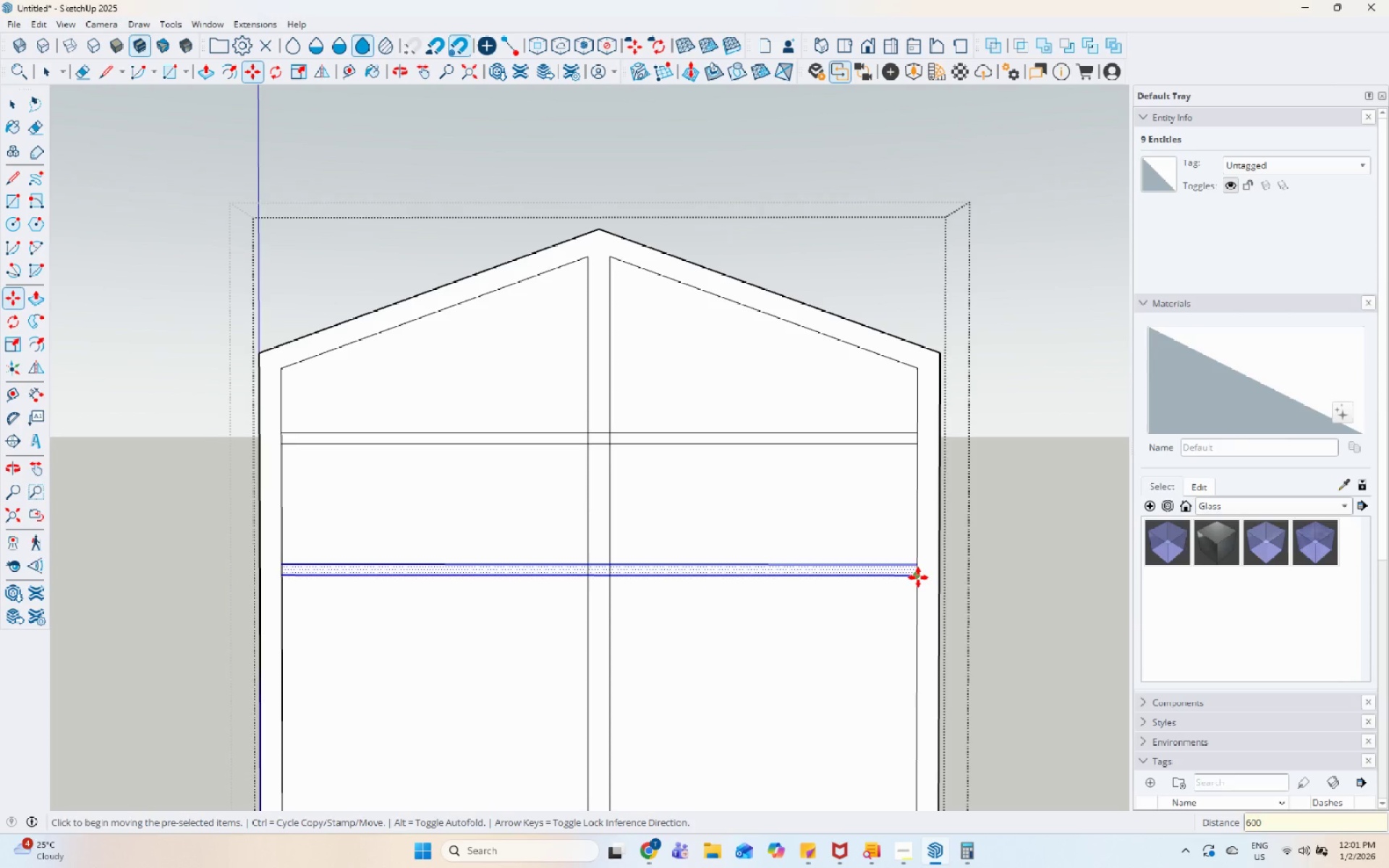 
key(Control+ControlLeft)
 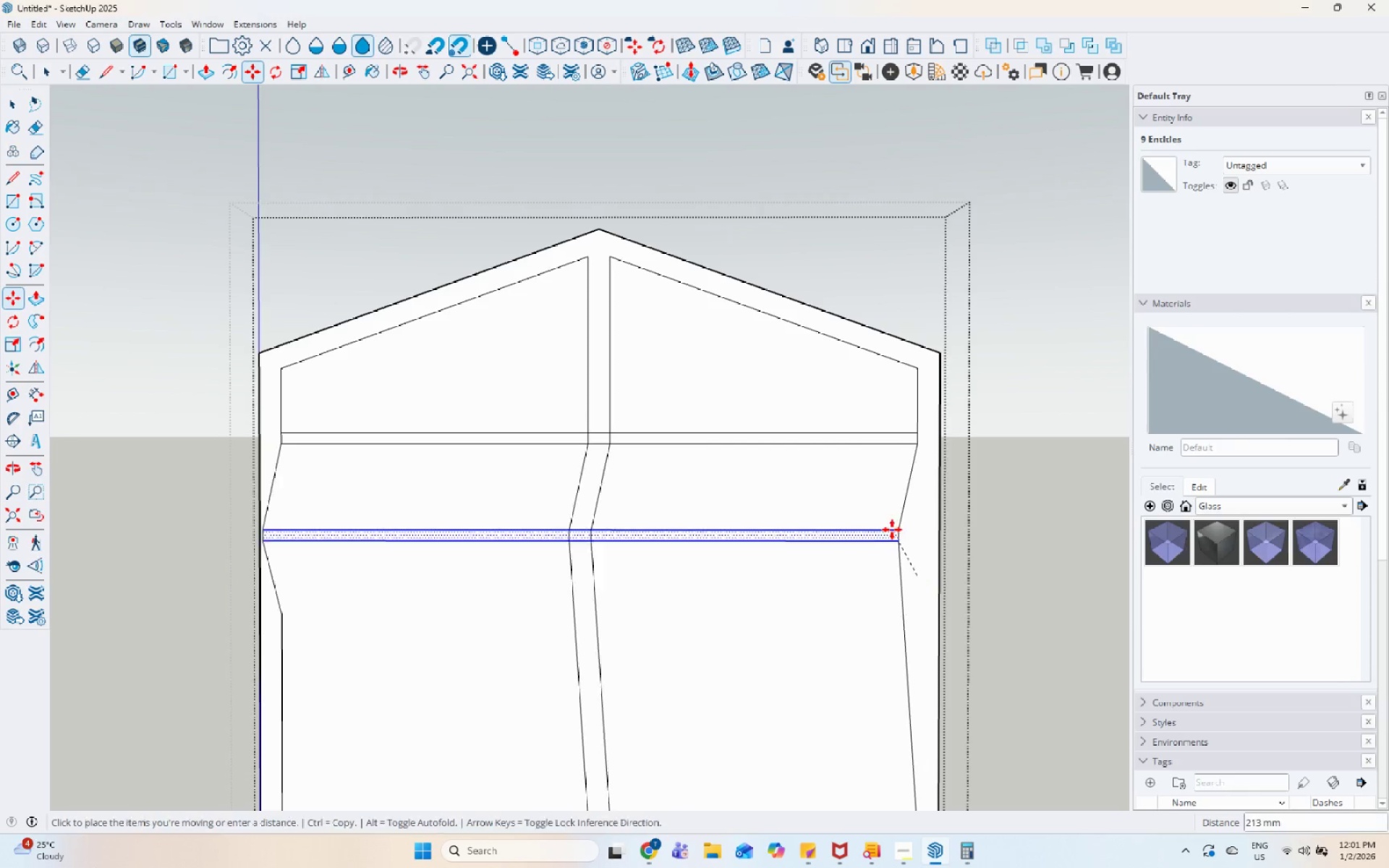 
scroll: coordinate [880, 476], scroll_direction: down, amount: 6.0
 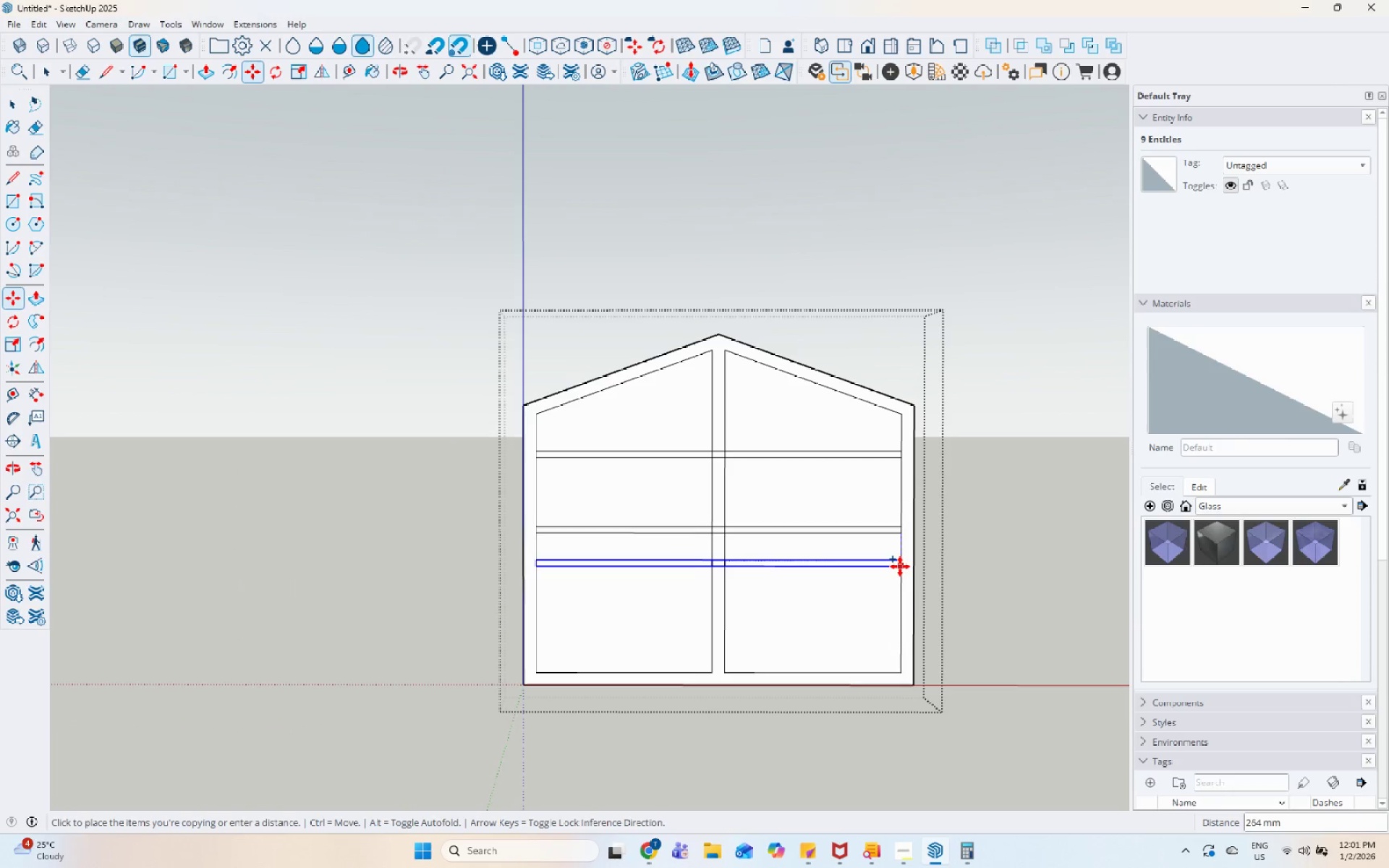 
scroll: coordinate [900, 566], scroll_direction: up, amount: 1.0
 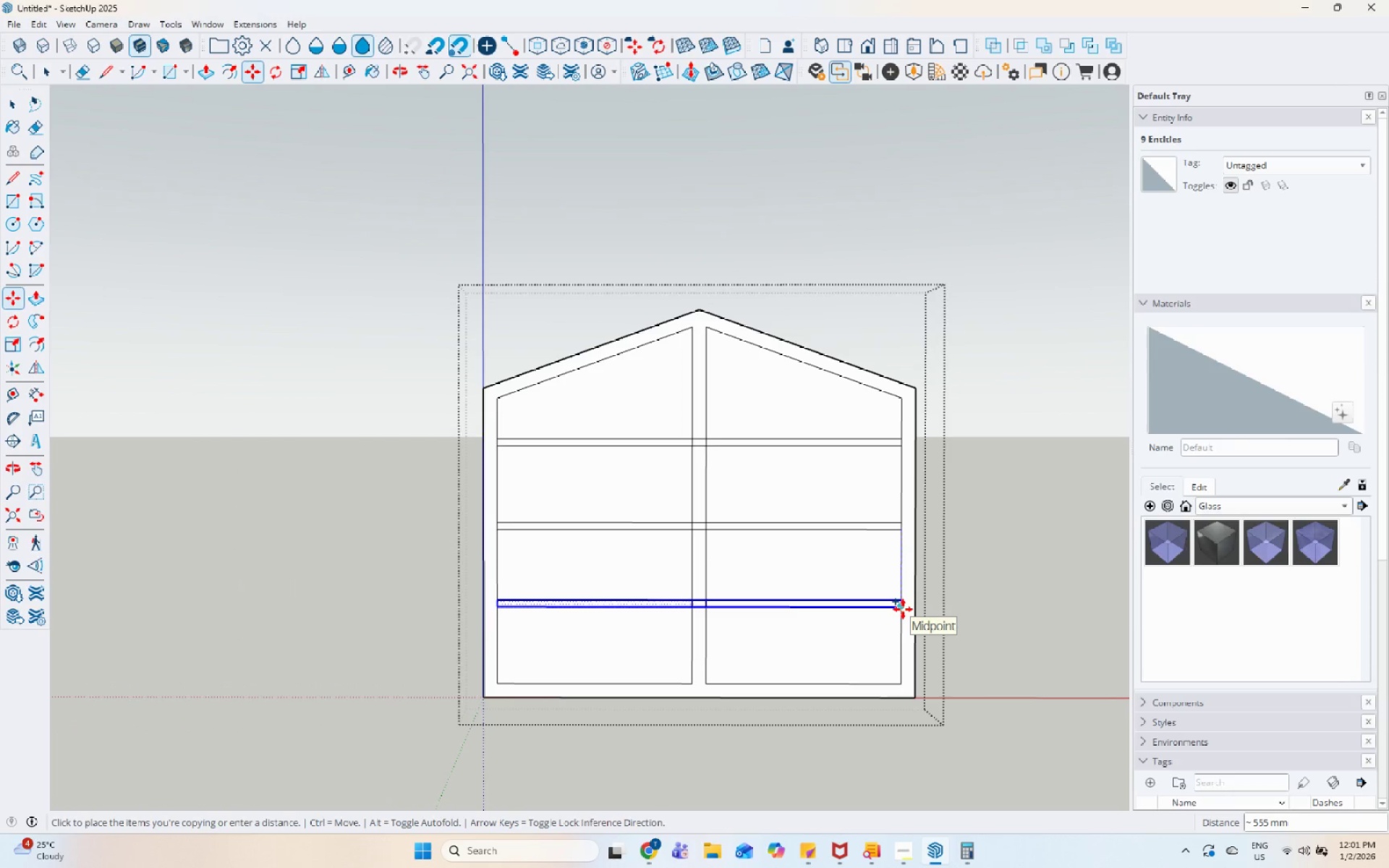 
left_click([903, 609])
 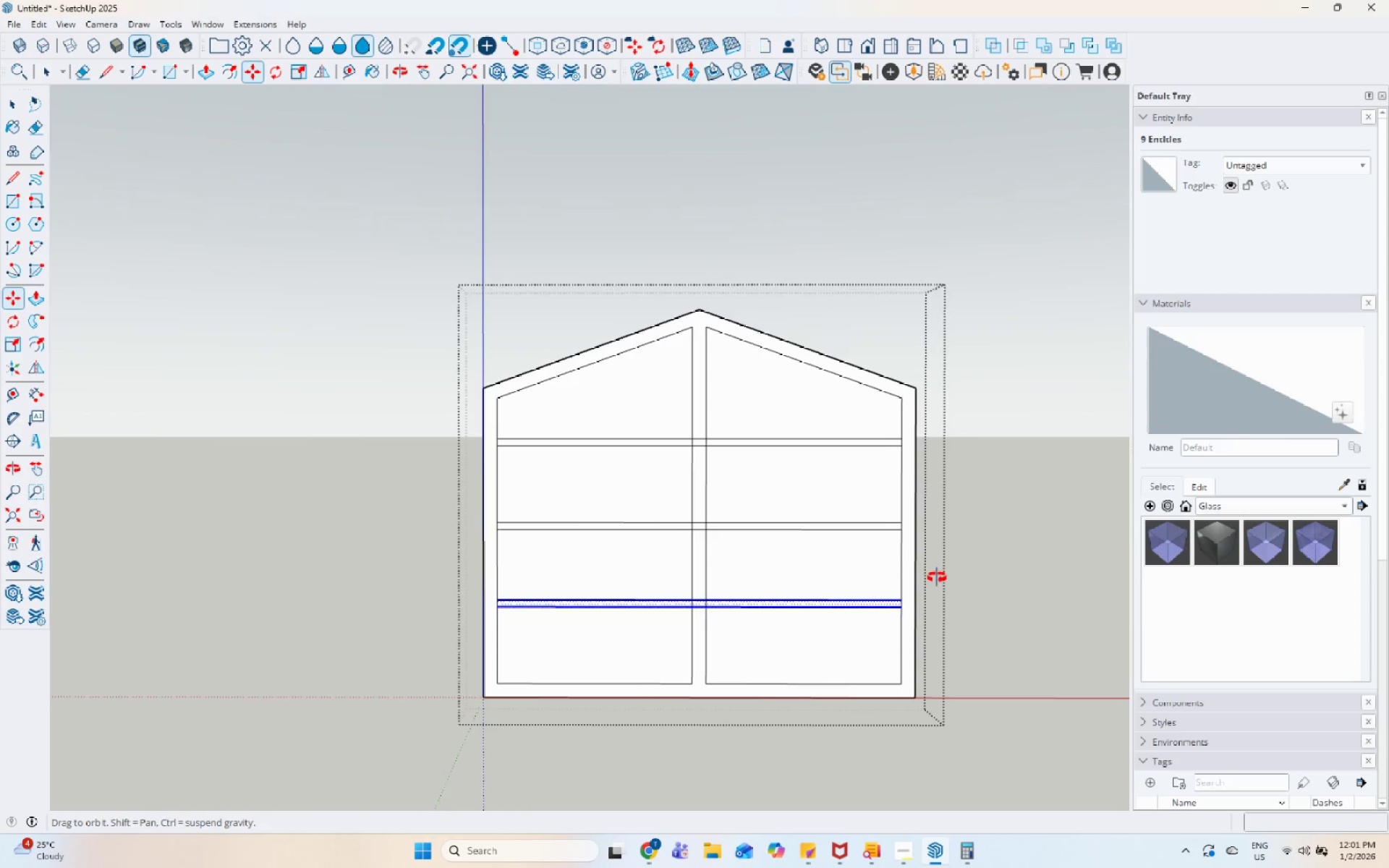 
key(Space)
 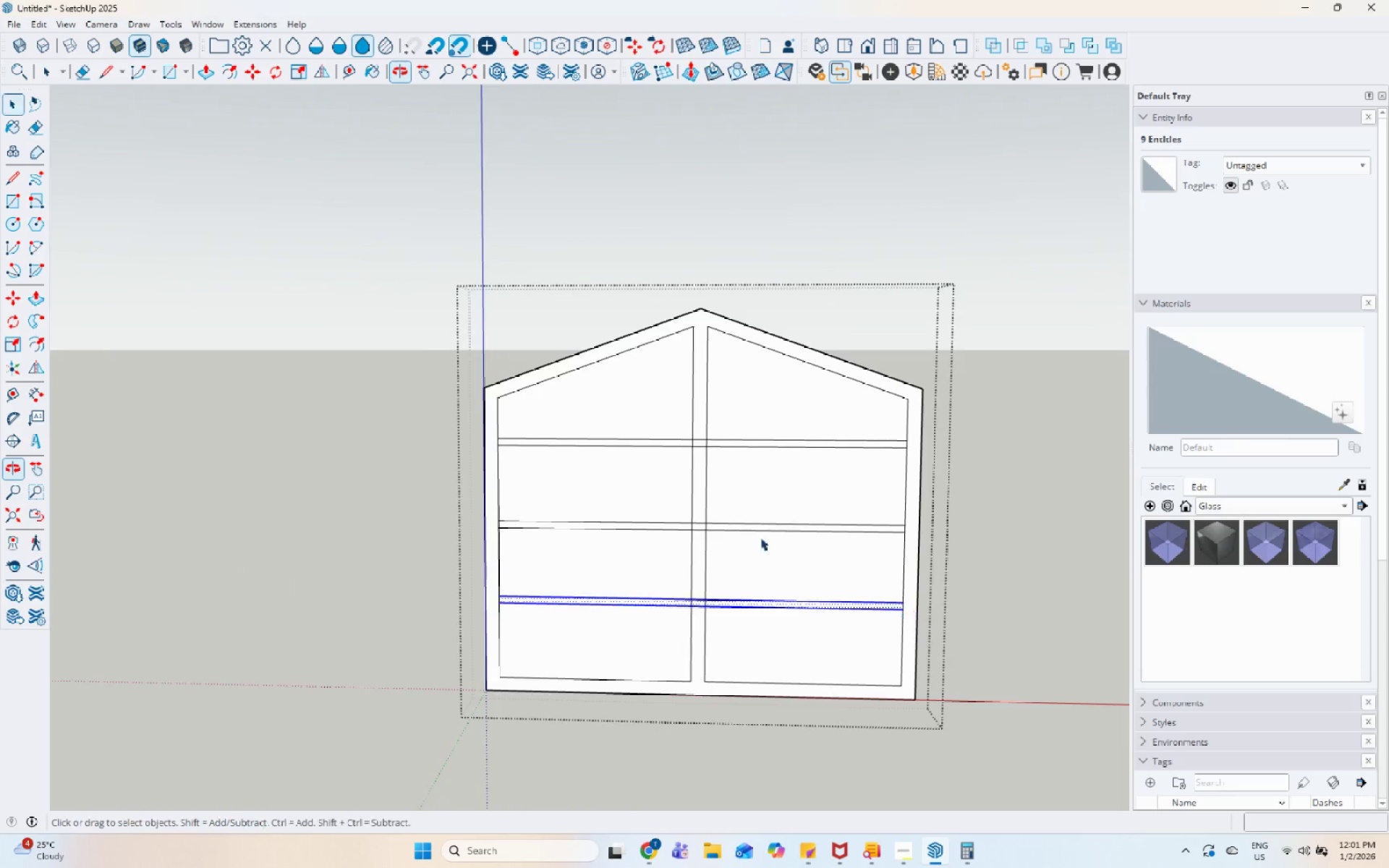 
left_click([664, 371])
 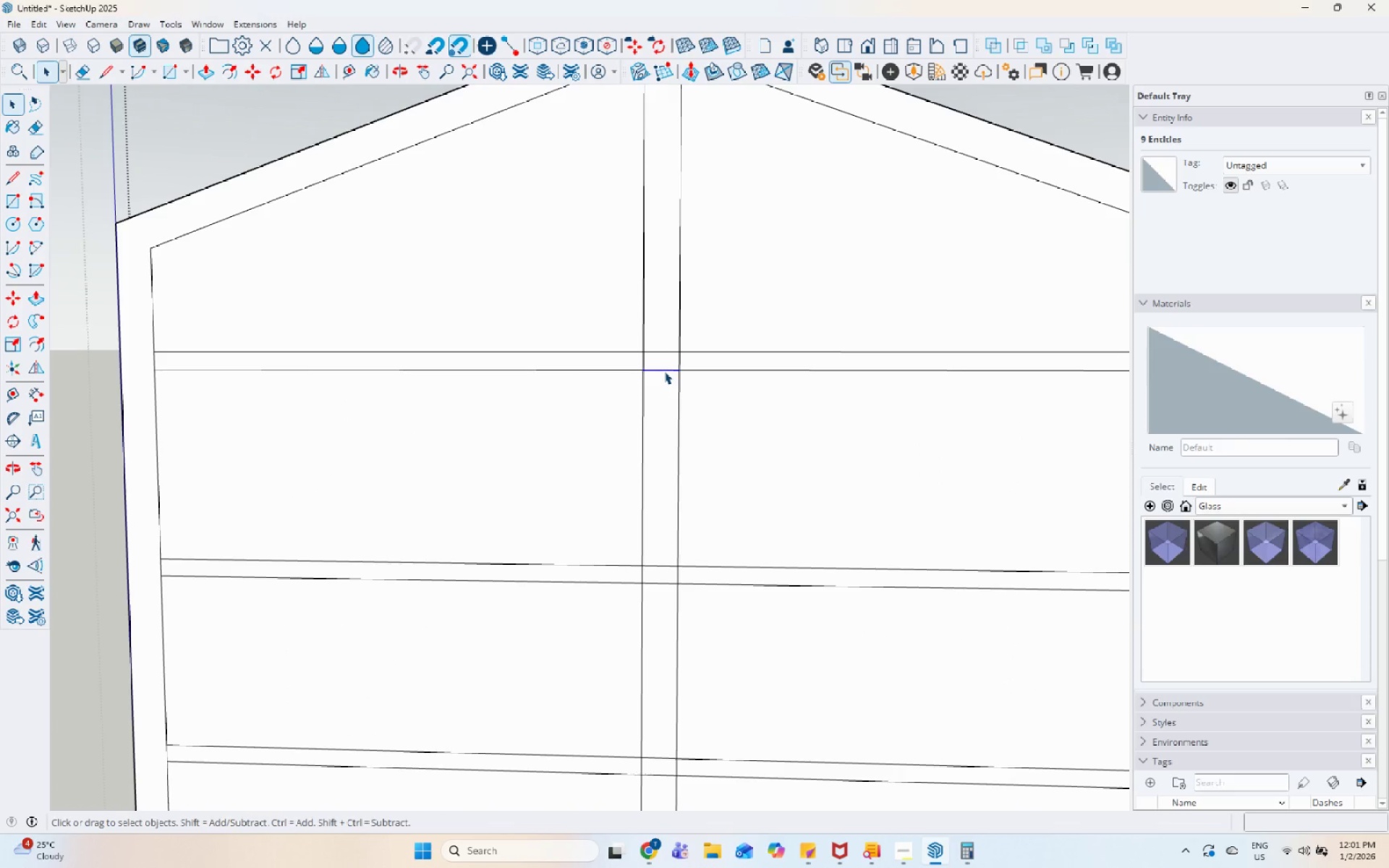 
scroll: coordinate [677, 446], scroll_direction: up, amount: 9.0
 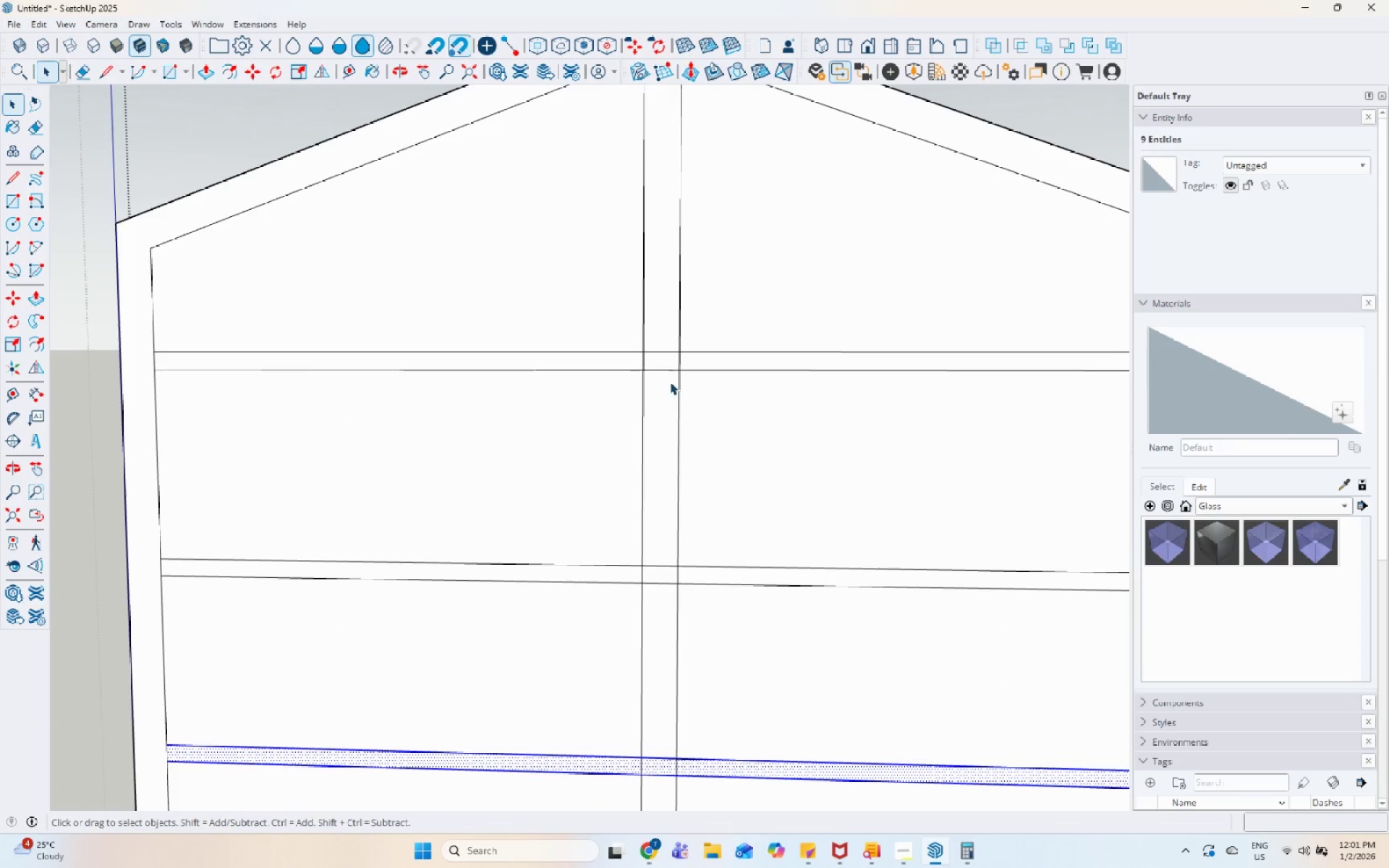 
right_click([664, 371])
 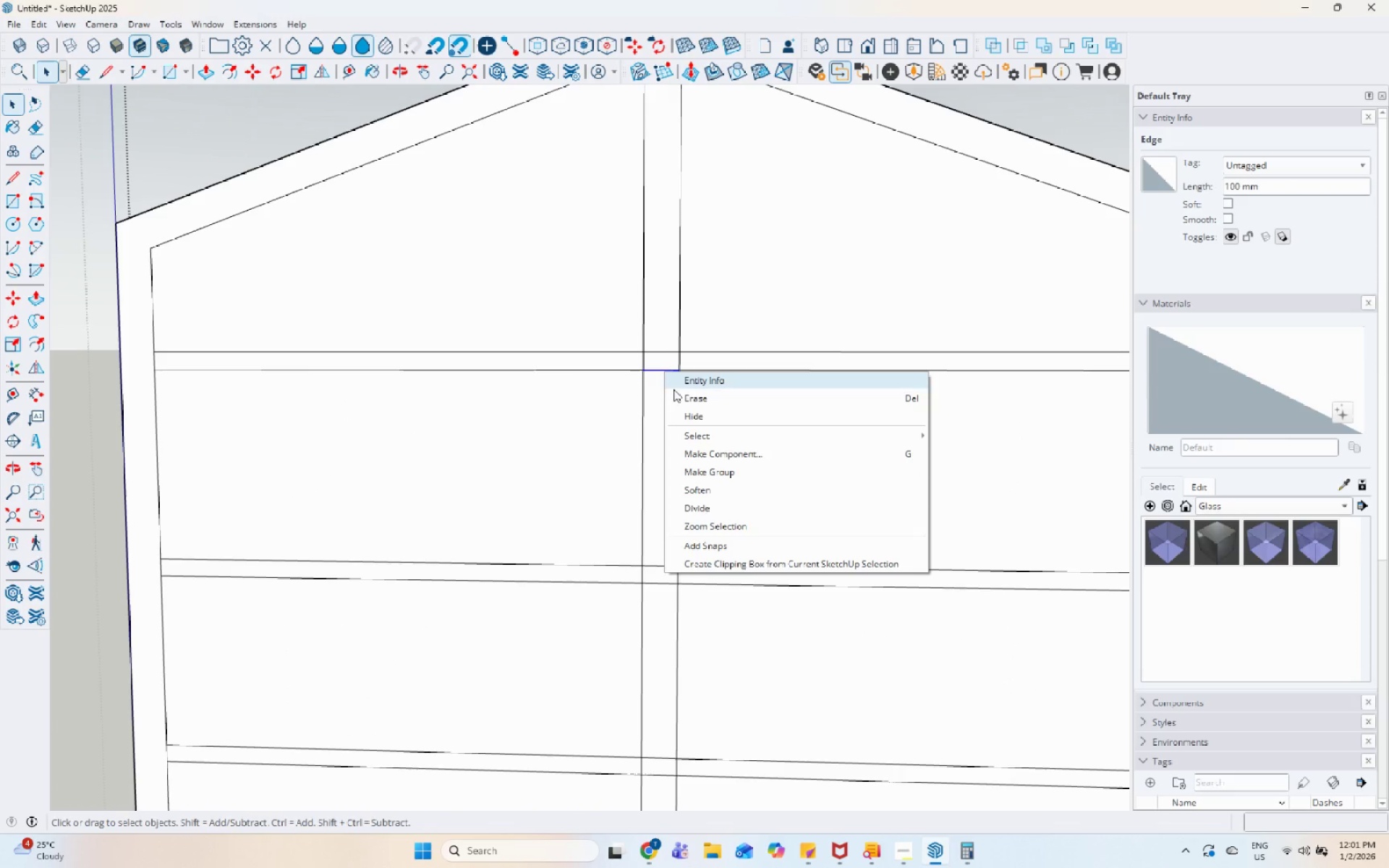 
left_click([679, 397])
 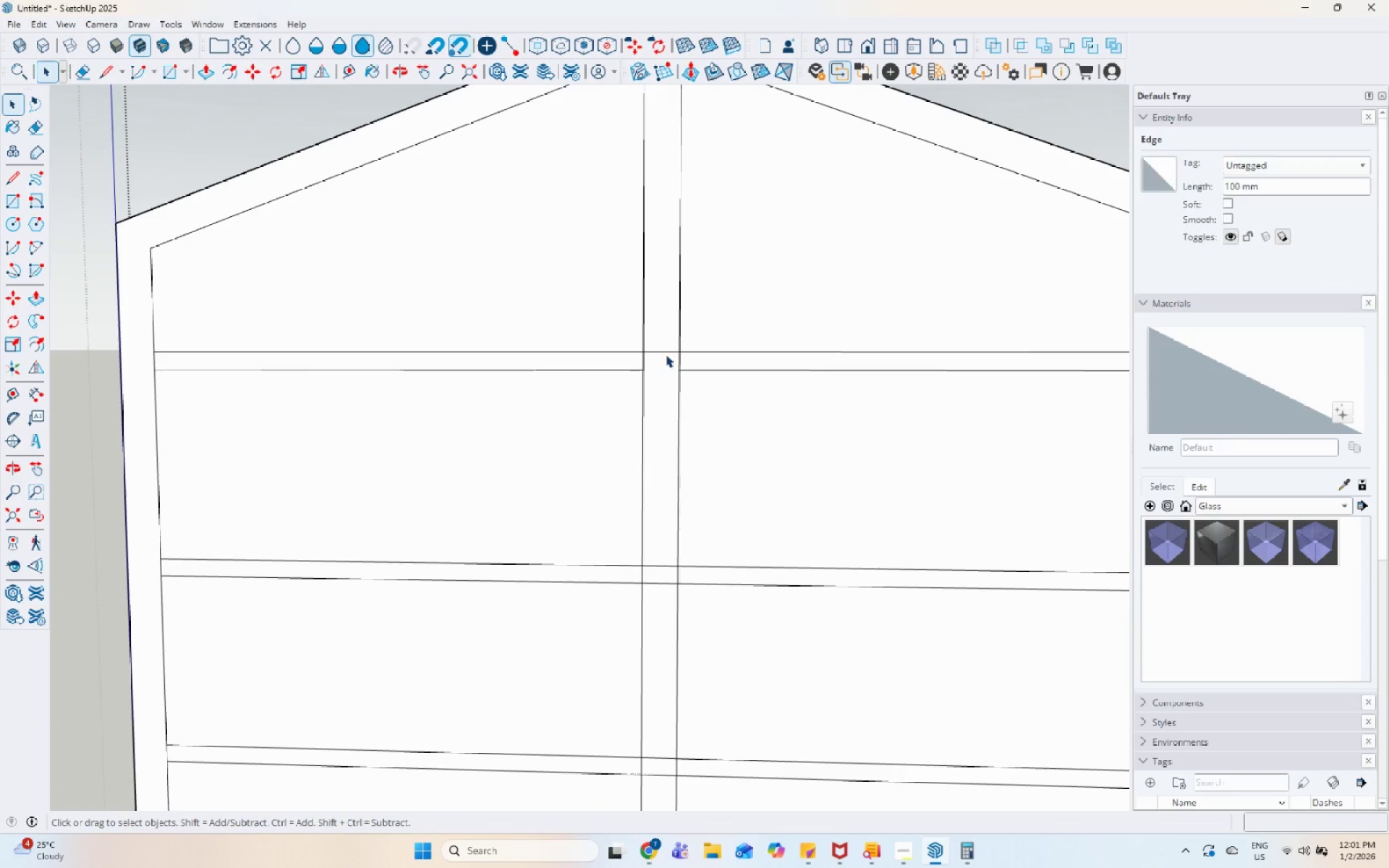 
left_click([665, 351])
 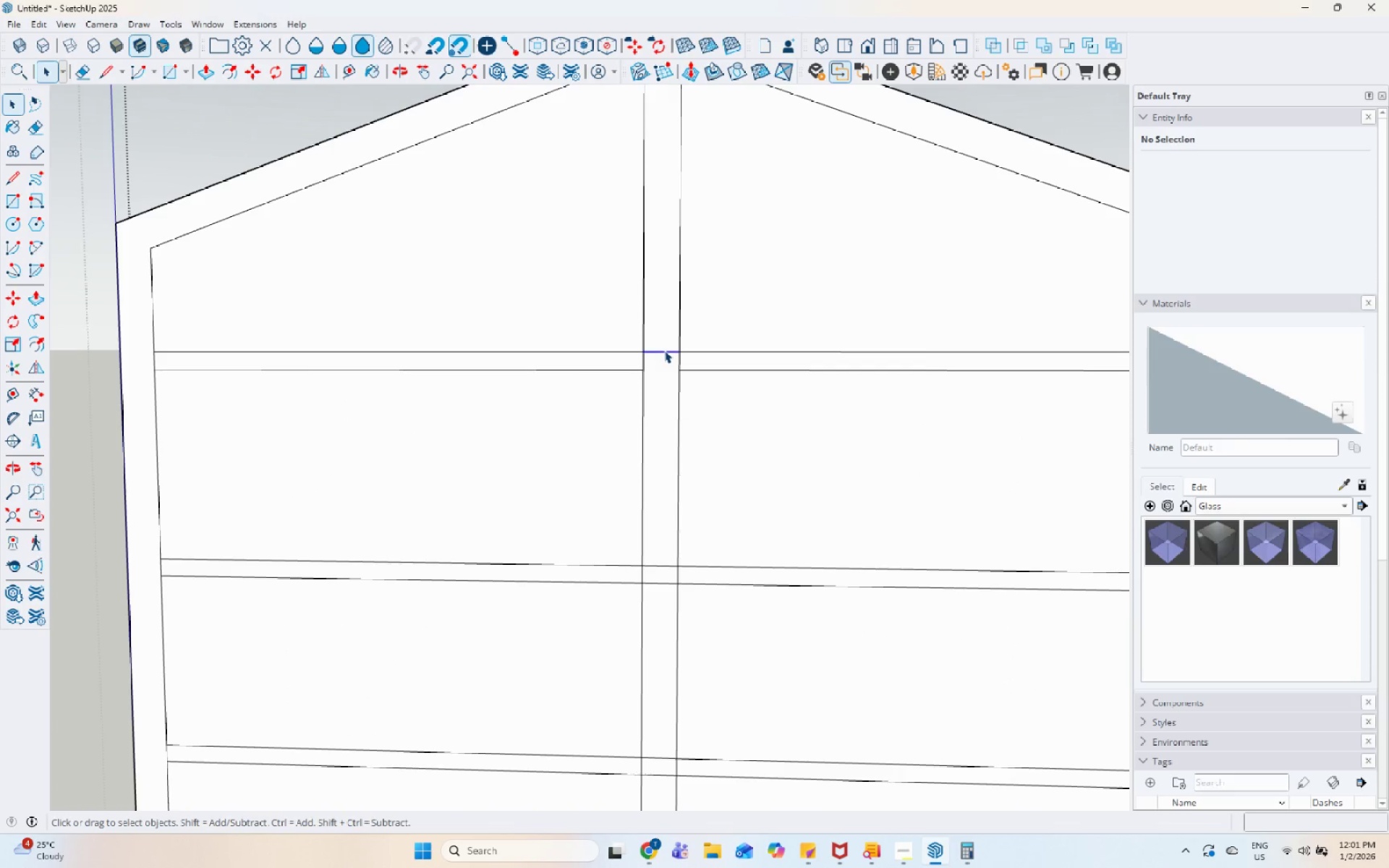 
right_click([664, 350])
 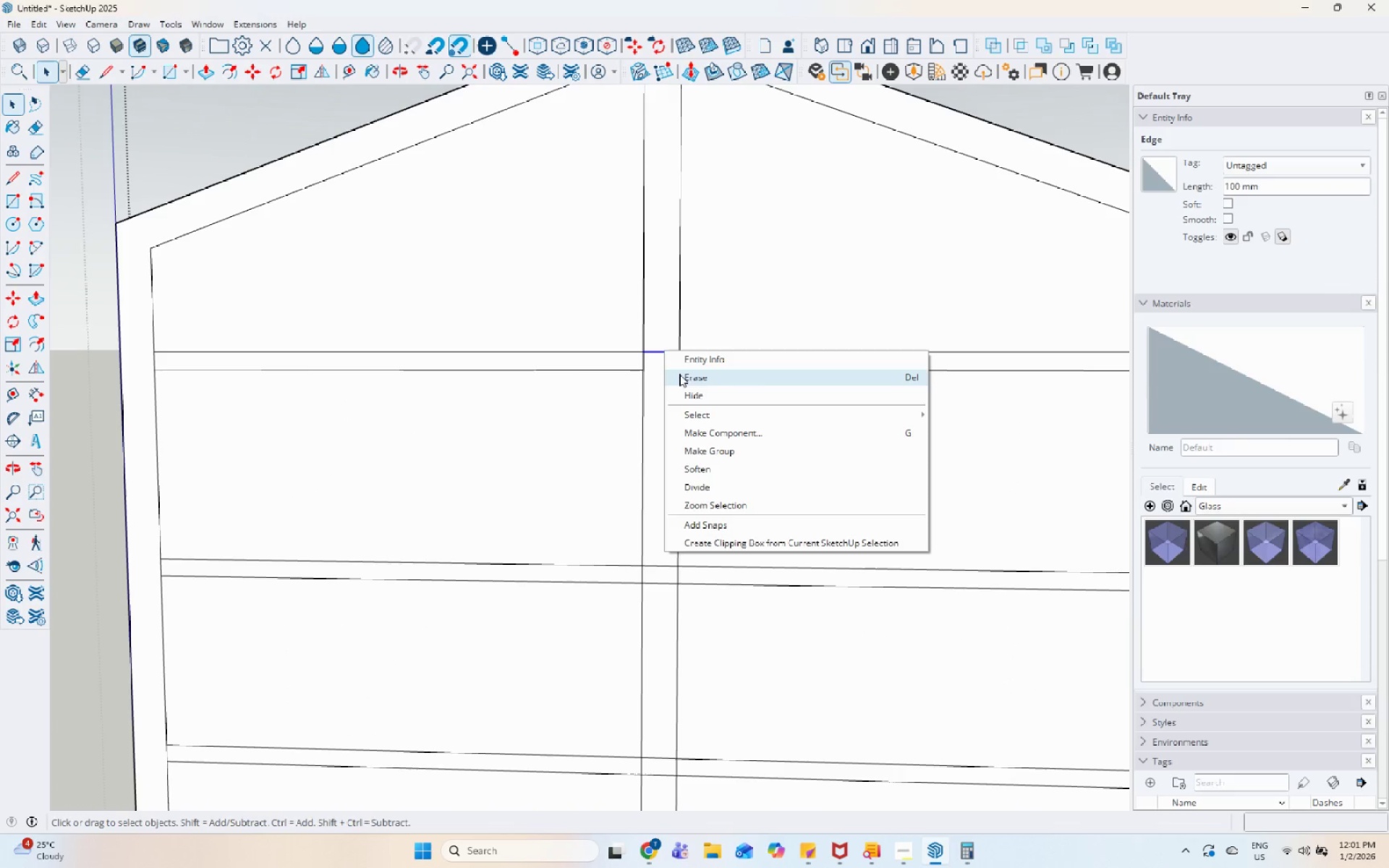 
left_click([679, 374])
 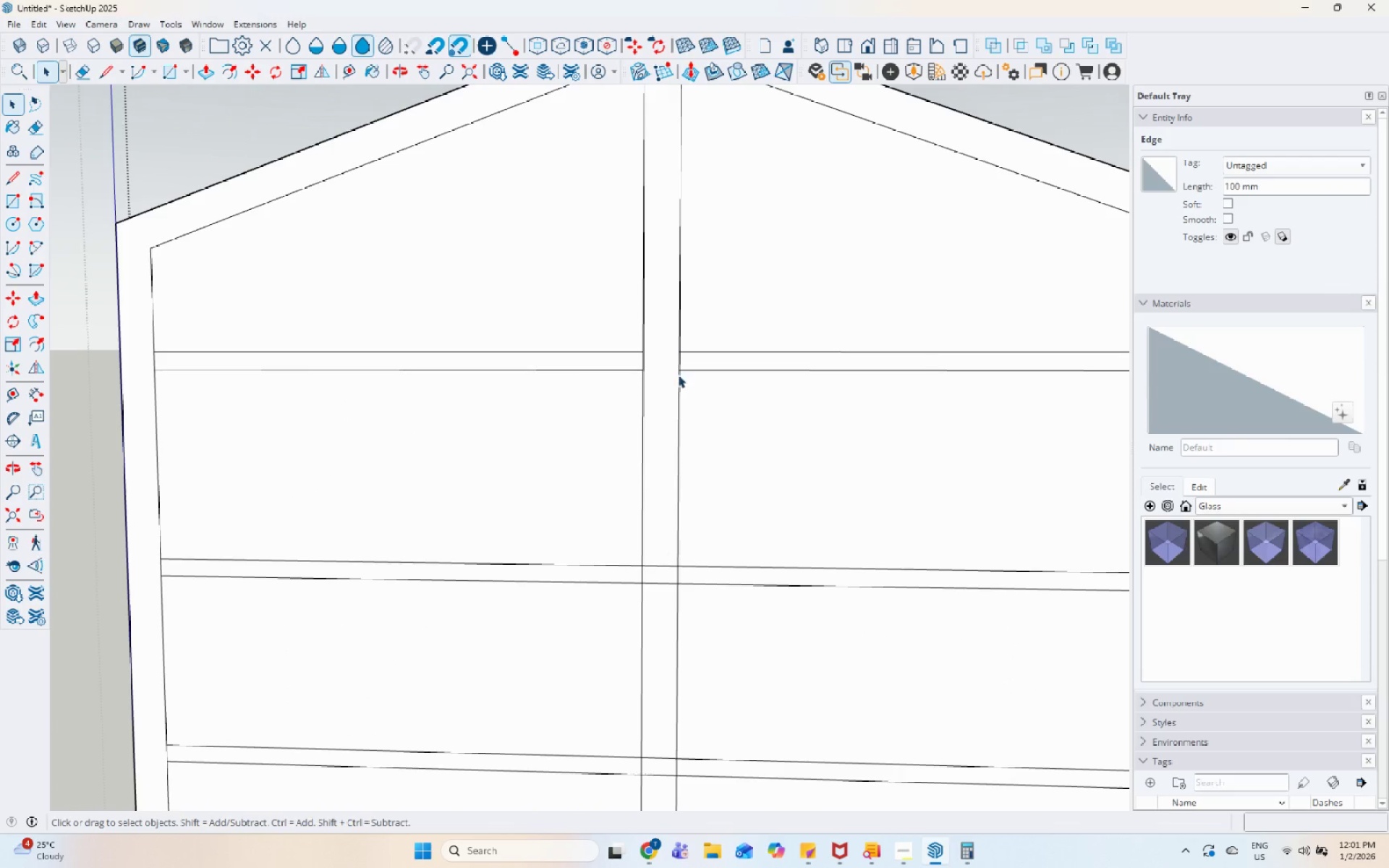 
scroll: coordinate [666, 467], scroll_direction: down, amount: 1.0
 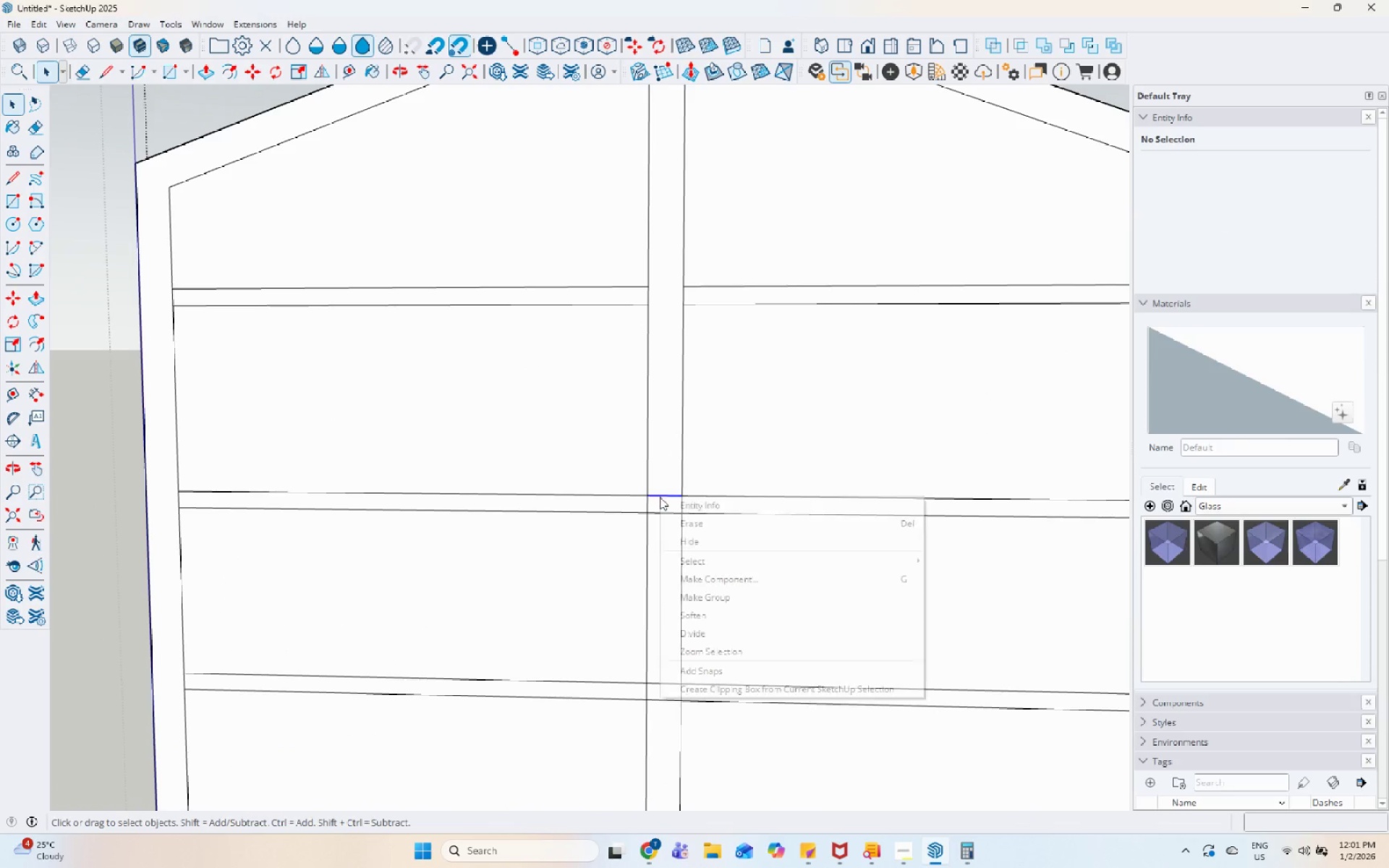 
left_click([679, 524])
 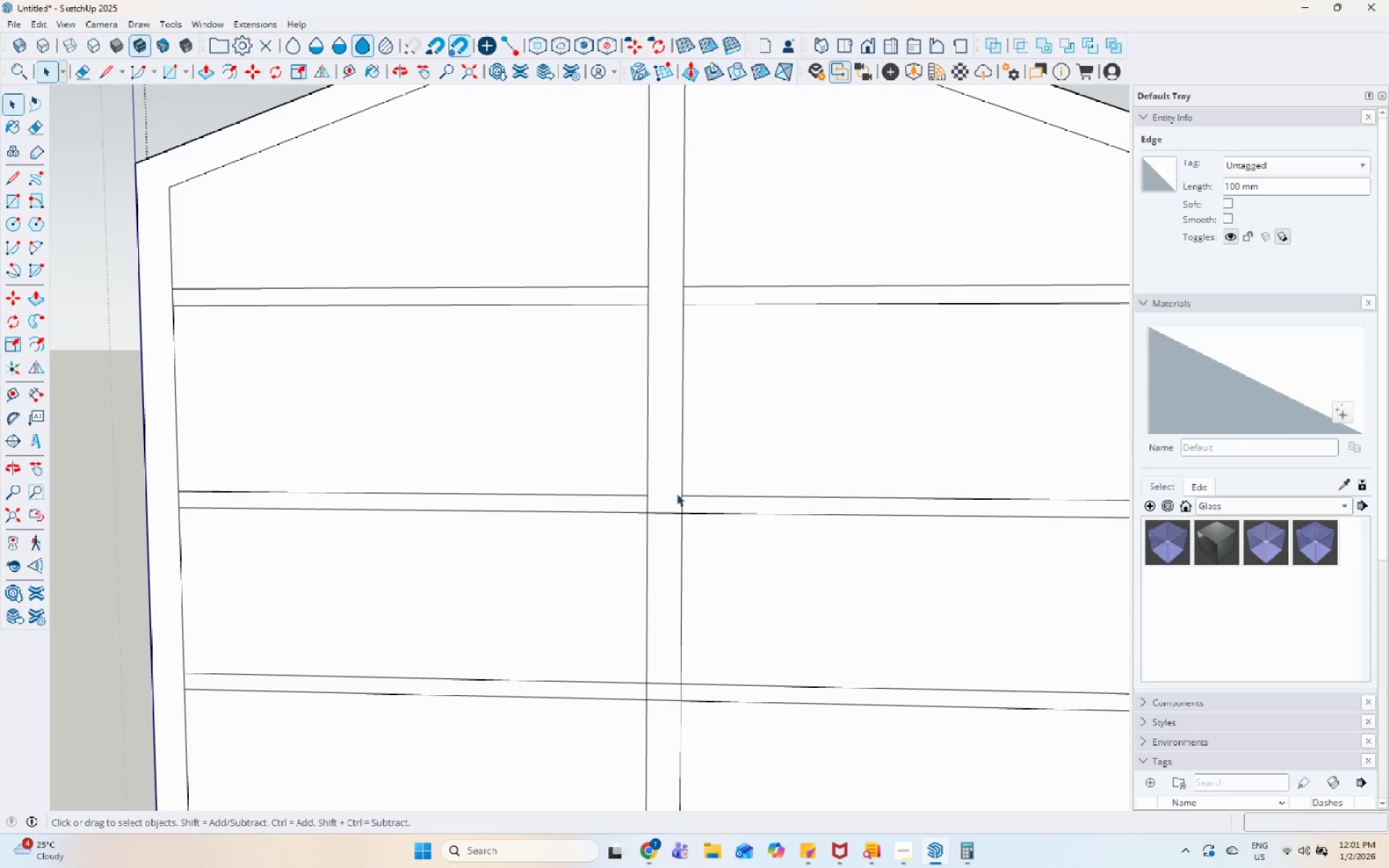 
left_click([667, 495])
 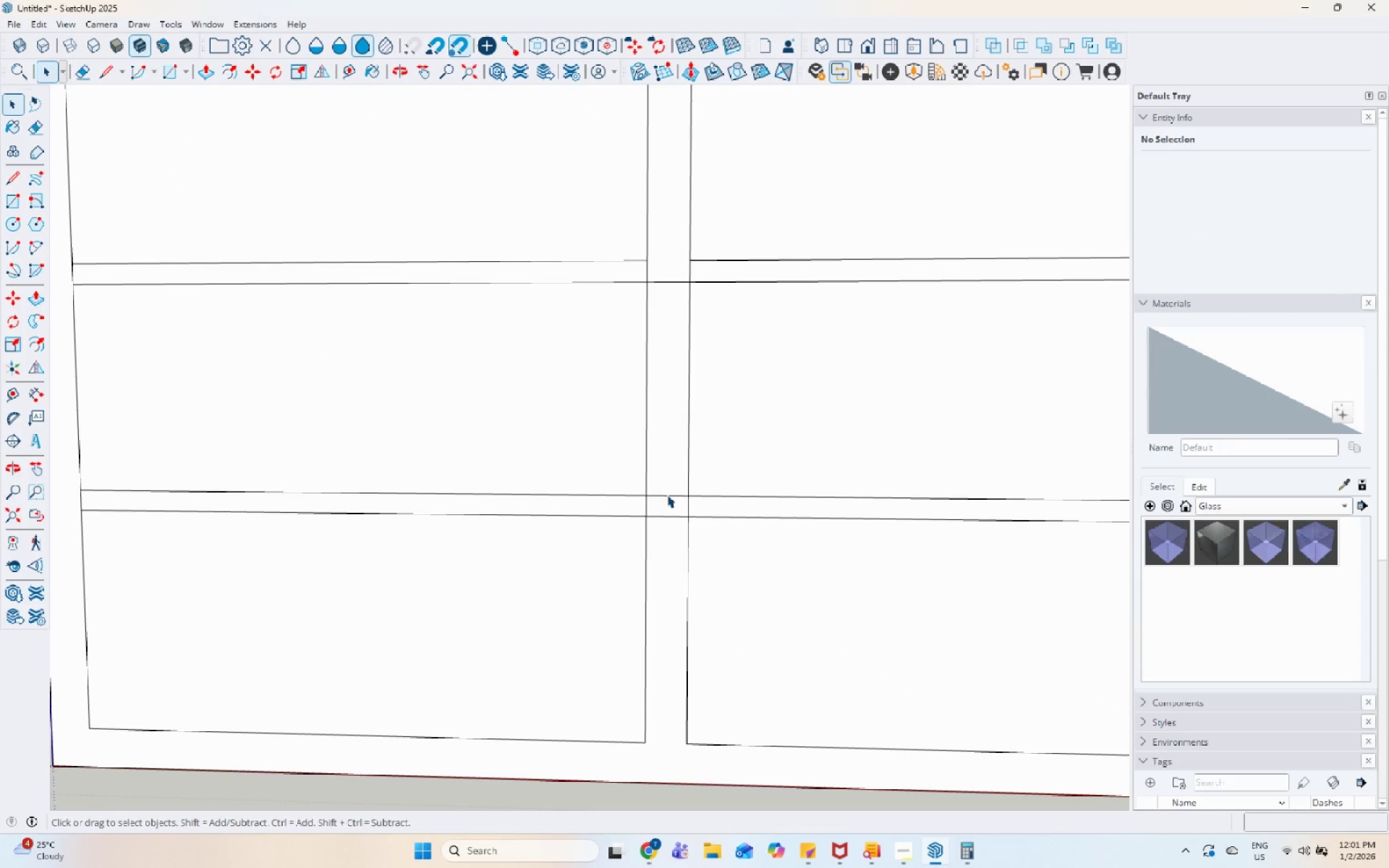 
right_click([667, 495])
 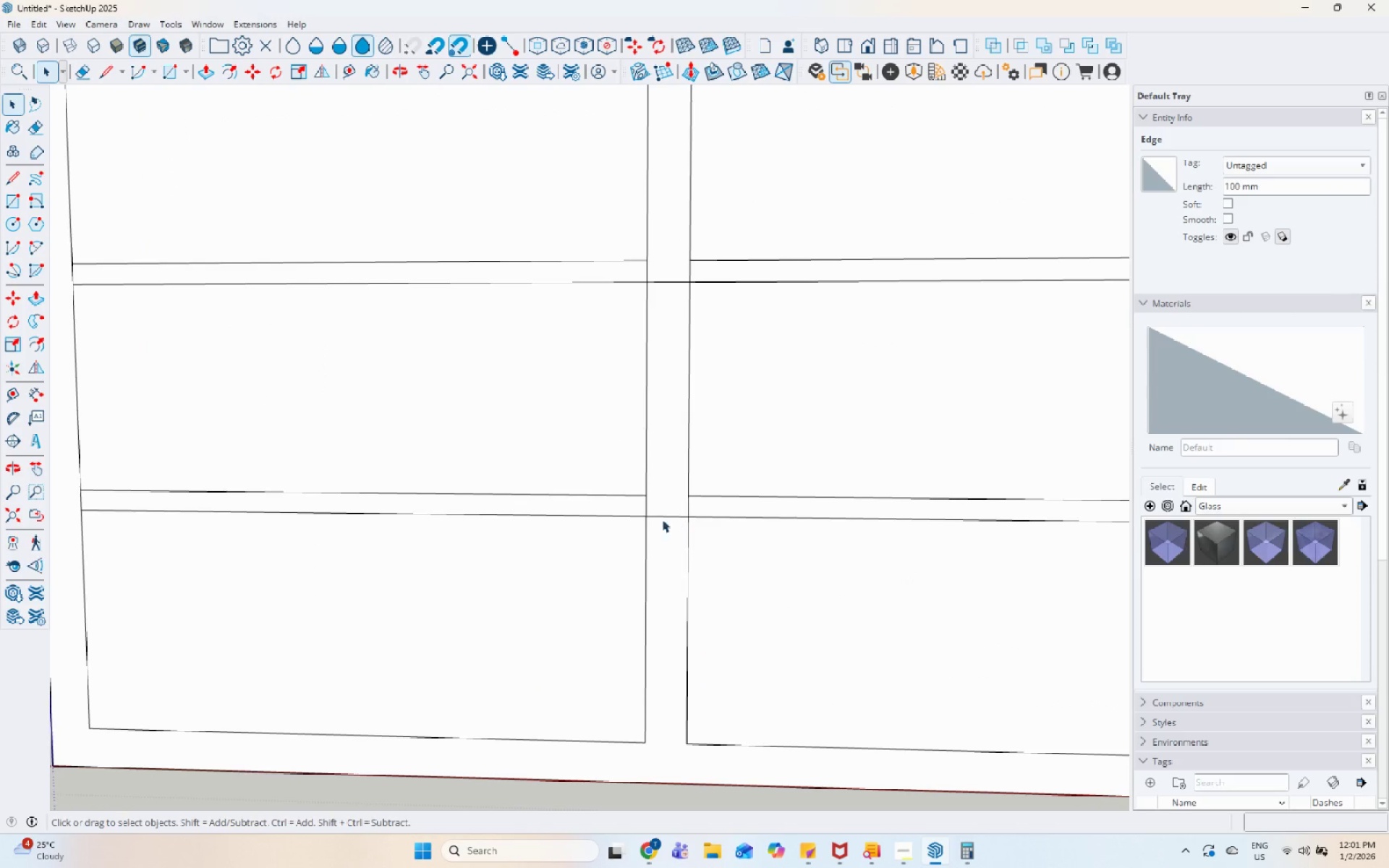 
scroll: coordinate [667, 491], scroll_direction: down, amount: 1.0
 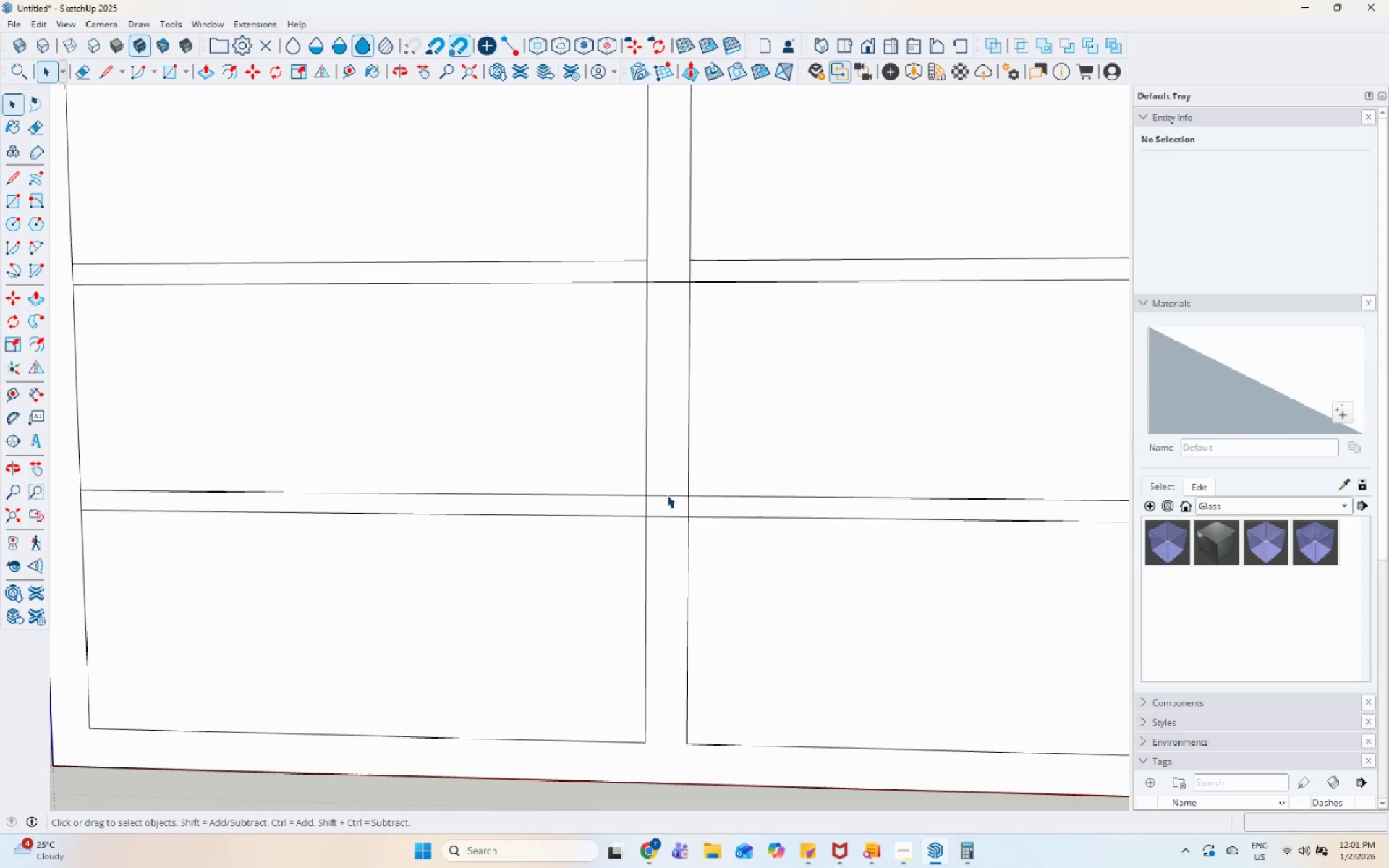 
double_click([655, 511])
 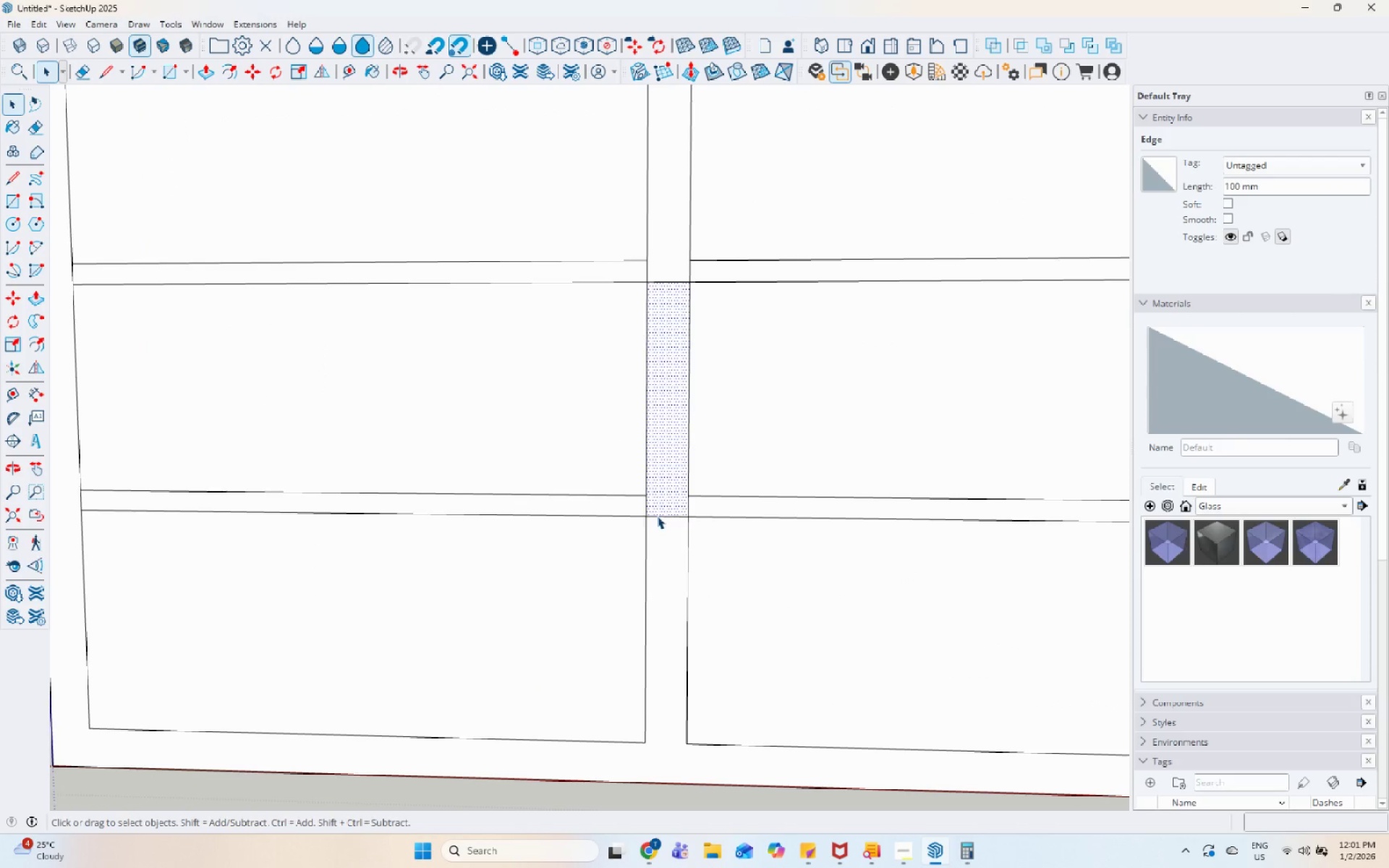 
triple_click([658, 517])
 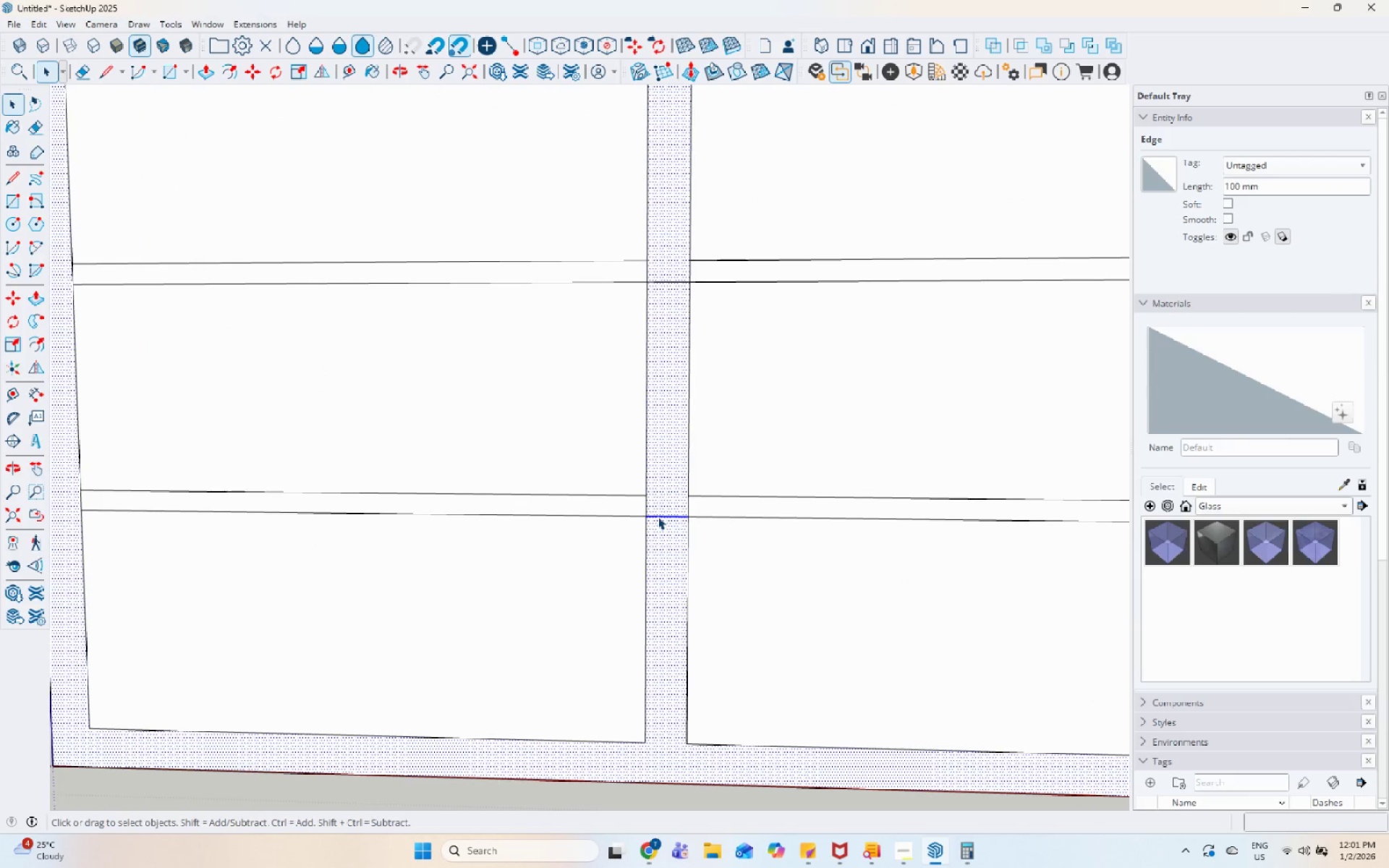 
triple_click([658, 516])
 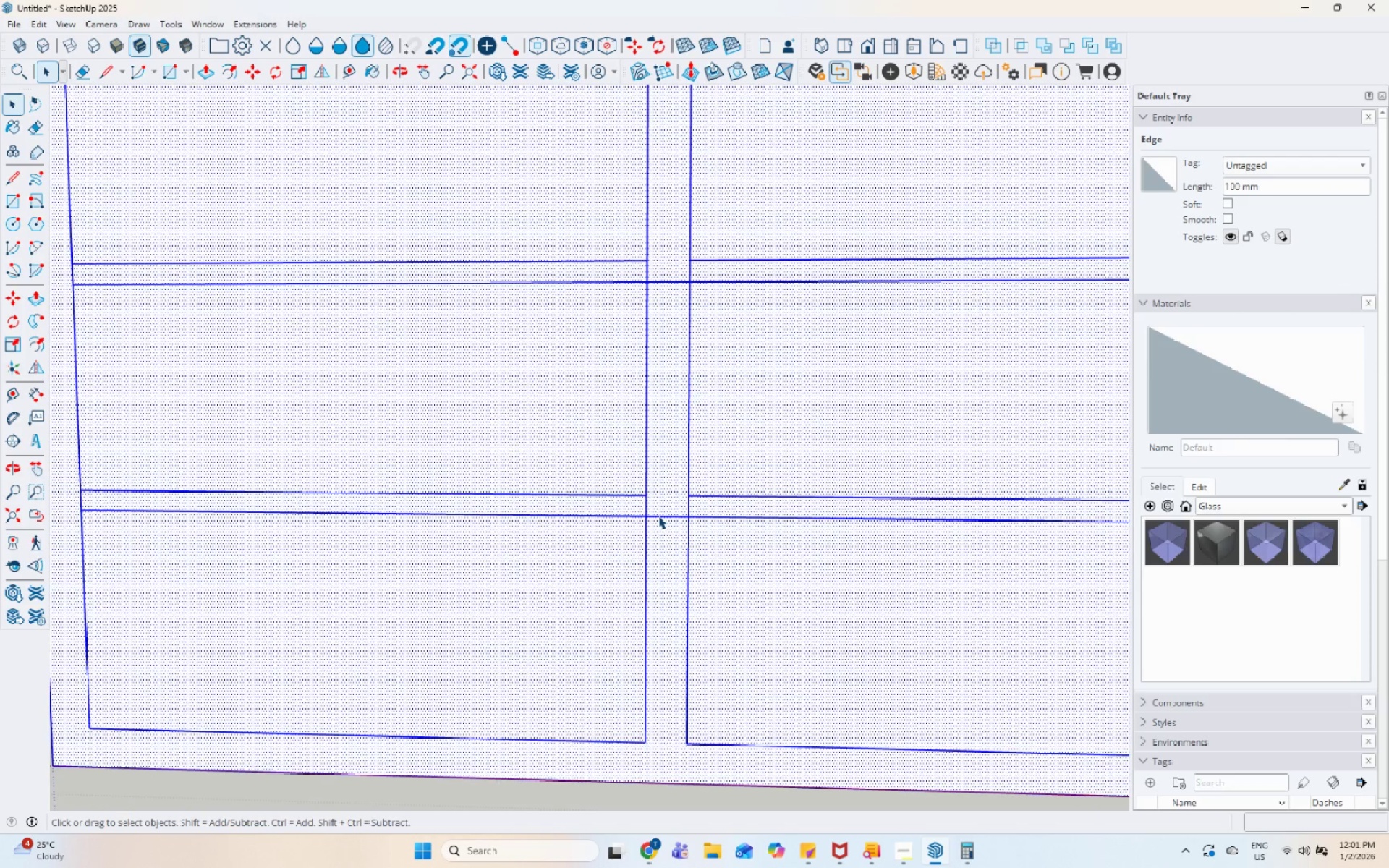 
triple_click([658, 516])
 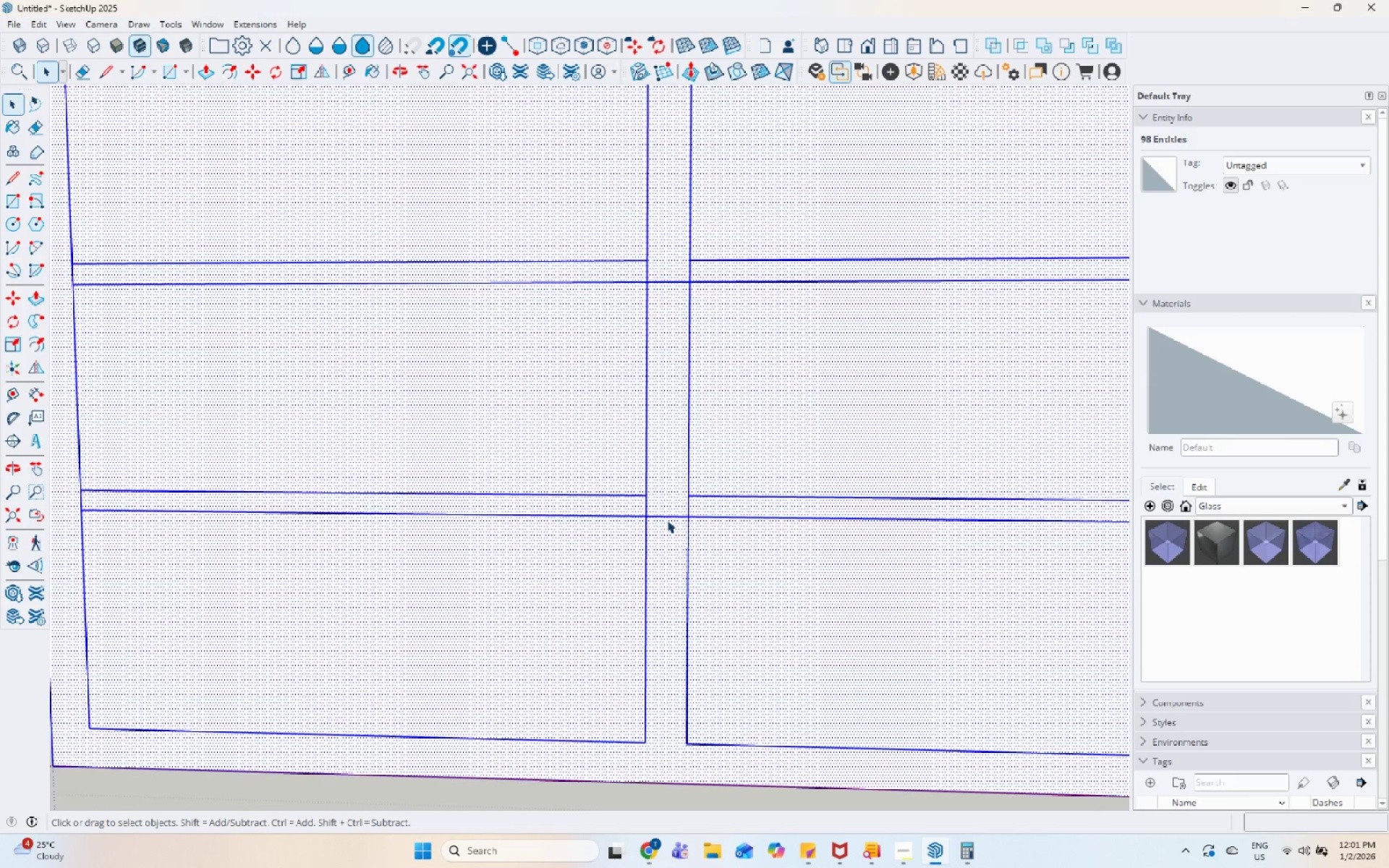 
left_click([667, 519])
 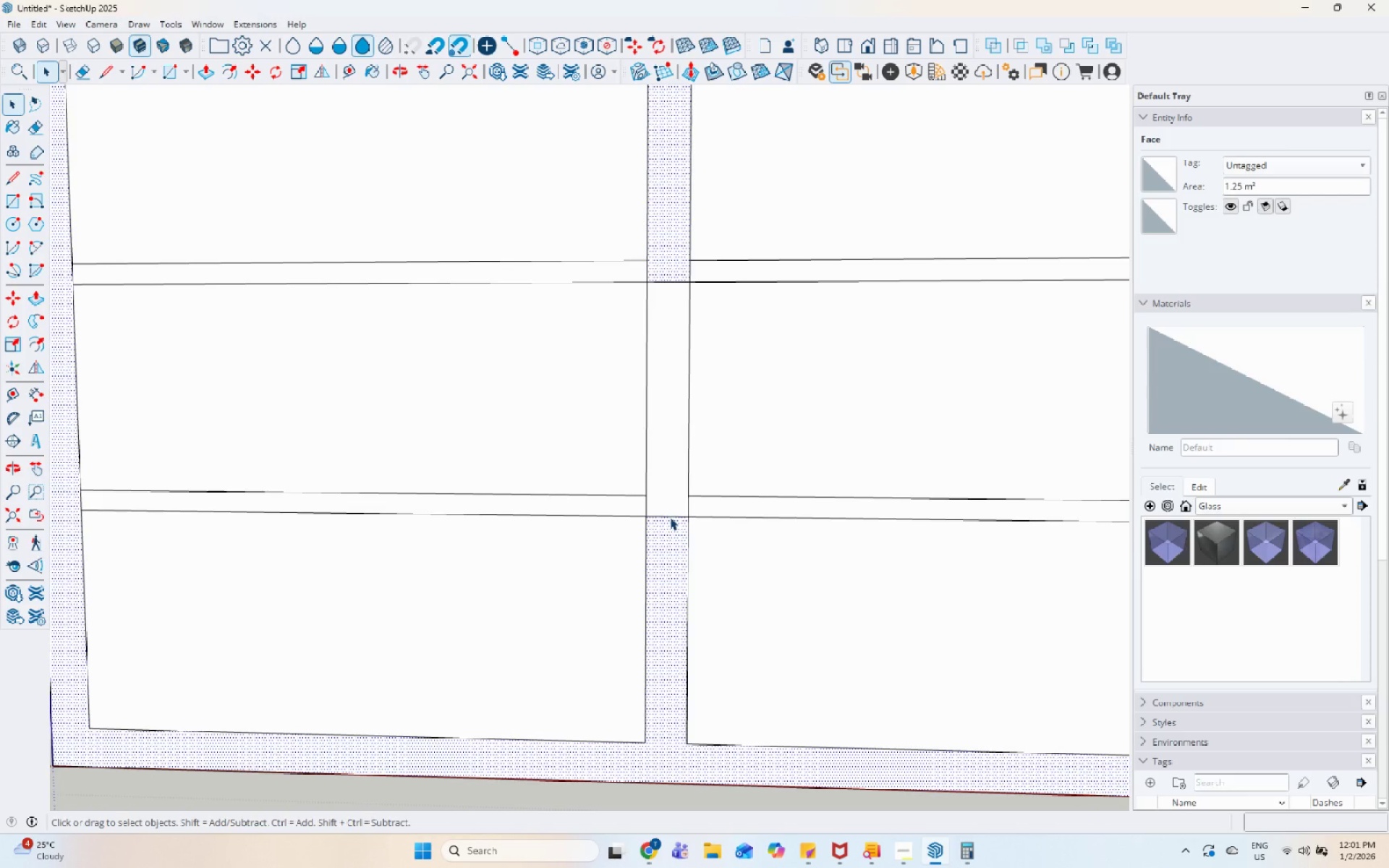 
left_click([670, 515])
 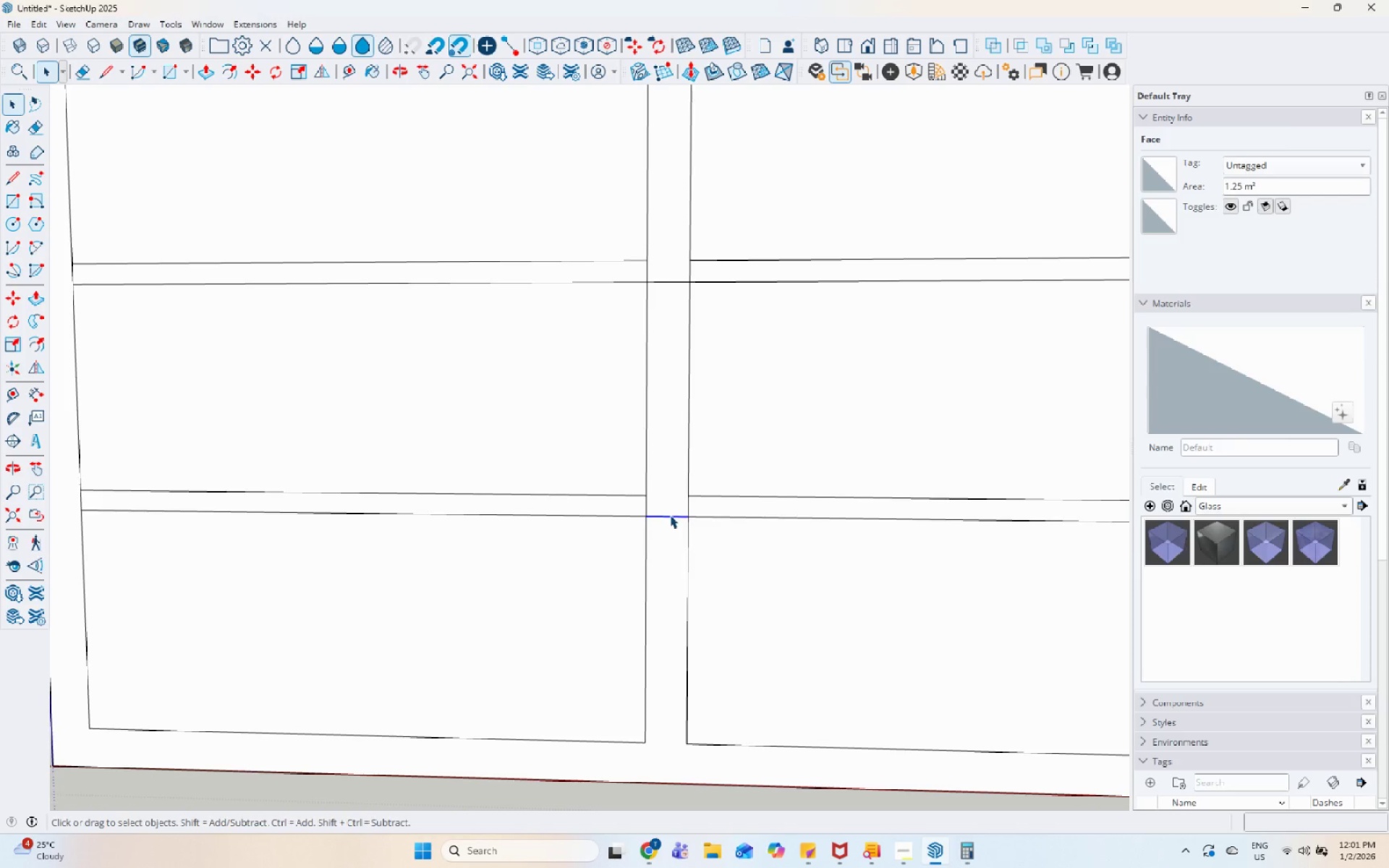 
right_click([670, 515])
 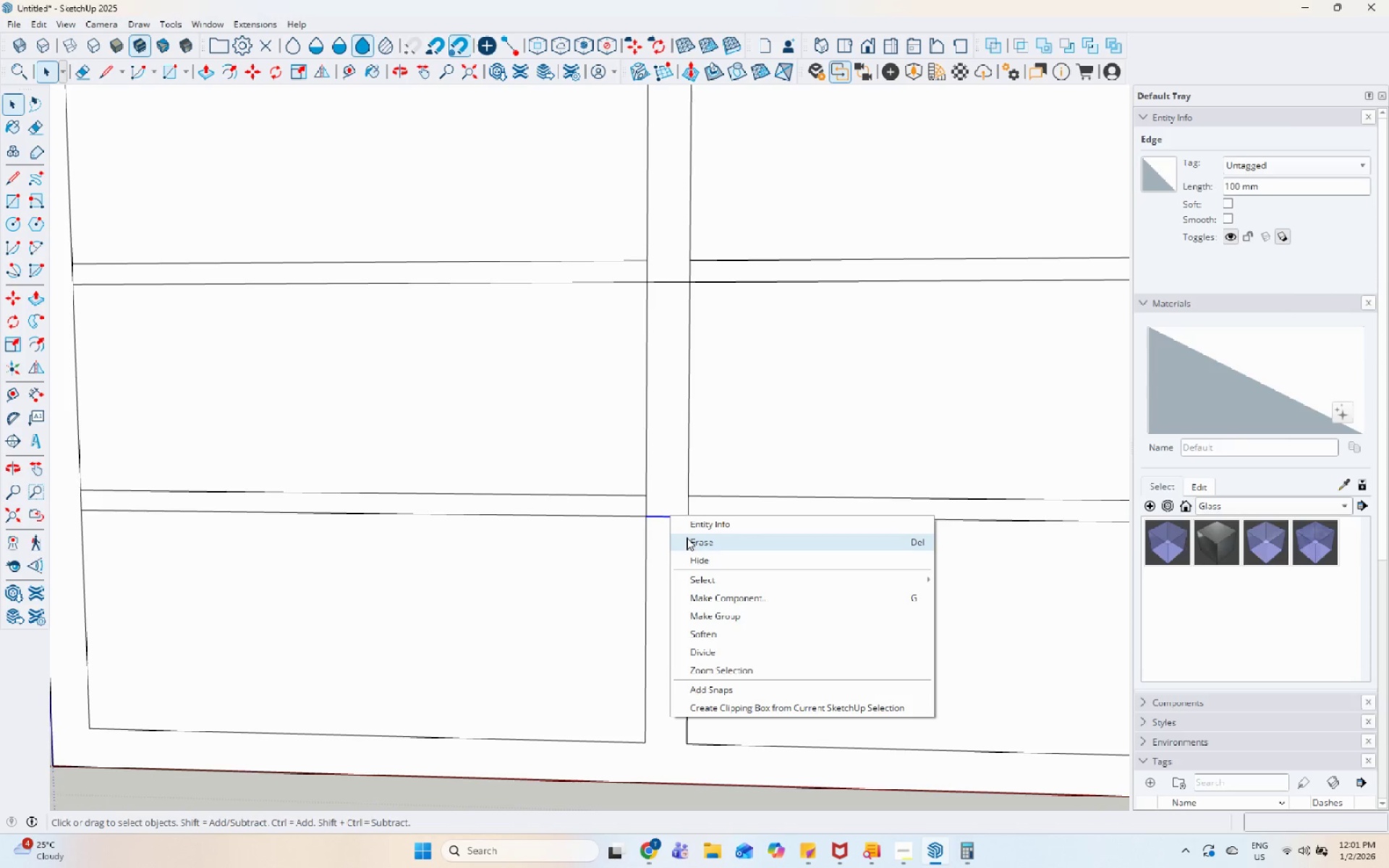 
left_click([687, 537])
 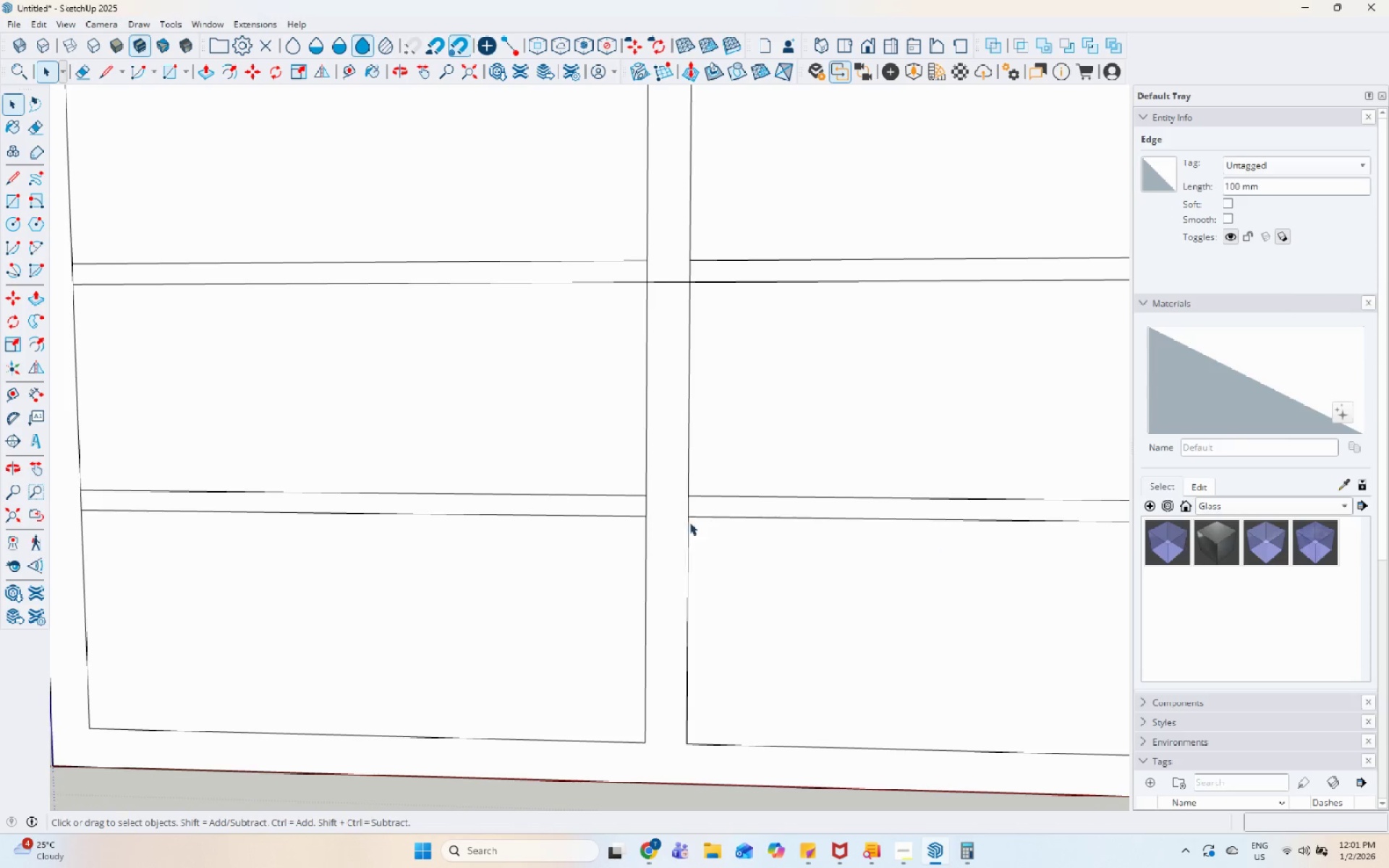 
scroll: coordinate [687, 506], scroll_direction: down, amount: 12.0
 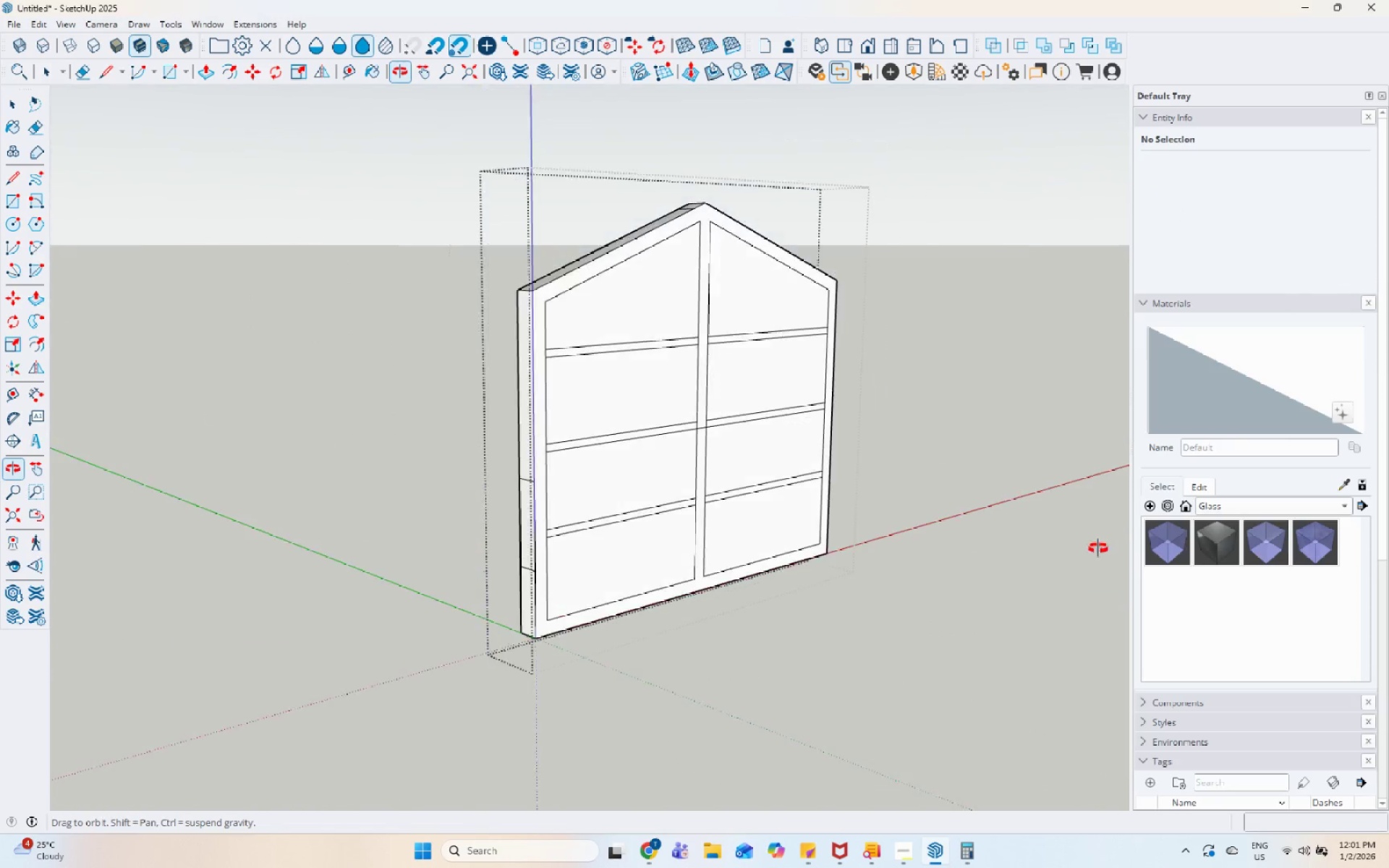 
left_click([637, 291])
 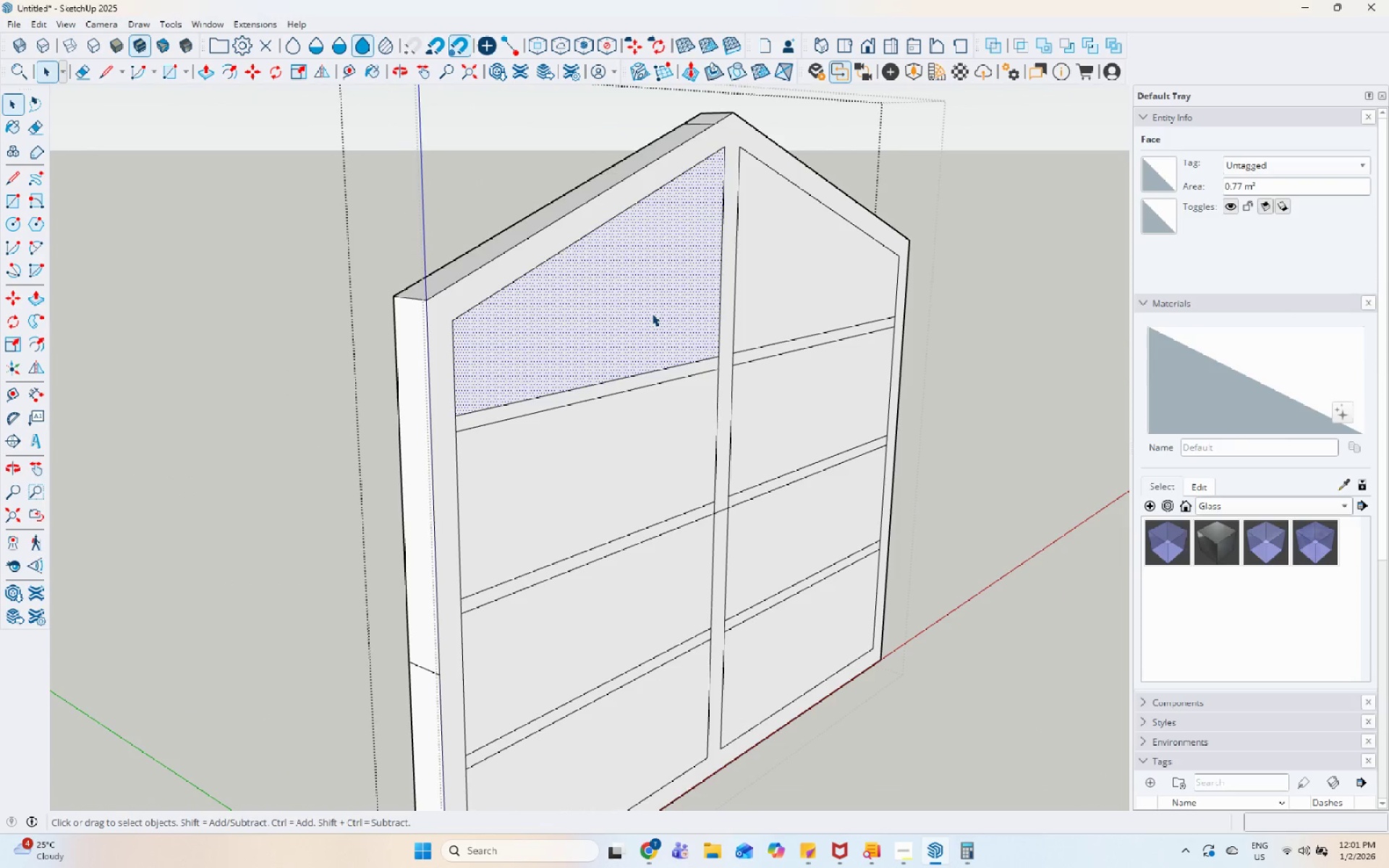 
scroll: coordinate [634, 293], scroll_direction: up, amount: 6.0
 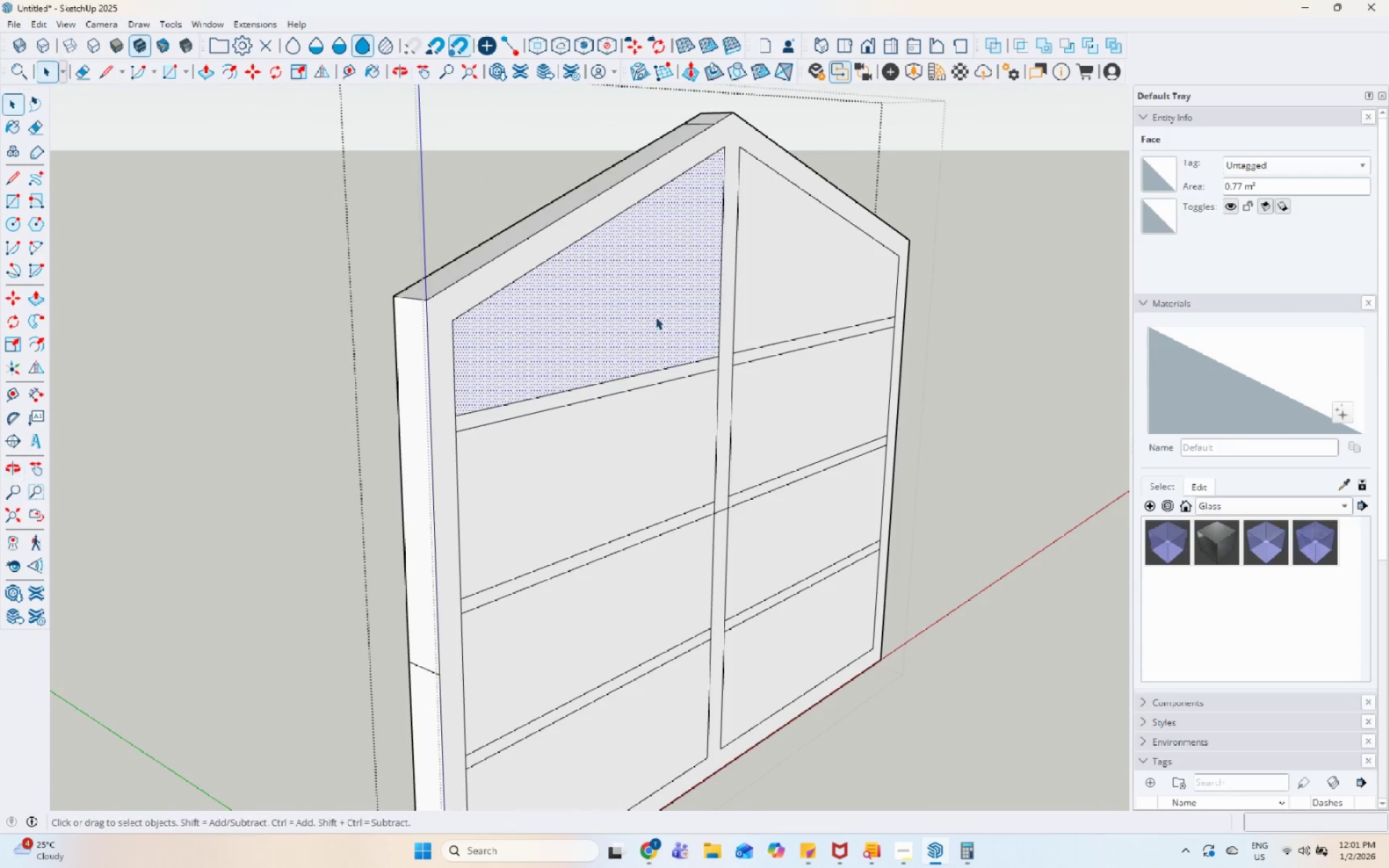 
key(P)
 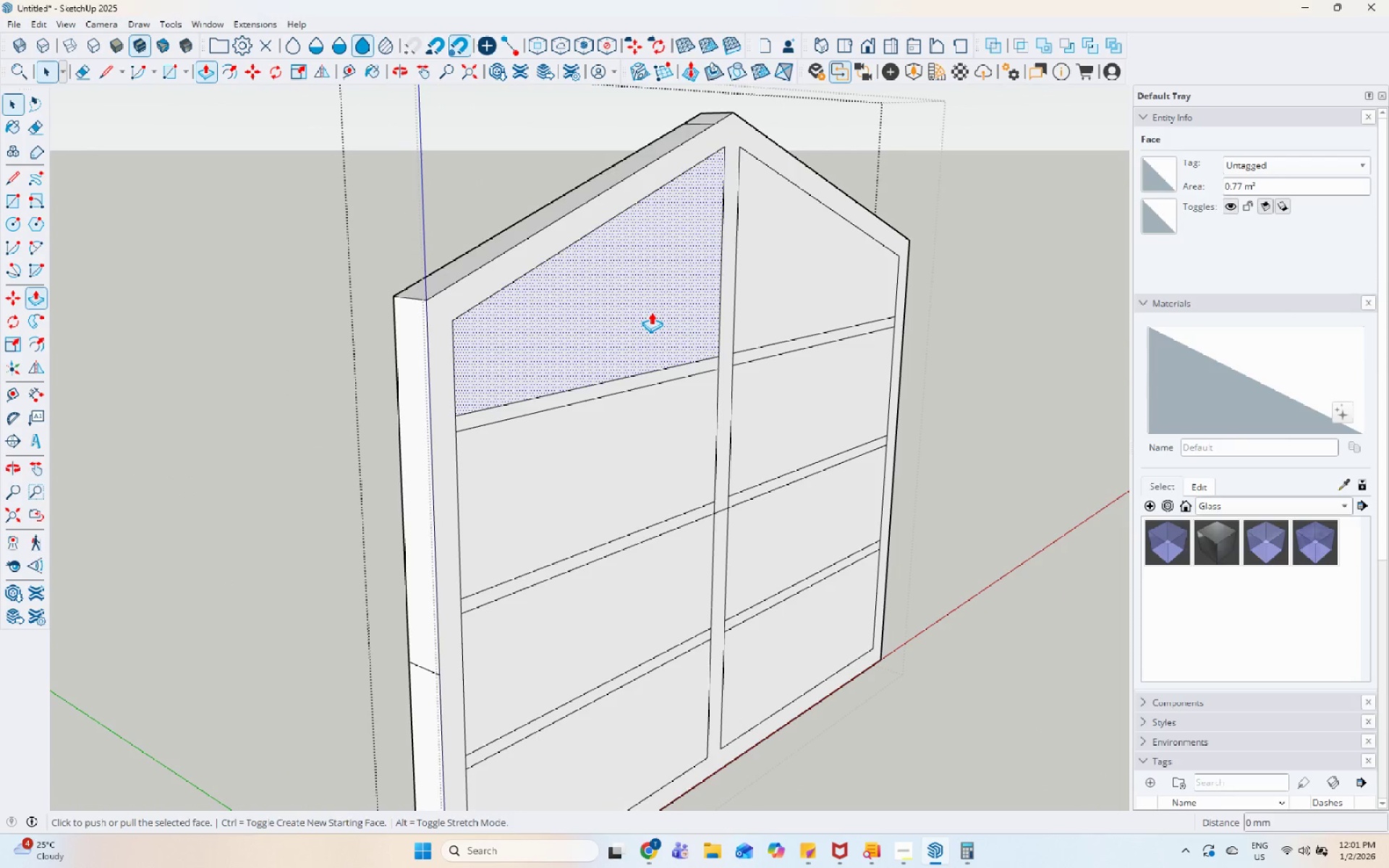 
left_click([651, 312])
 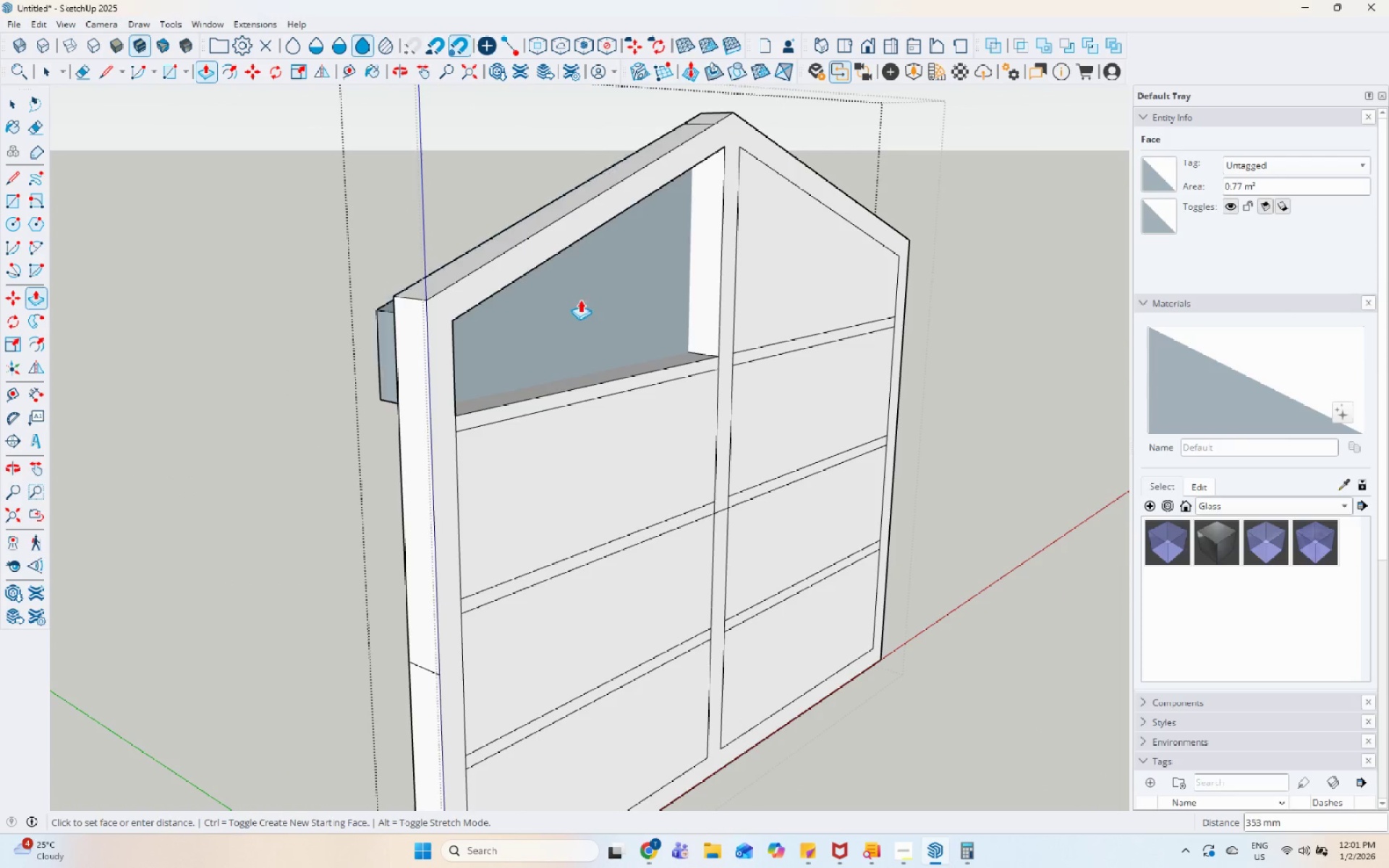 
left_click([635, 281])
 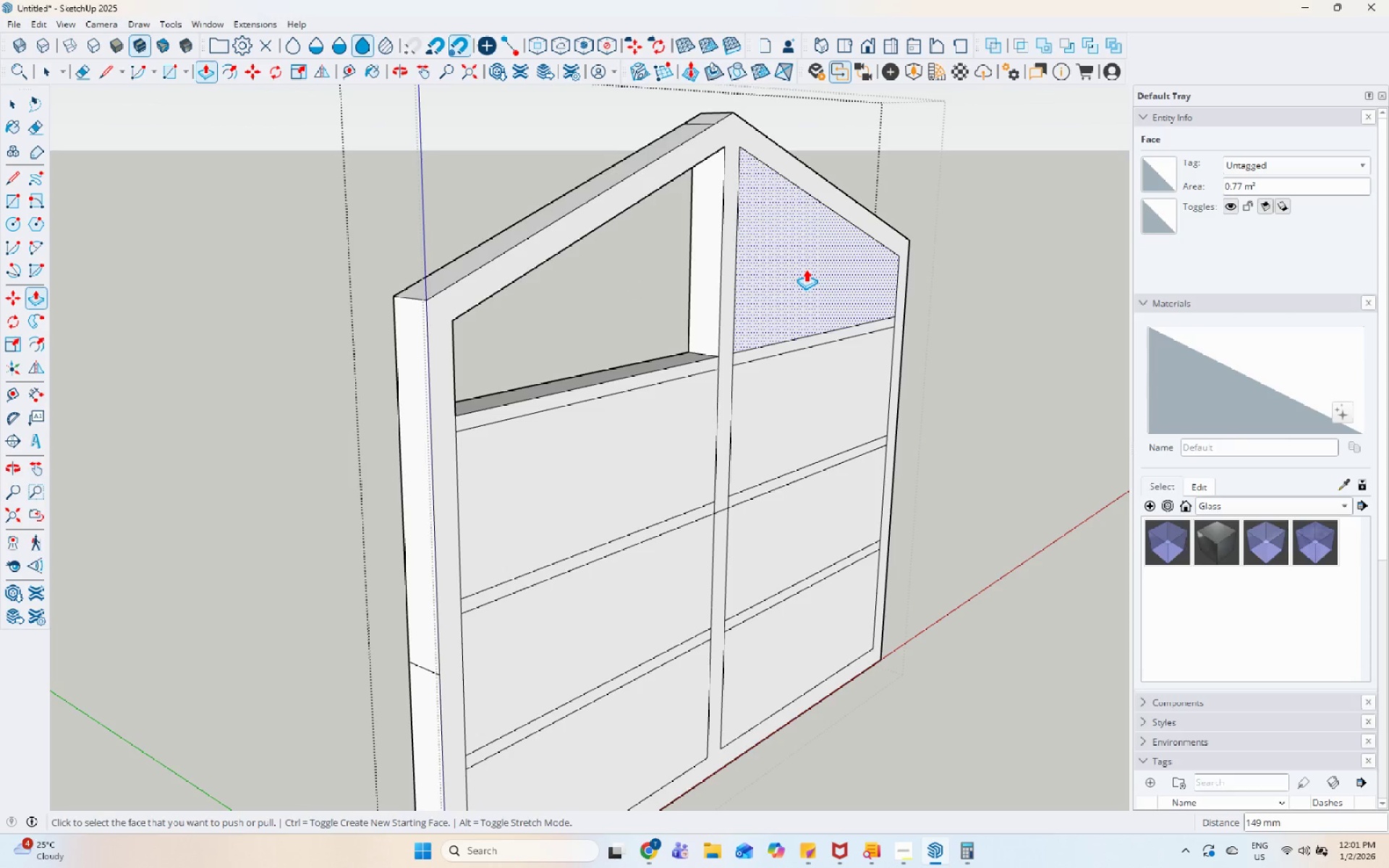 
double_click([806, 269])
 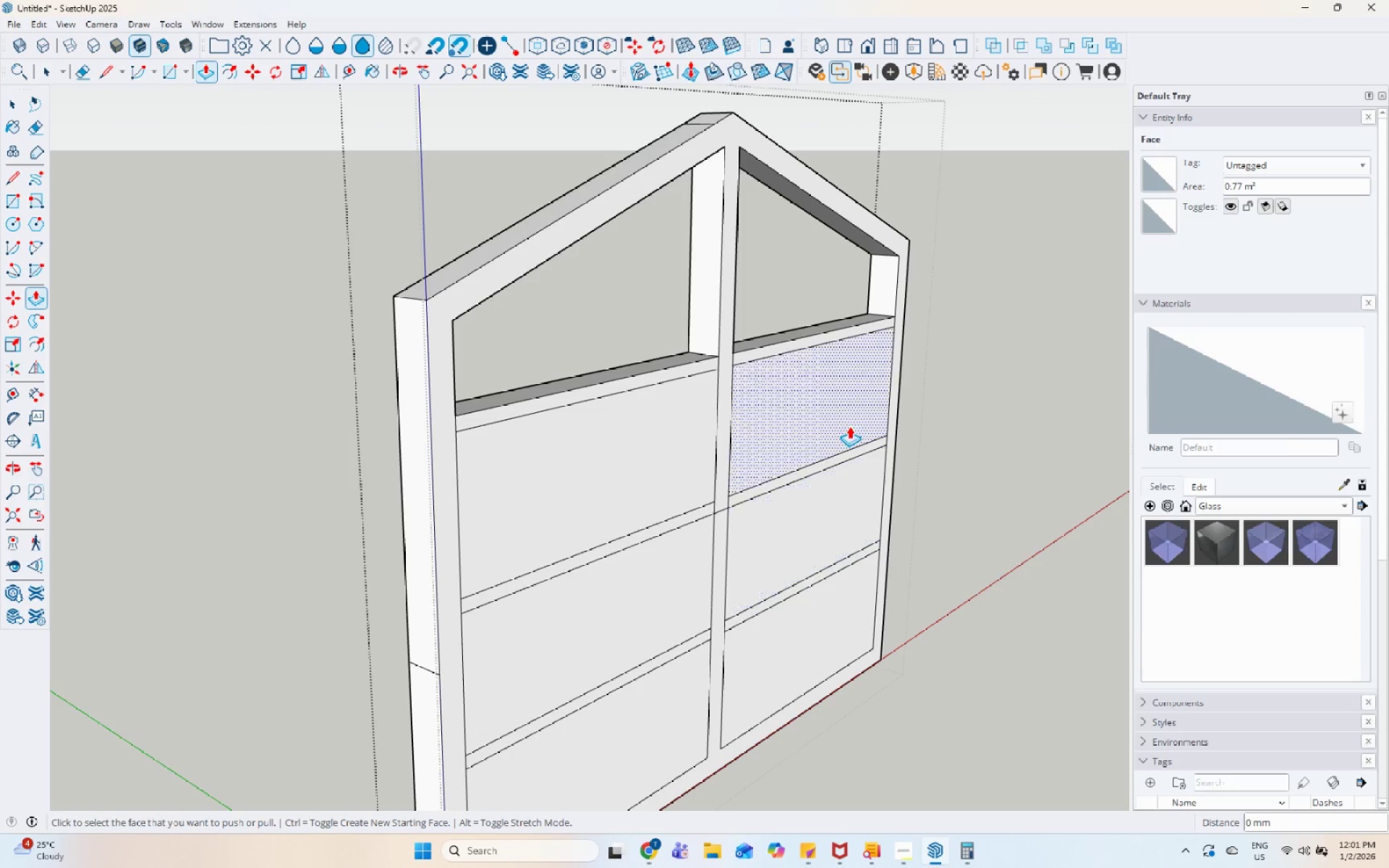 
double_click([847, 396])
 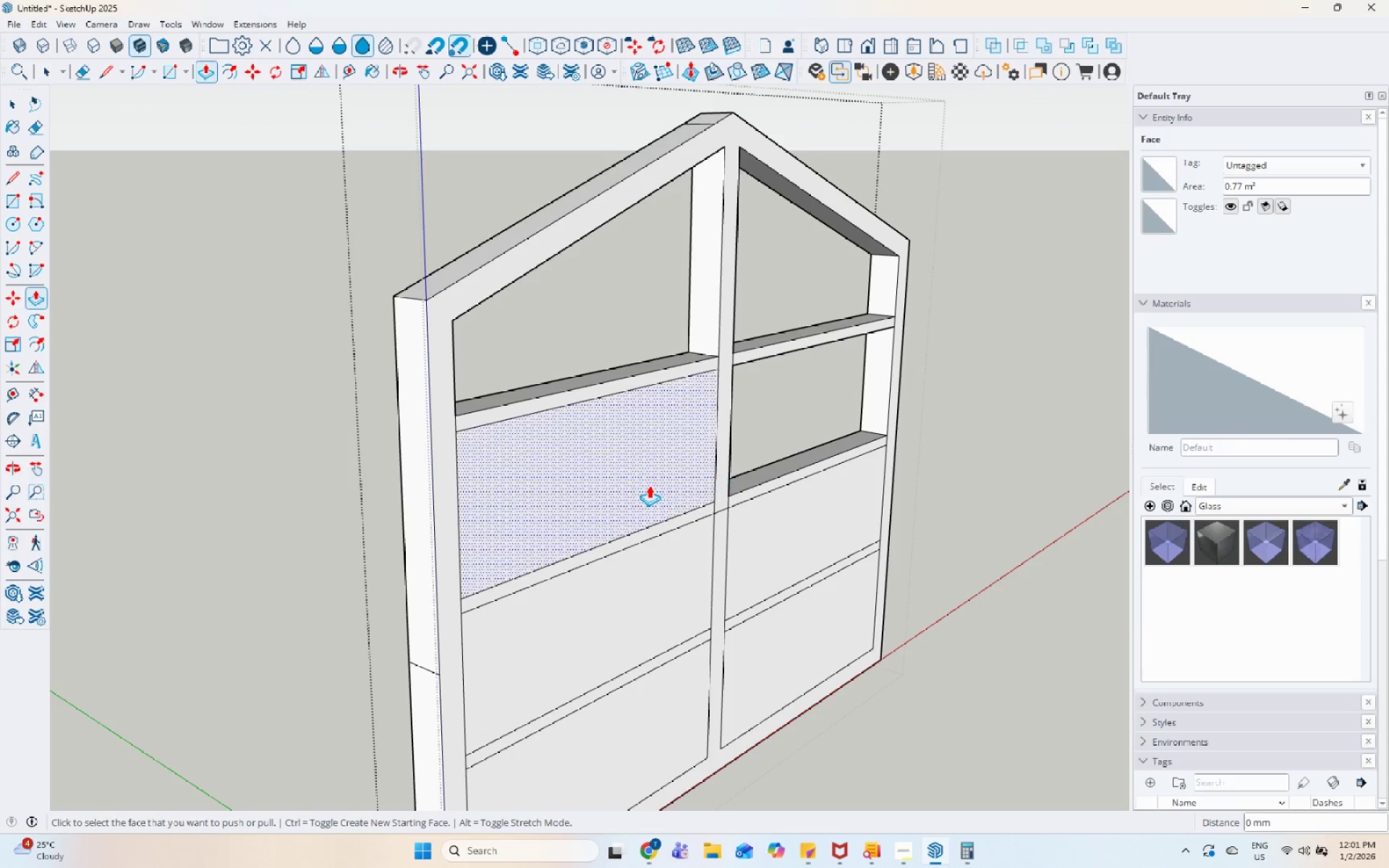 
triple_click([646, 485])
 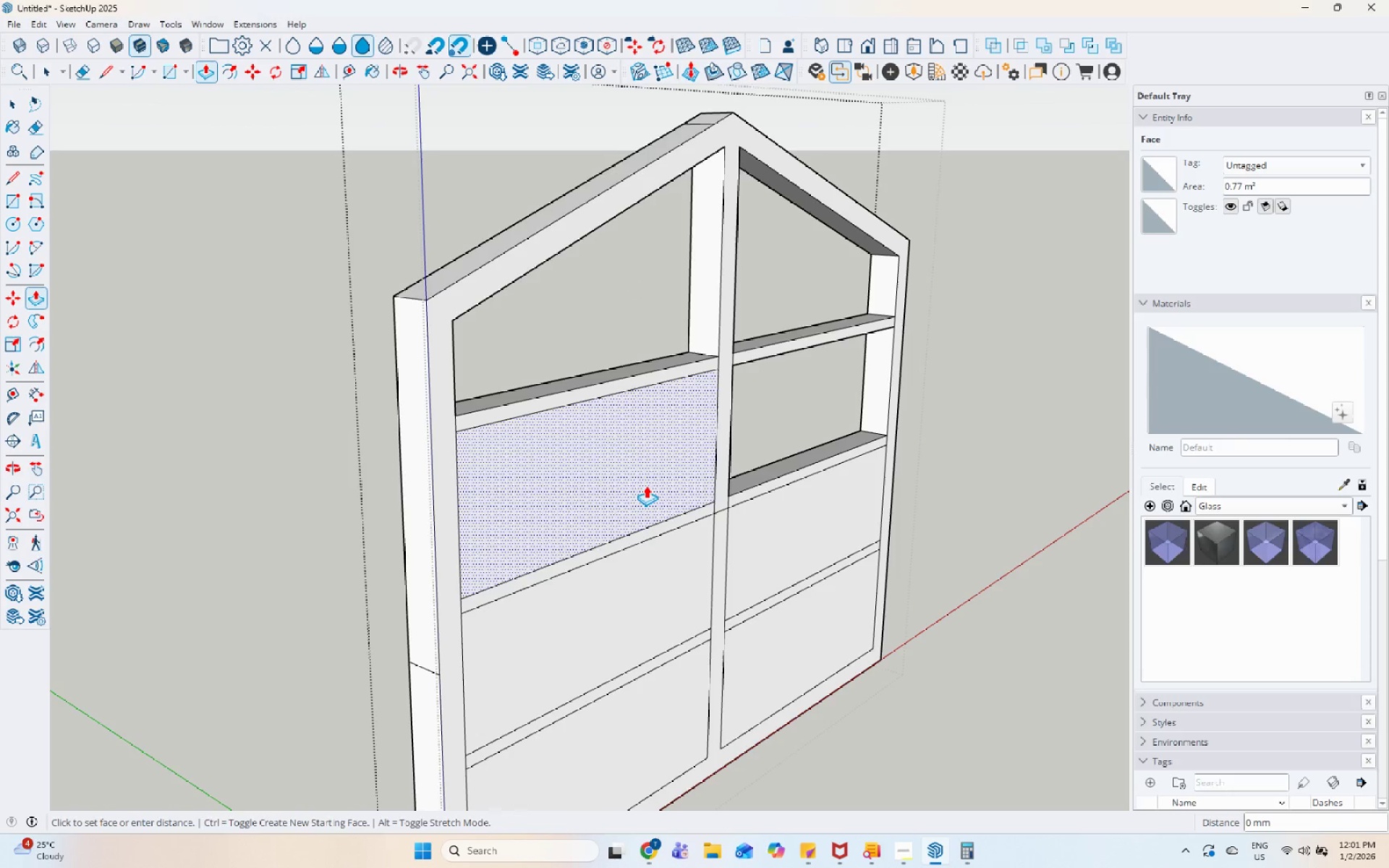 
triple_click([646, 485])
 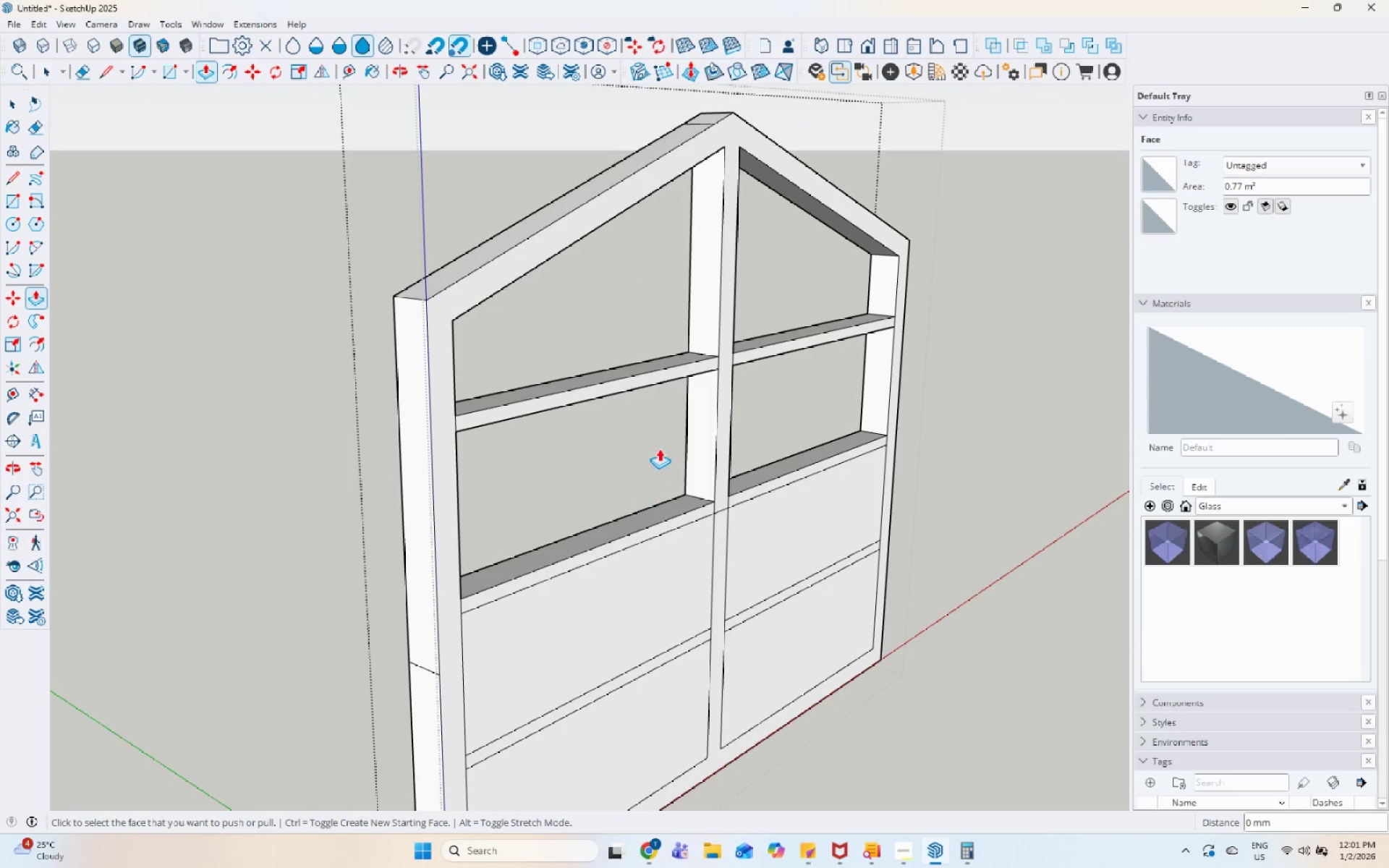 
double_click([655, 535])
 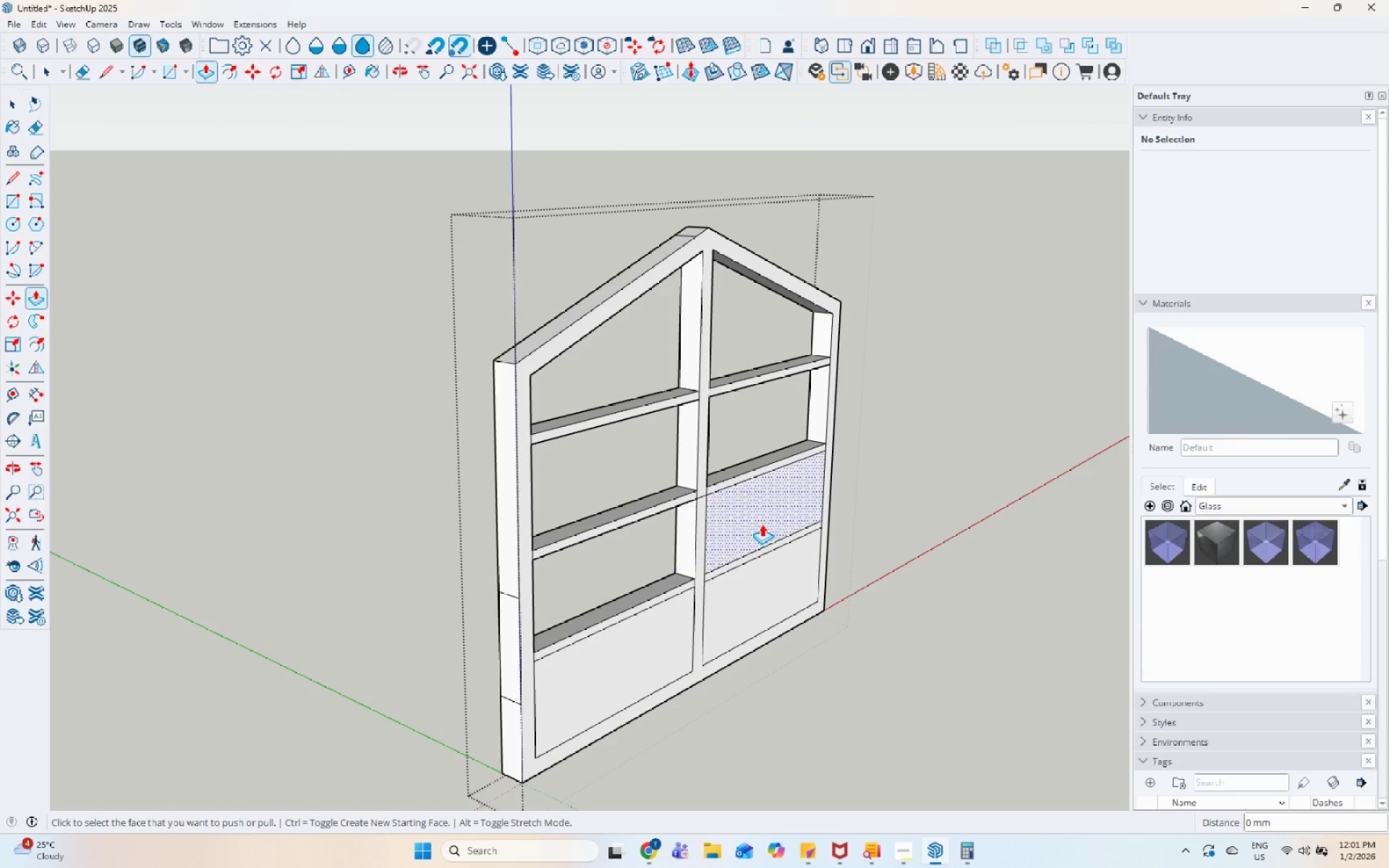 
scroll: coordinate [654, 474], scroll_direction: down, amount: 5.0
 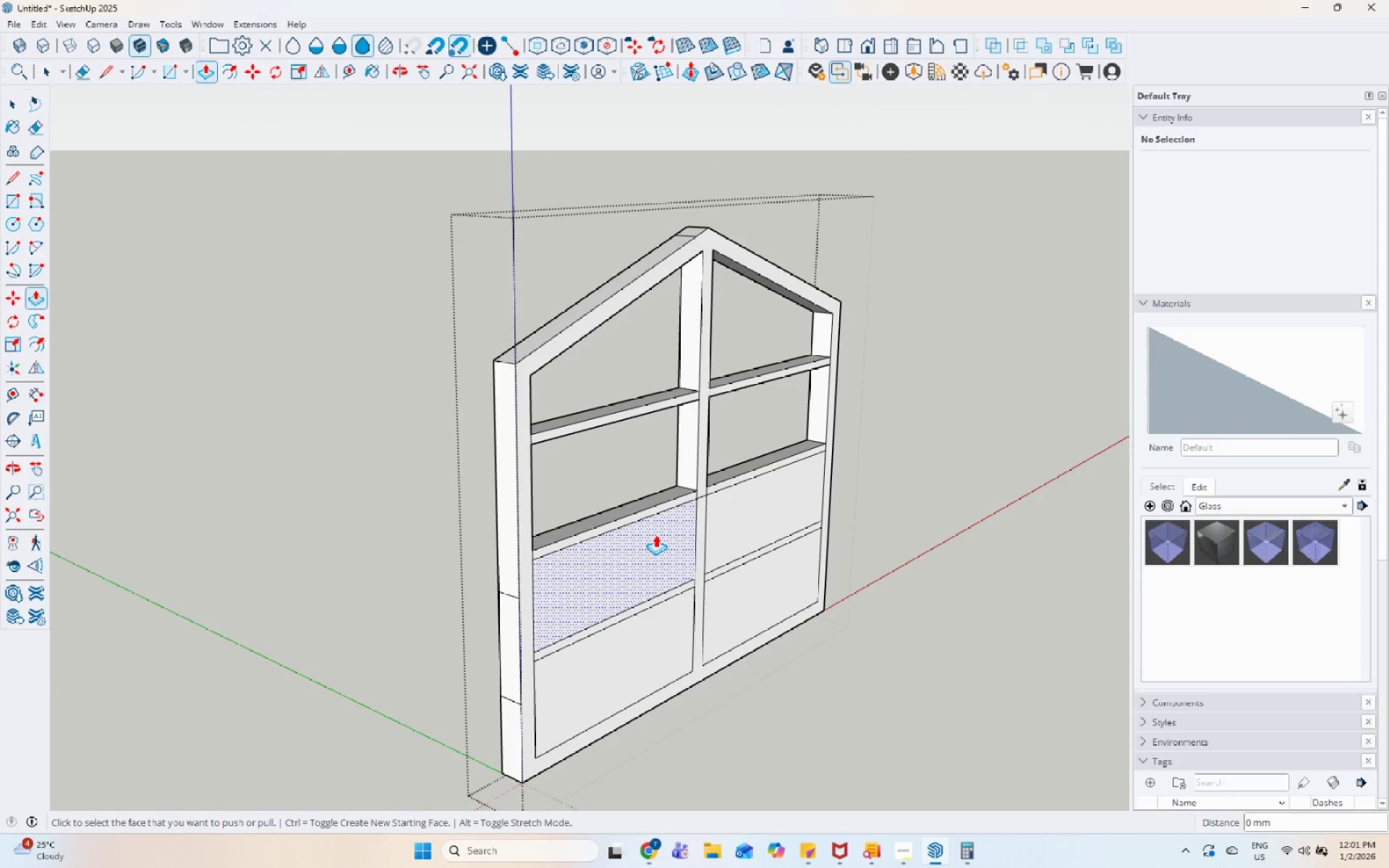 
triple_click([764, 523])
 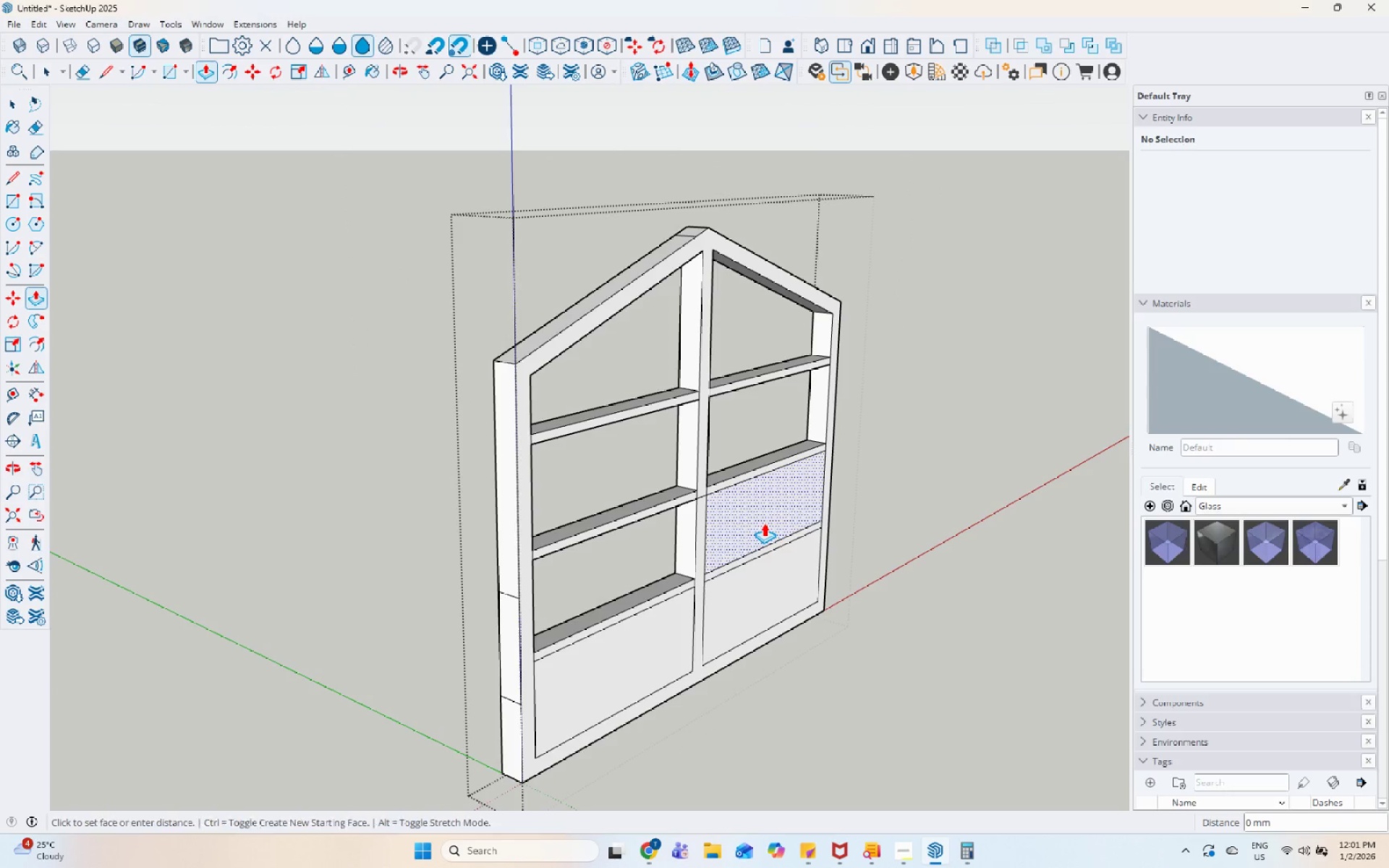 
triple_click([764, 523])
 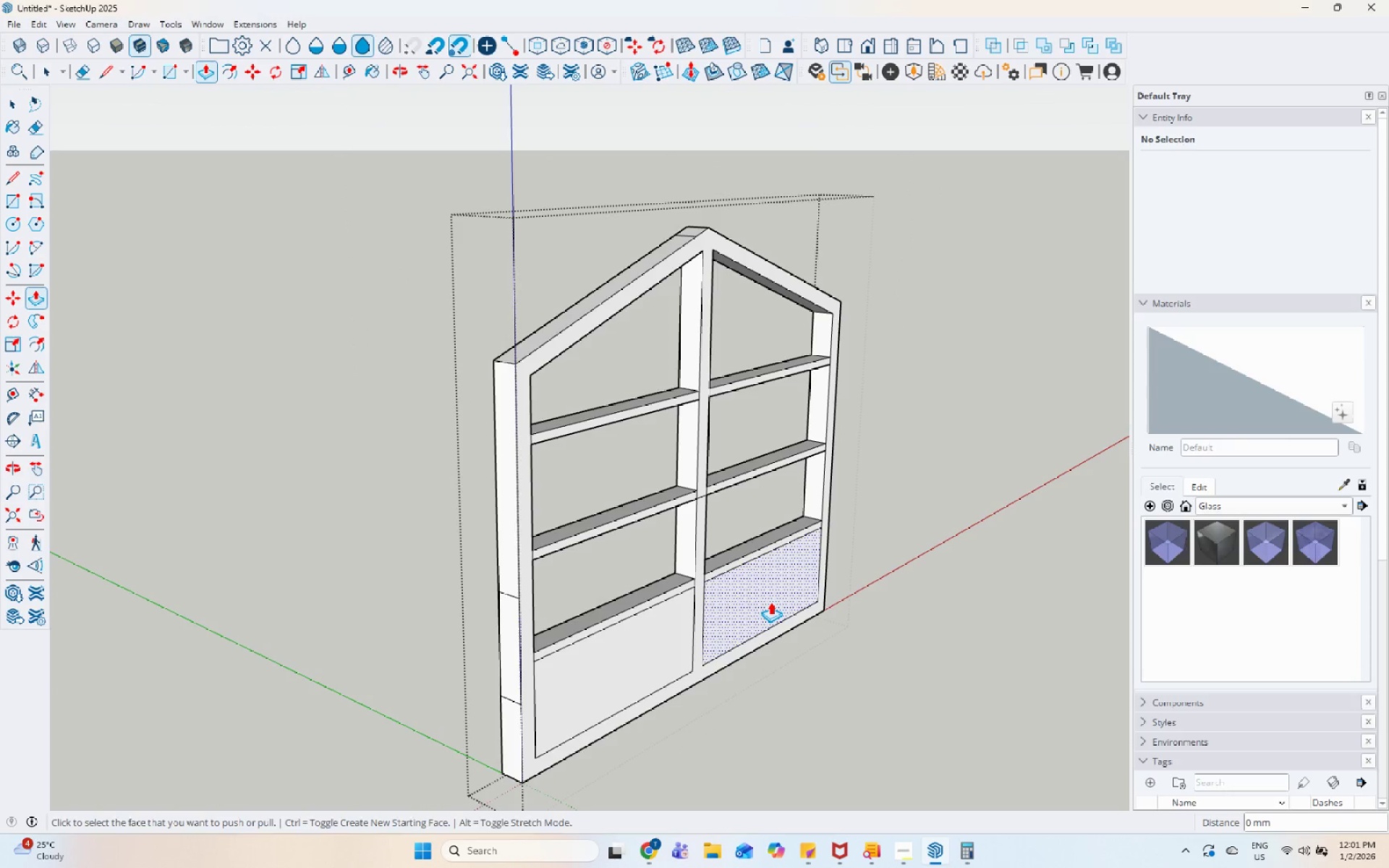 
double_click([770, 602])
 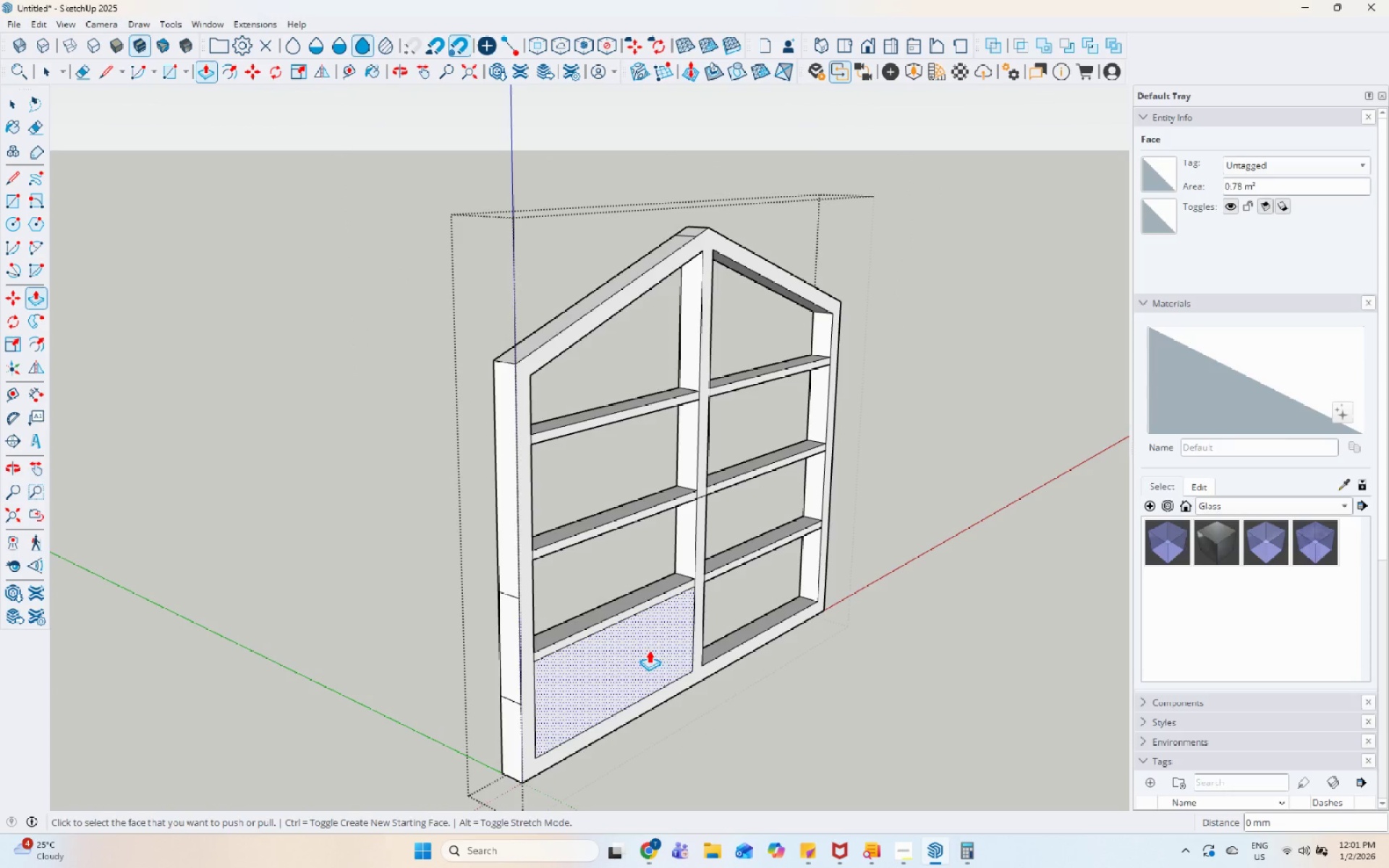 
triple_click([608, 658])
 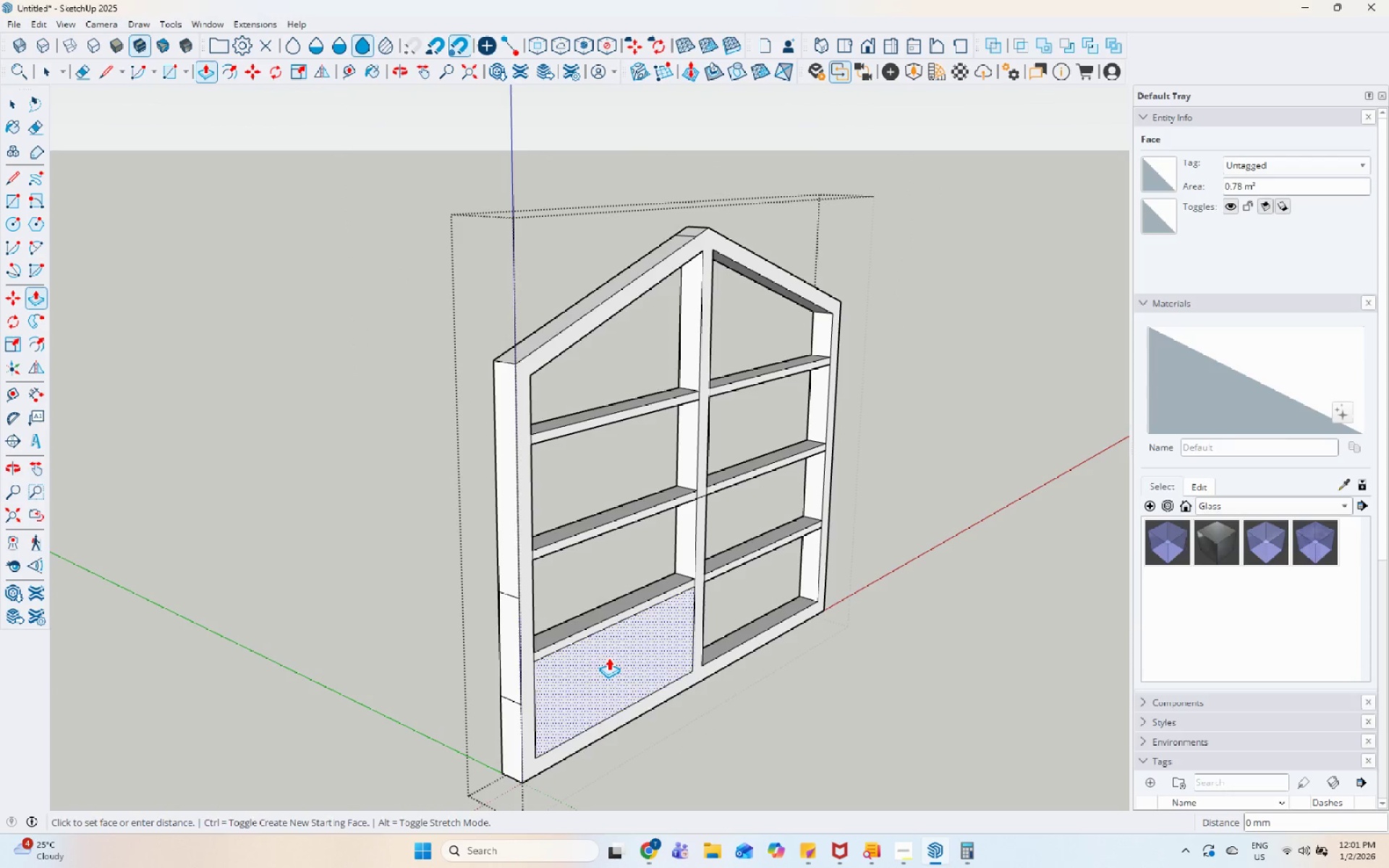 
triple_click([608, 658])
 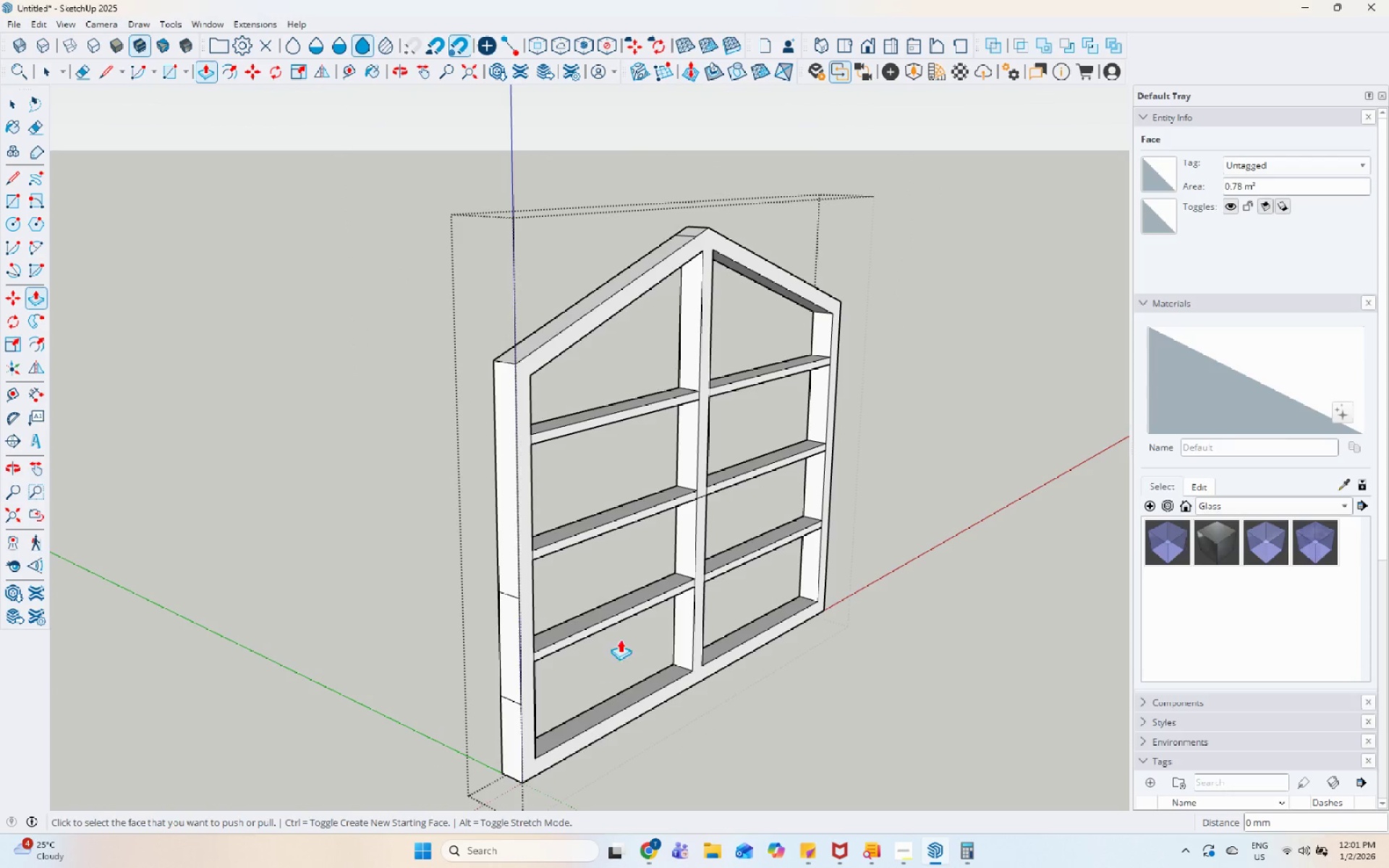 
scroll: coordinate [709, 500], scroll_direction: down, amount: 6.0
 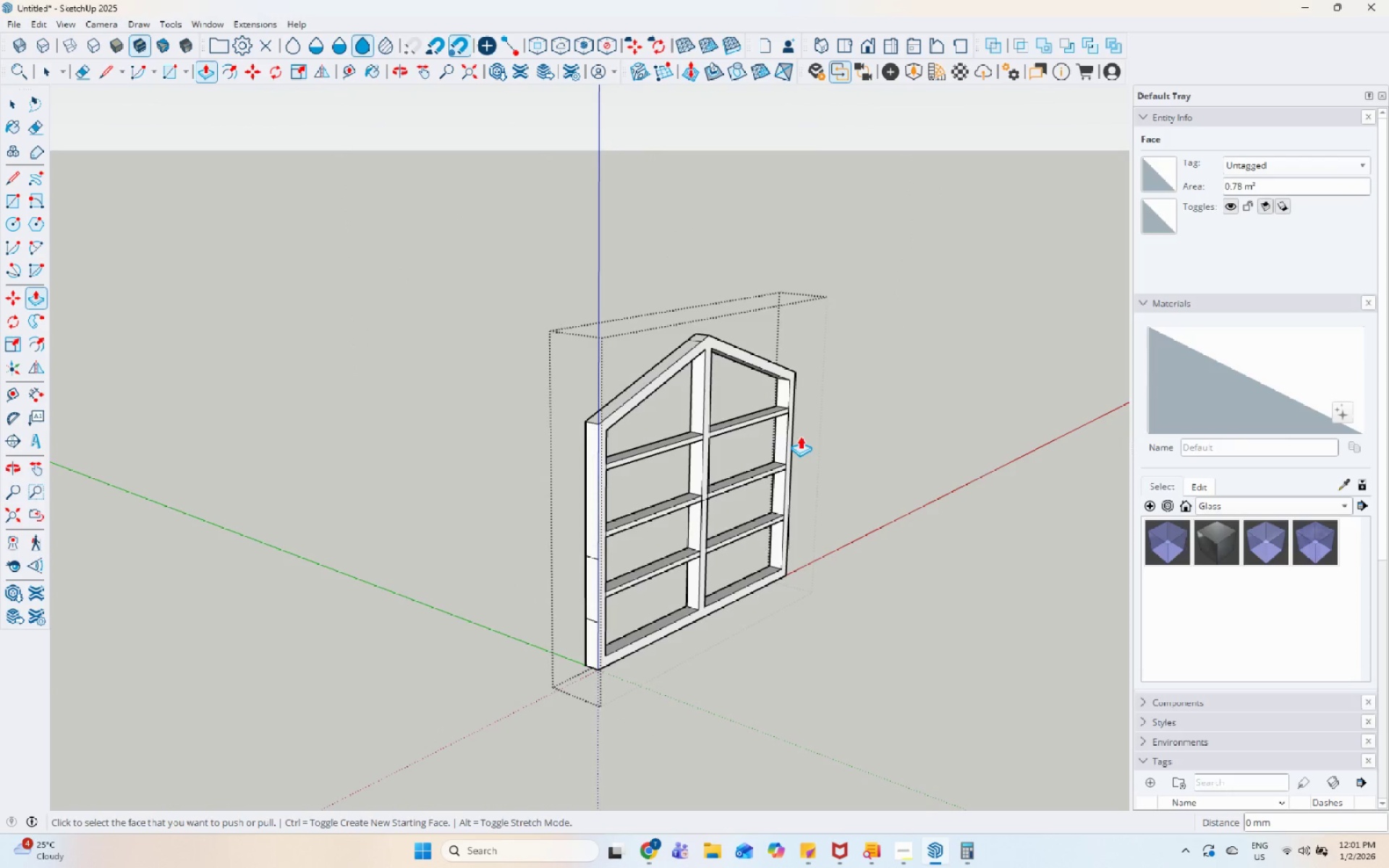 
key(Escape)
 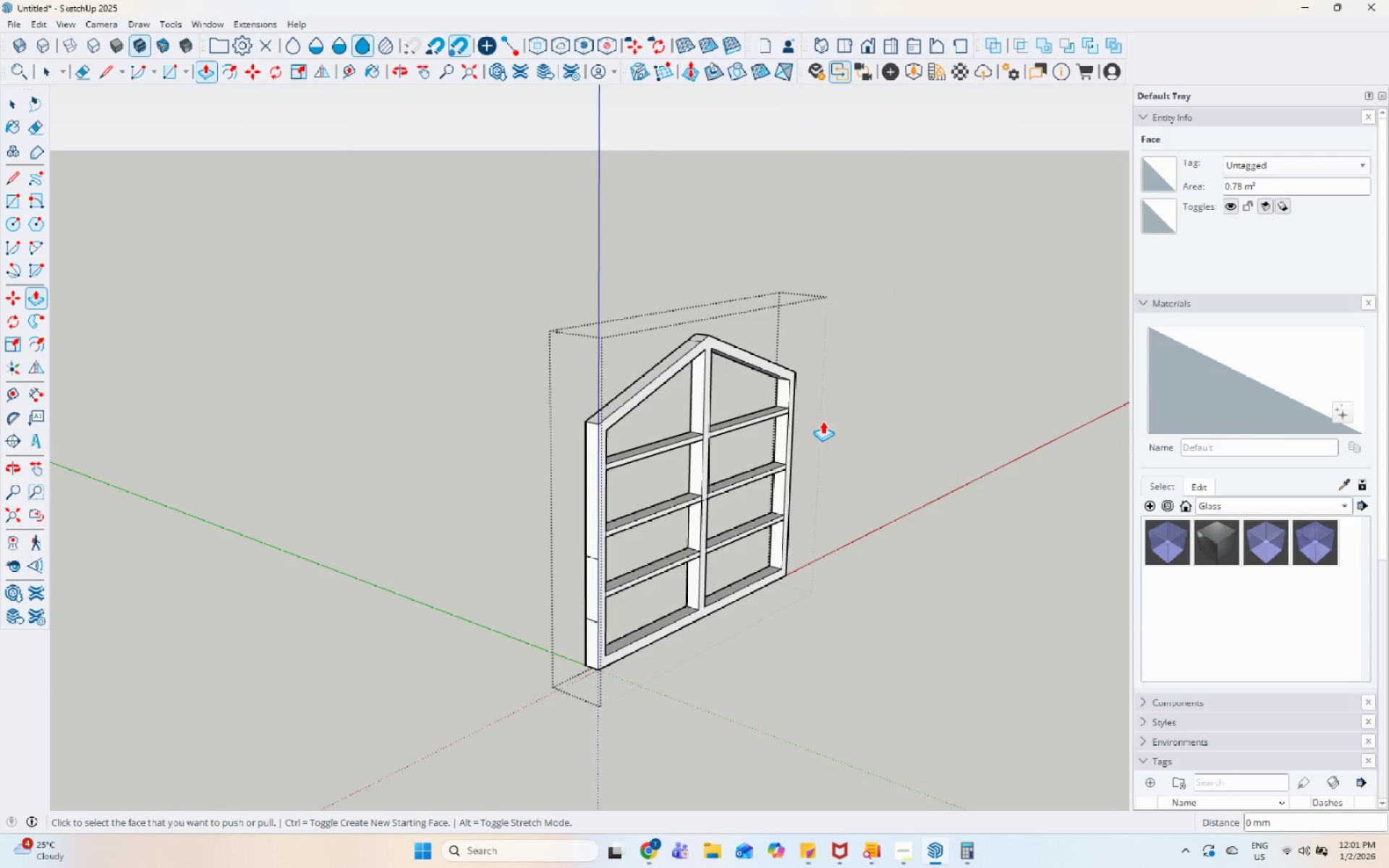 
key(Escape)
 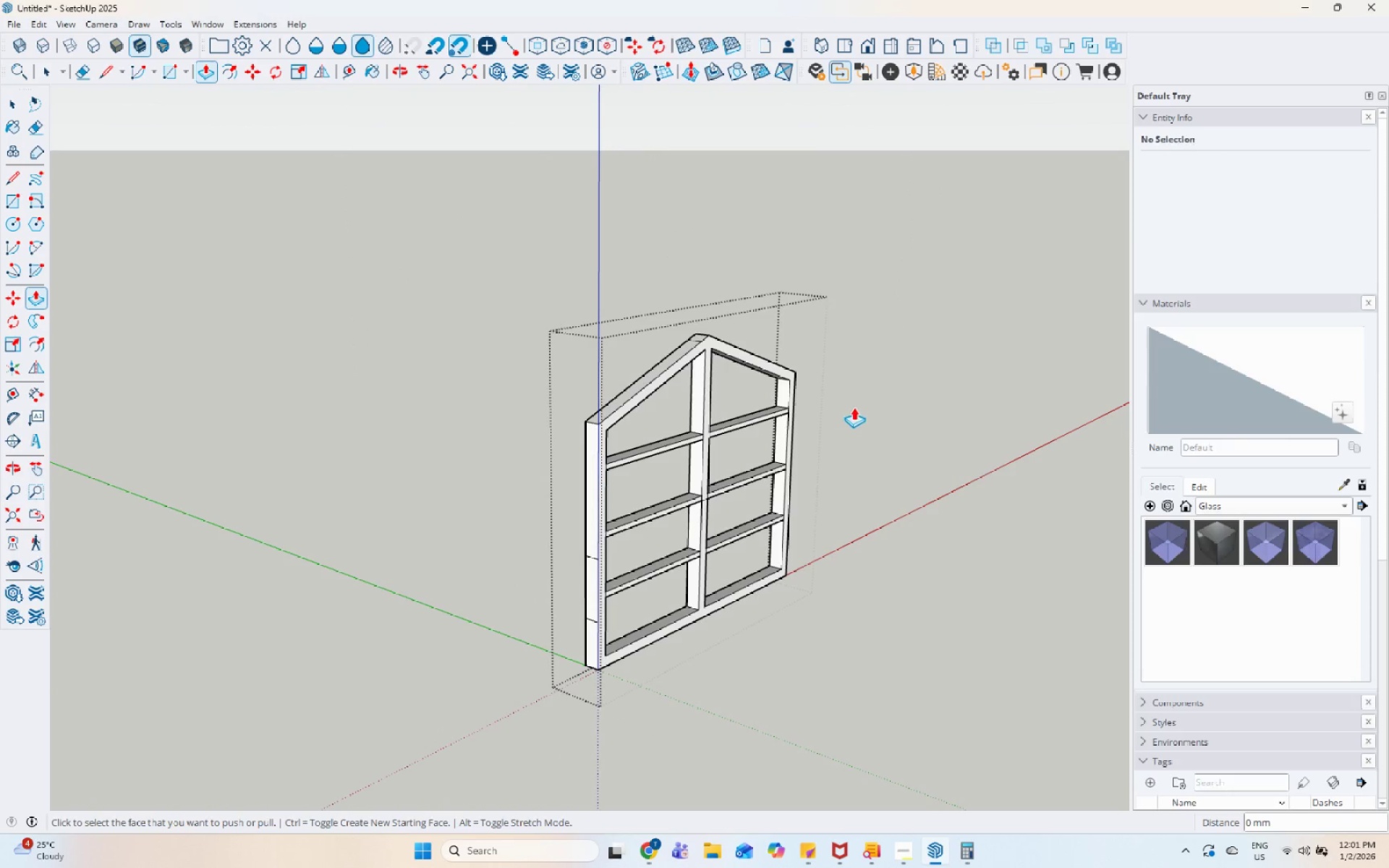 
key(Escape)
 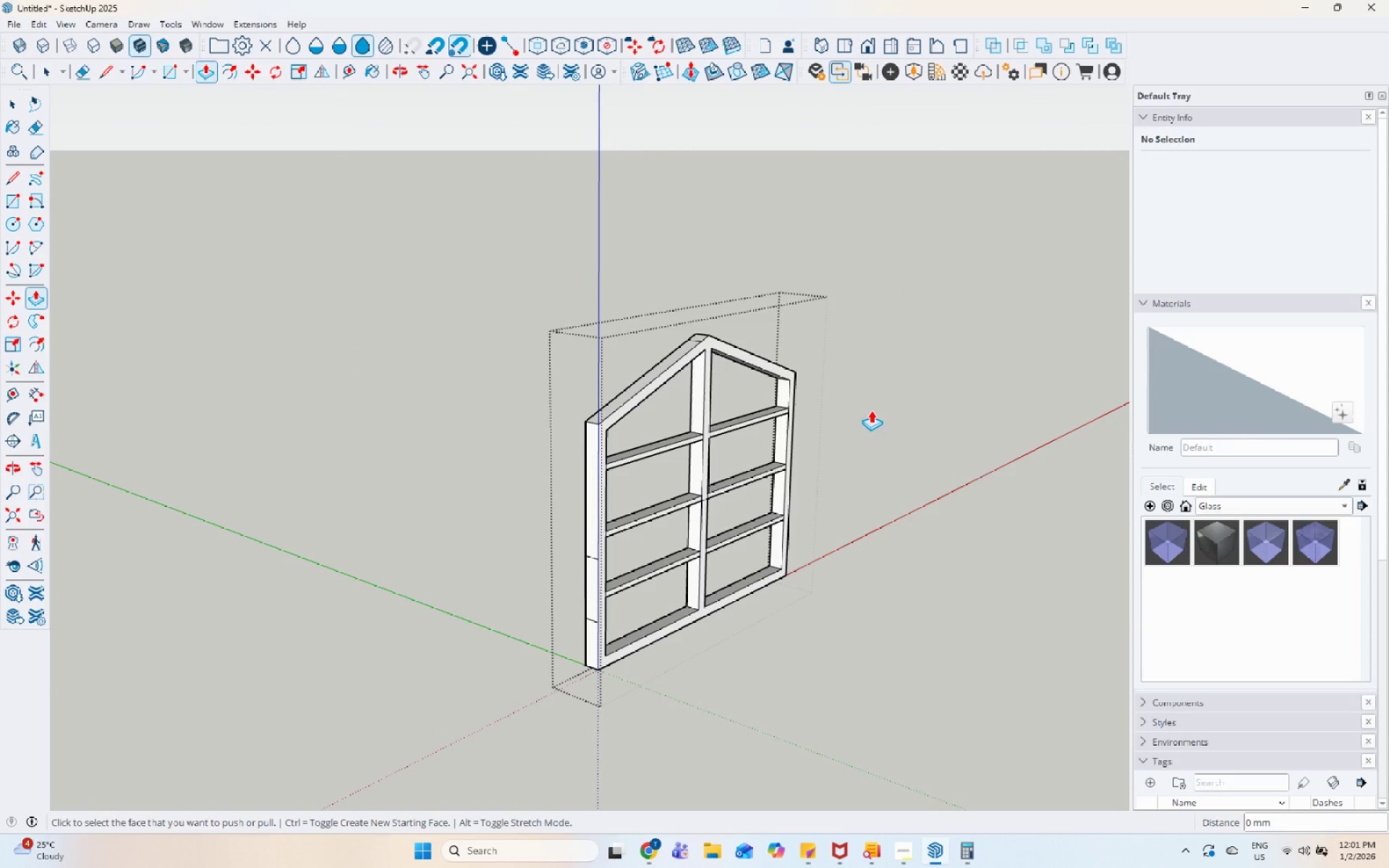 
key(Space)
 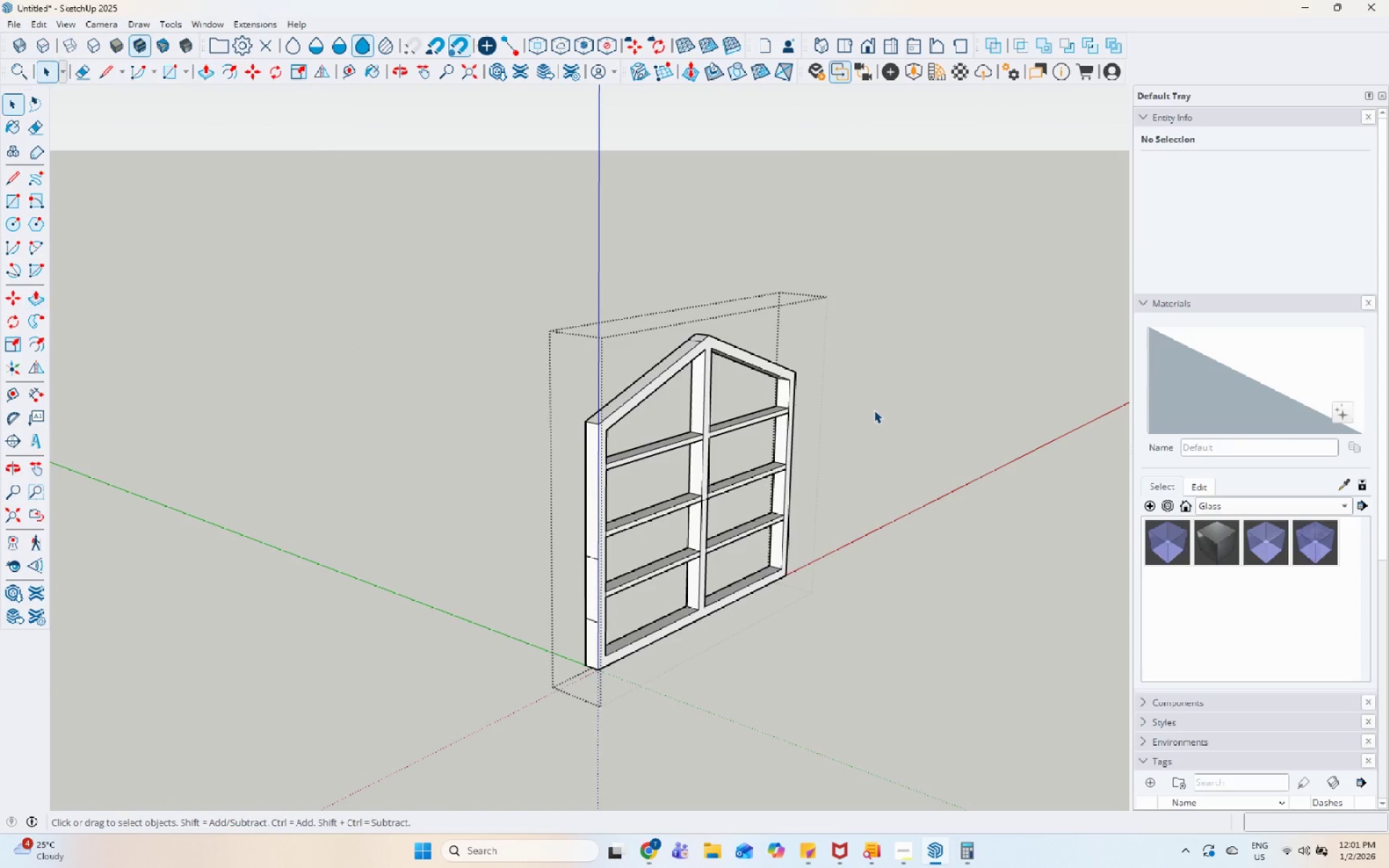 
double_click([874, 410])
 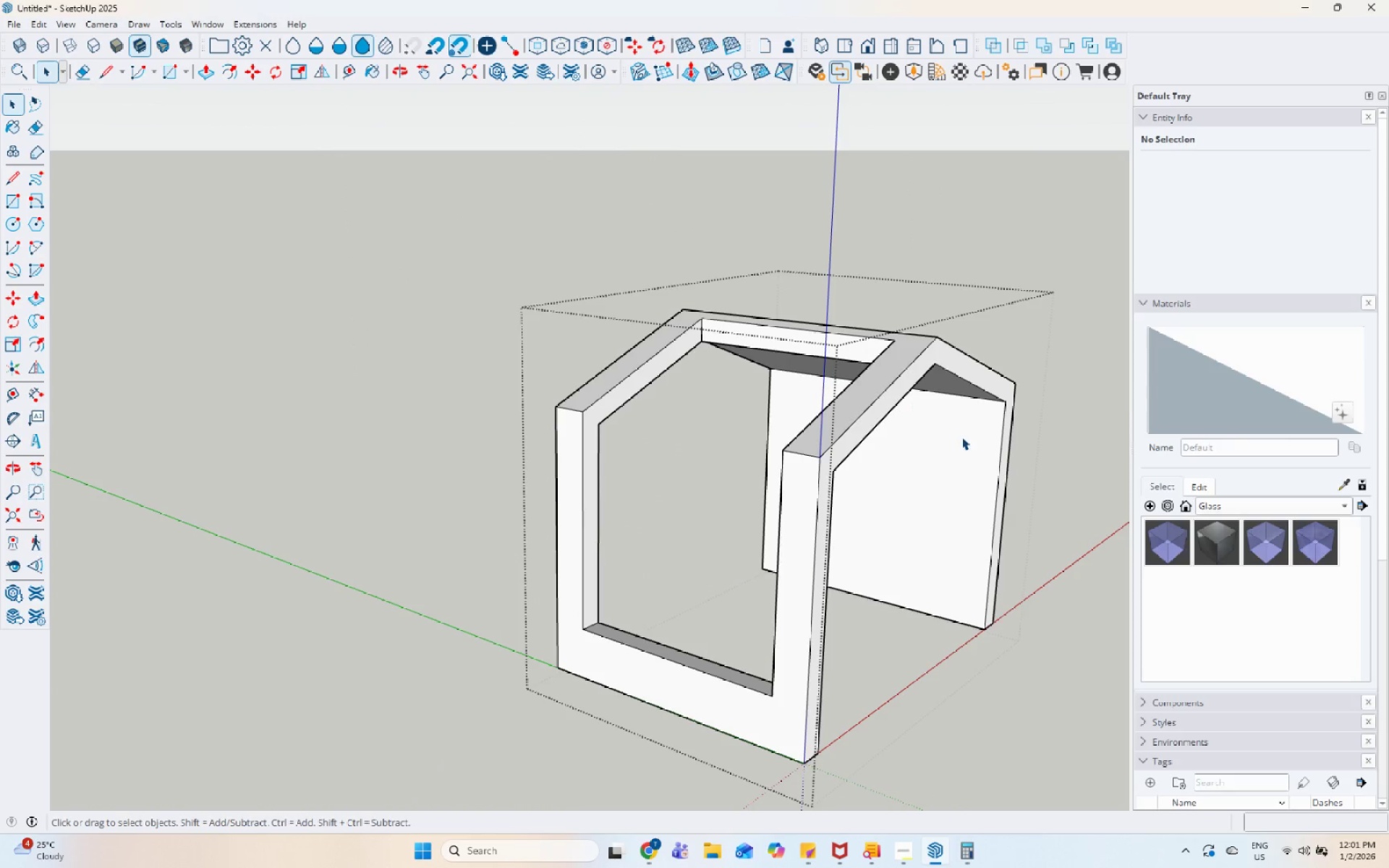 
key(Escape)
 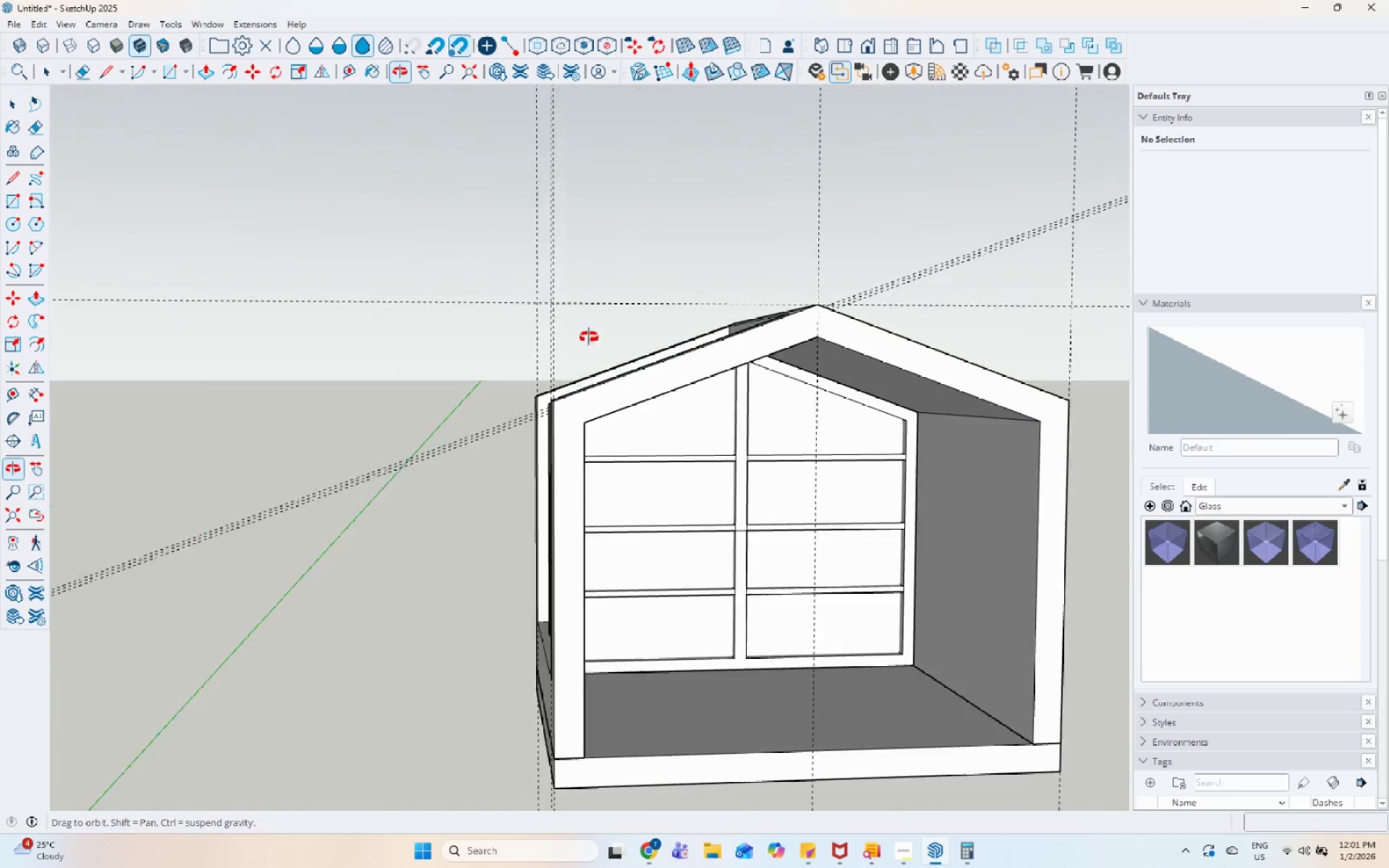 
scroll: coordinate [696, 474], scroll_direction: up, amount: 5.0
 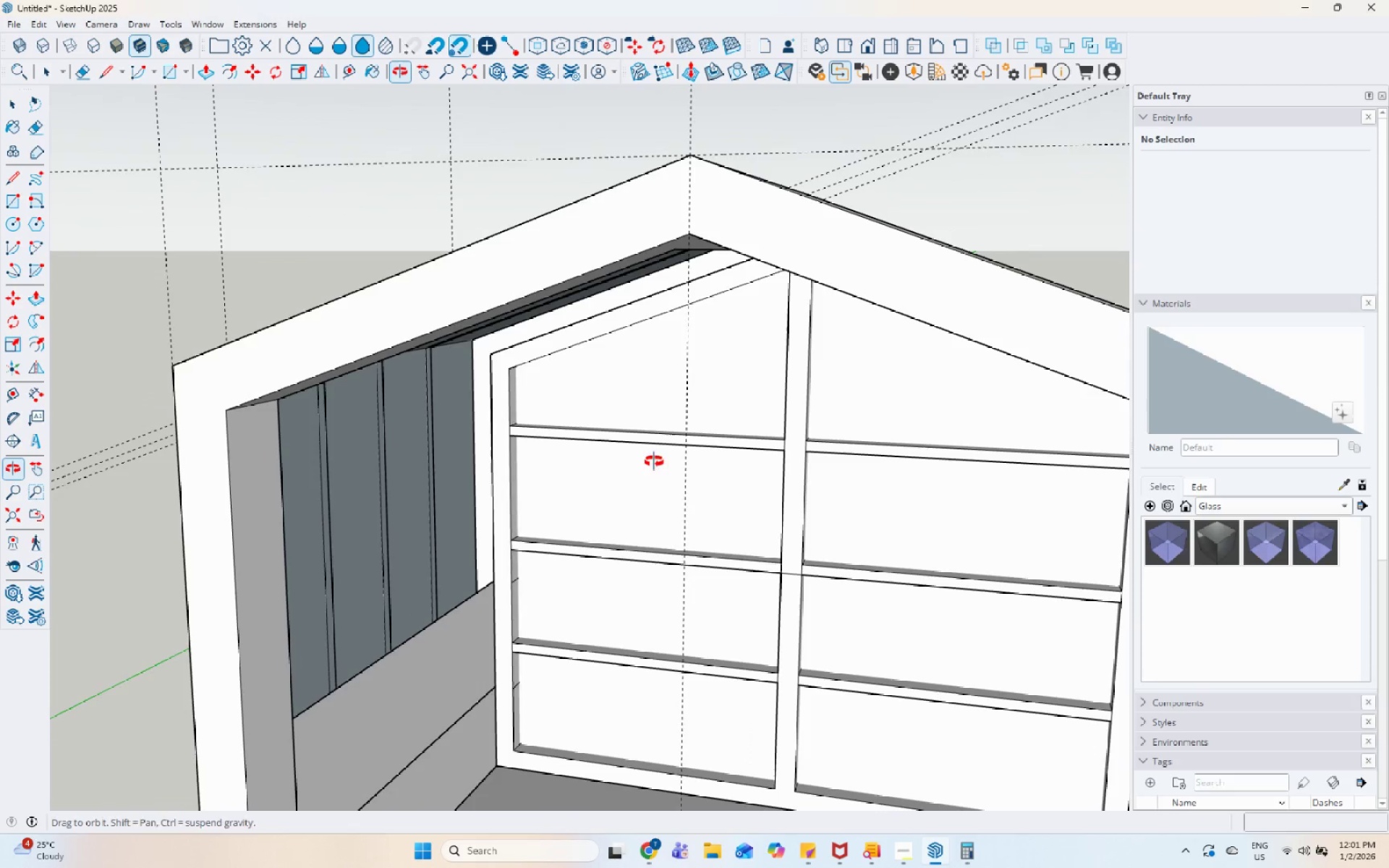 
scroll: coordinate [420, 373], scroll_direction: down, amount: 5.0
 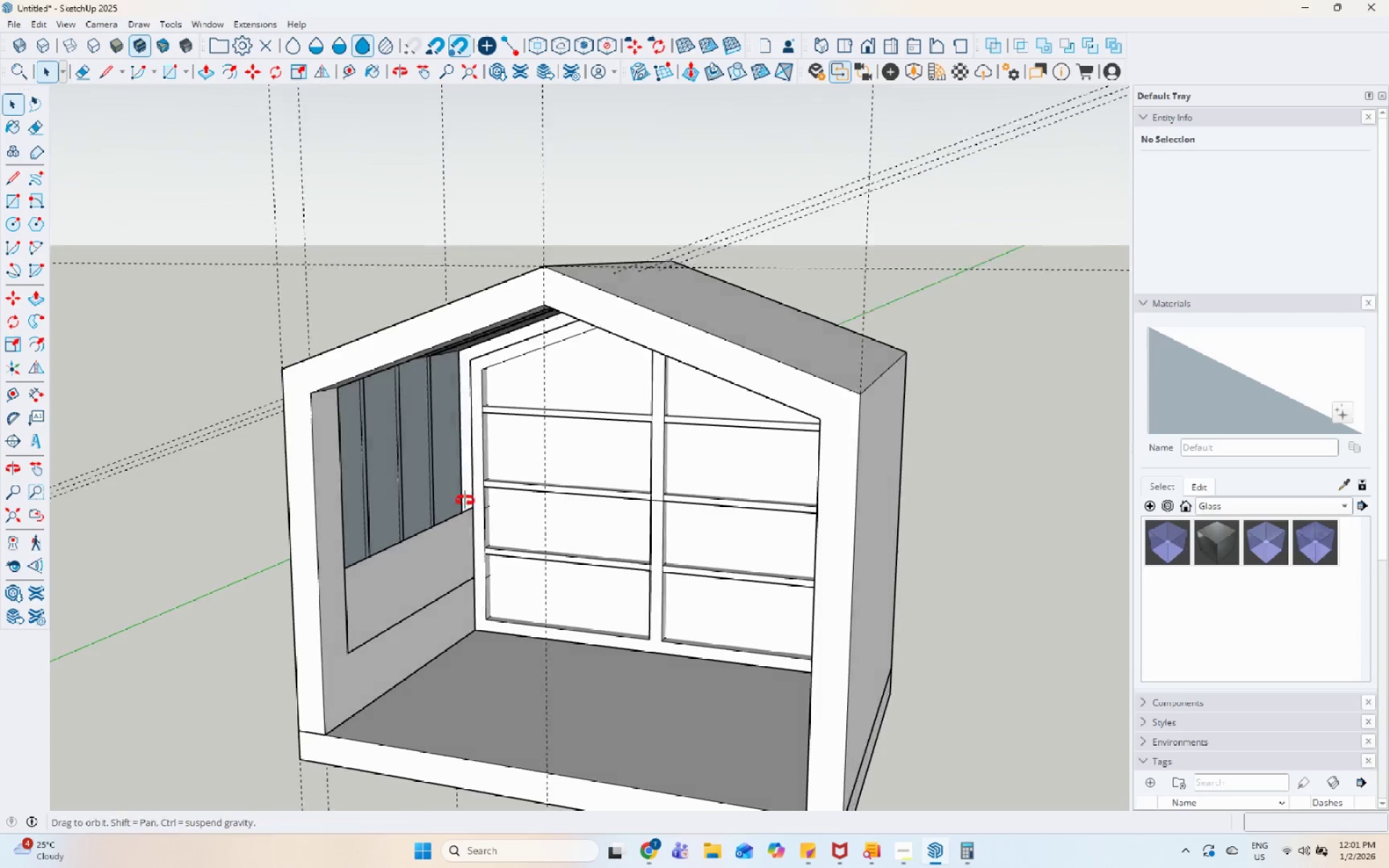 
left_click([456, 498])
 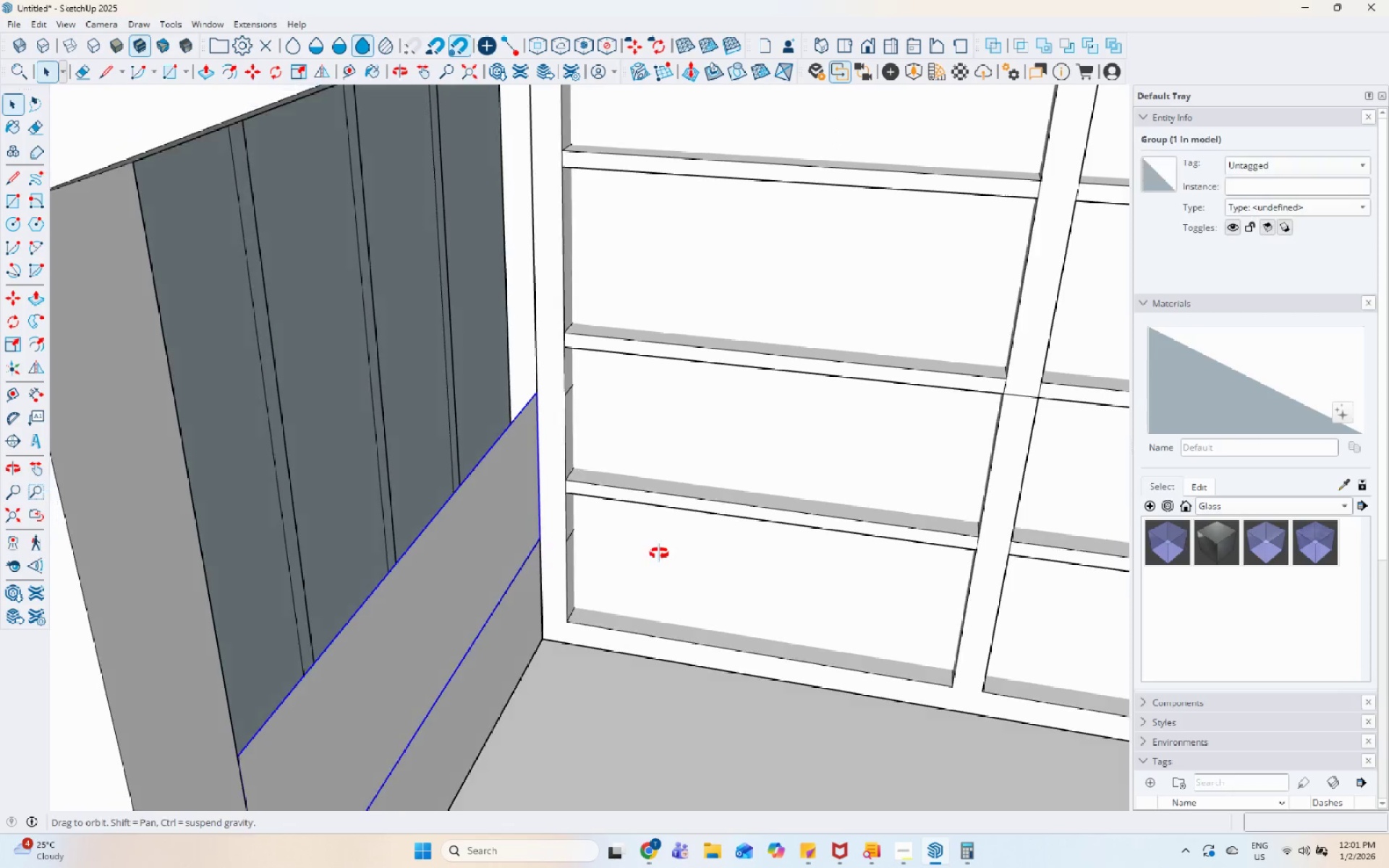 
scroll: coordinate [456, 498], scroll_direction: up, amount: 9.0
 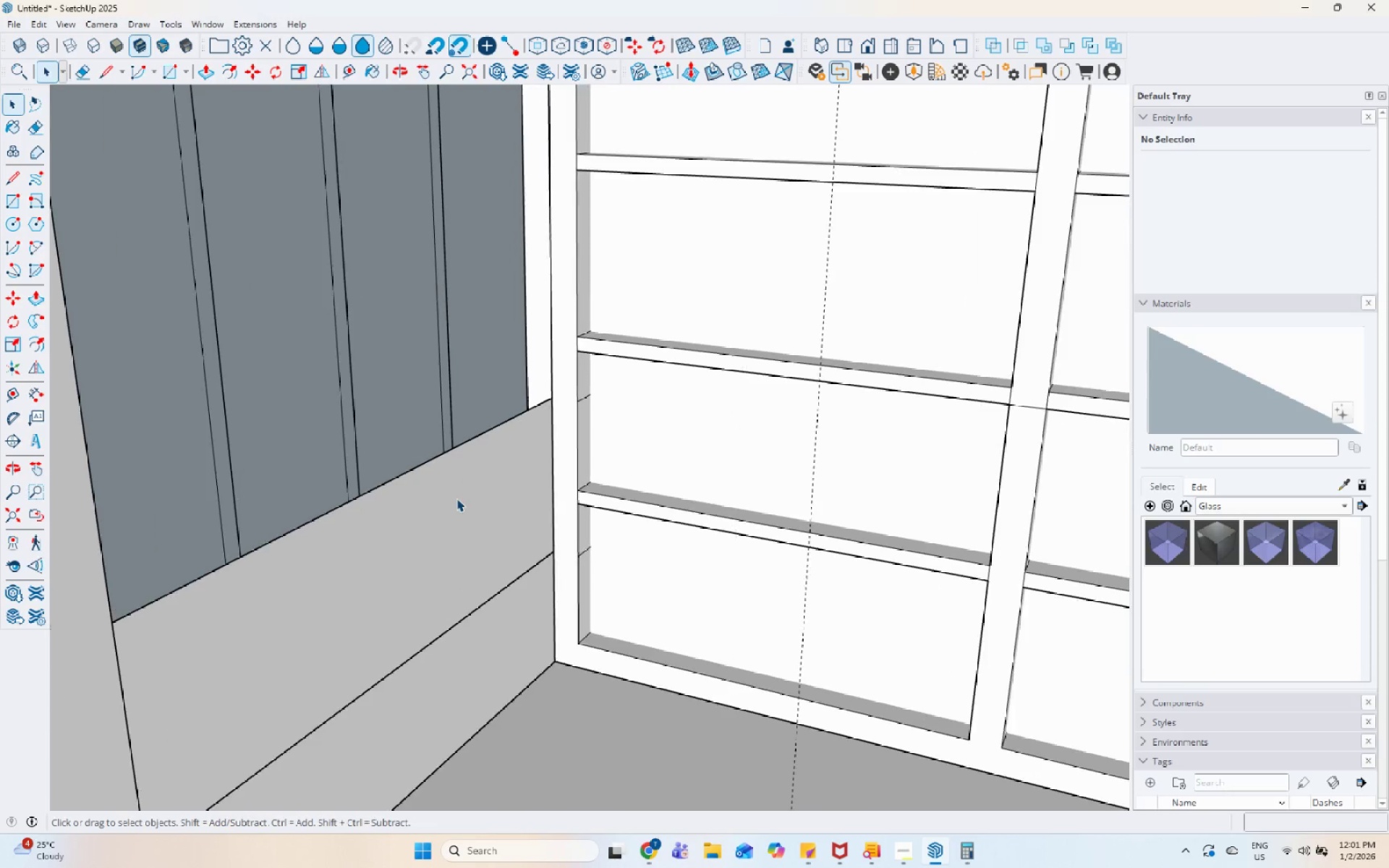 
scroll: coordinate [407, 406], scroll_direction: down, amount: 6.0
 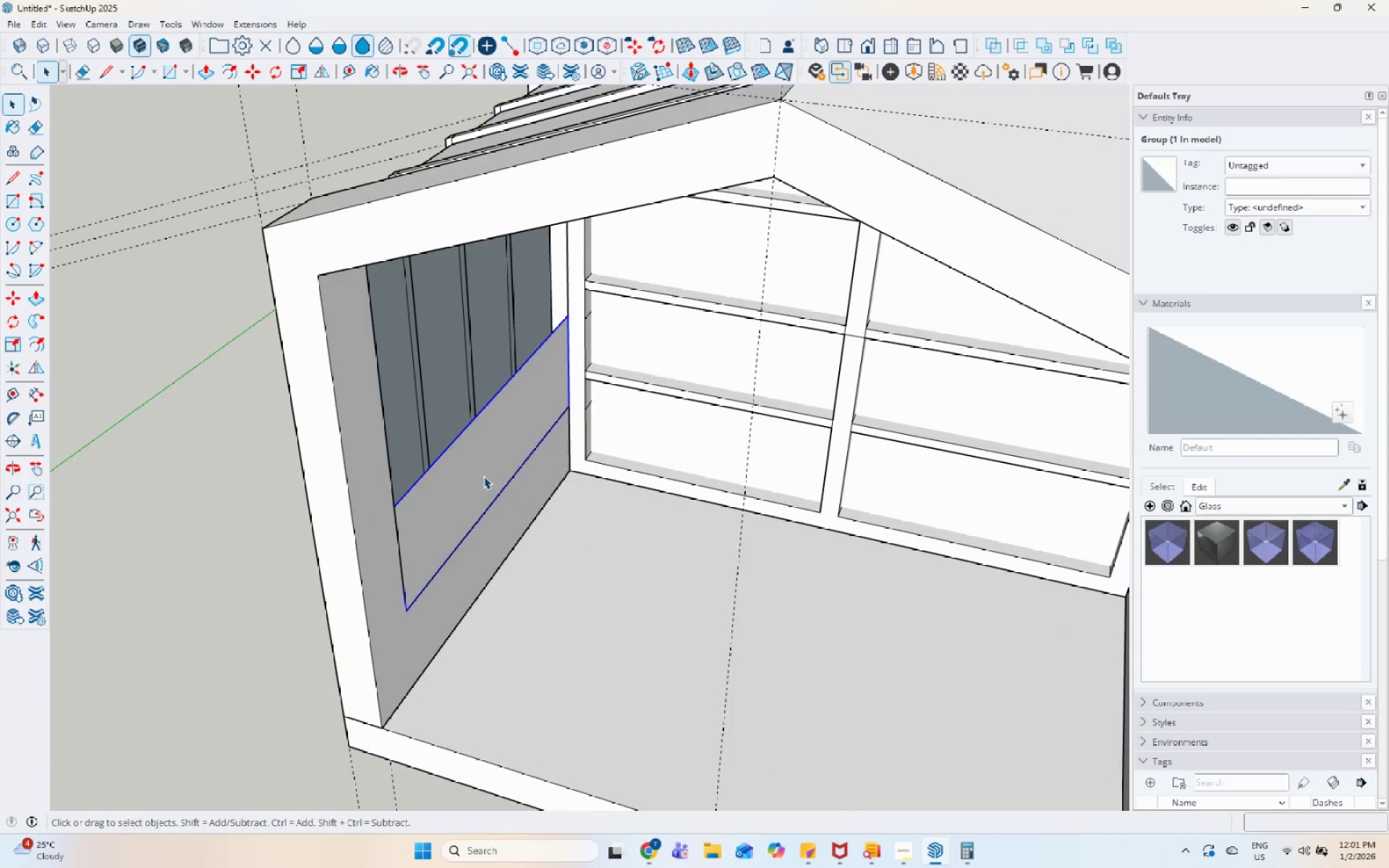 
key(P)
 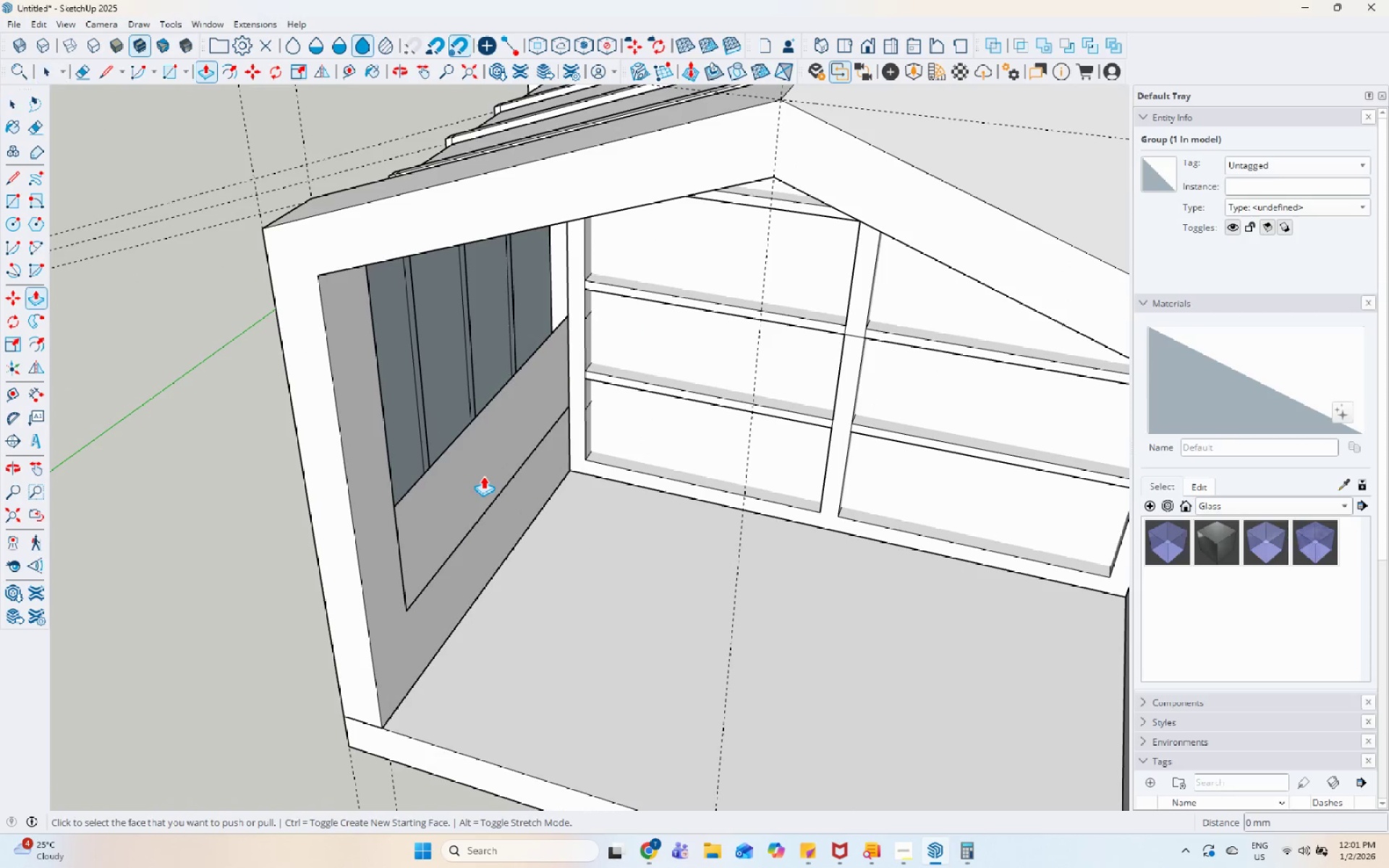 
left_click([483, 475])
 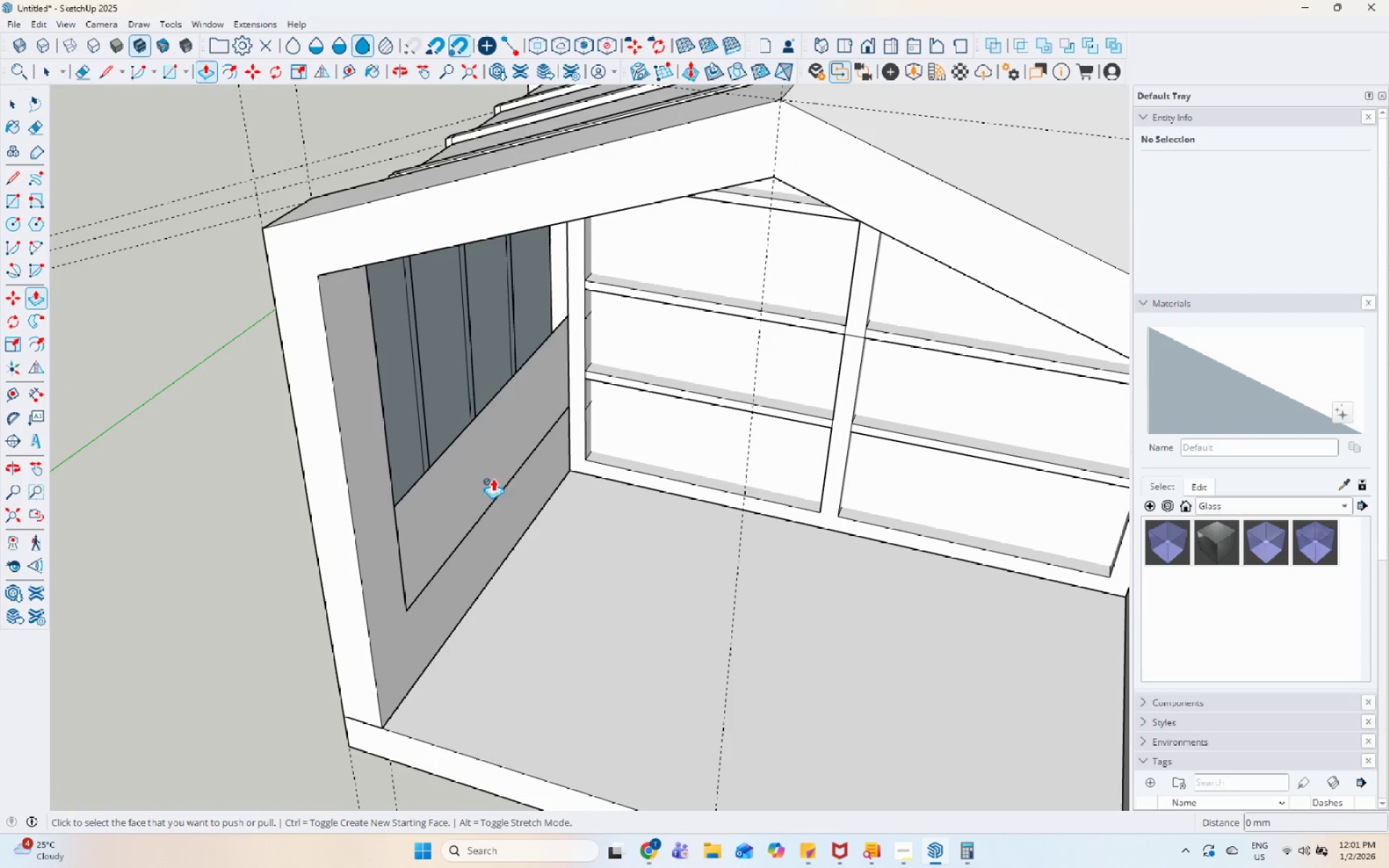 
key(Space)
 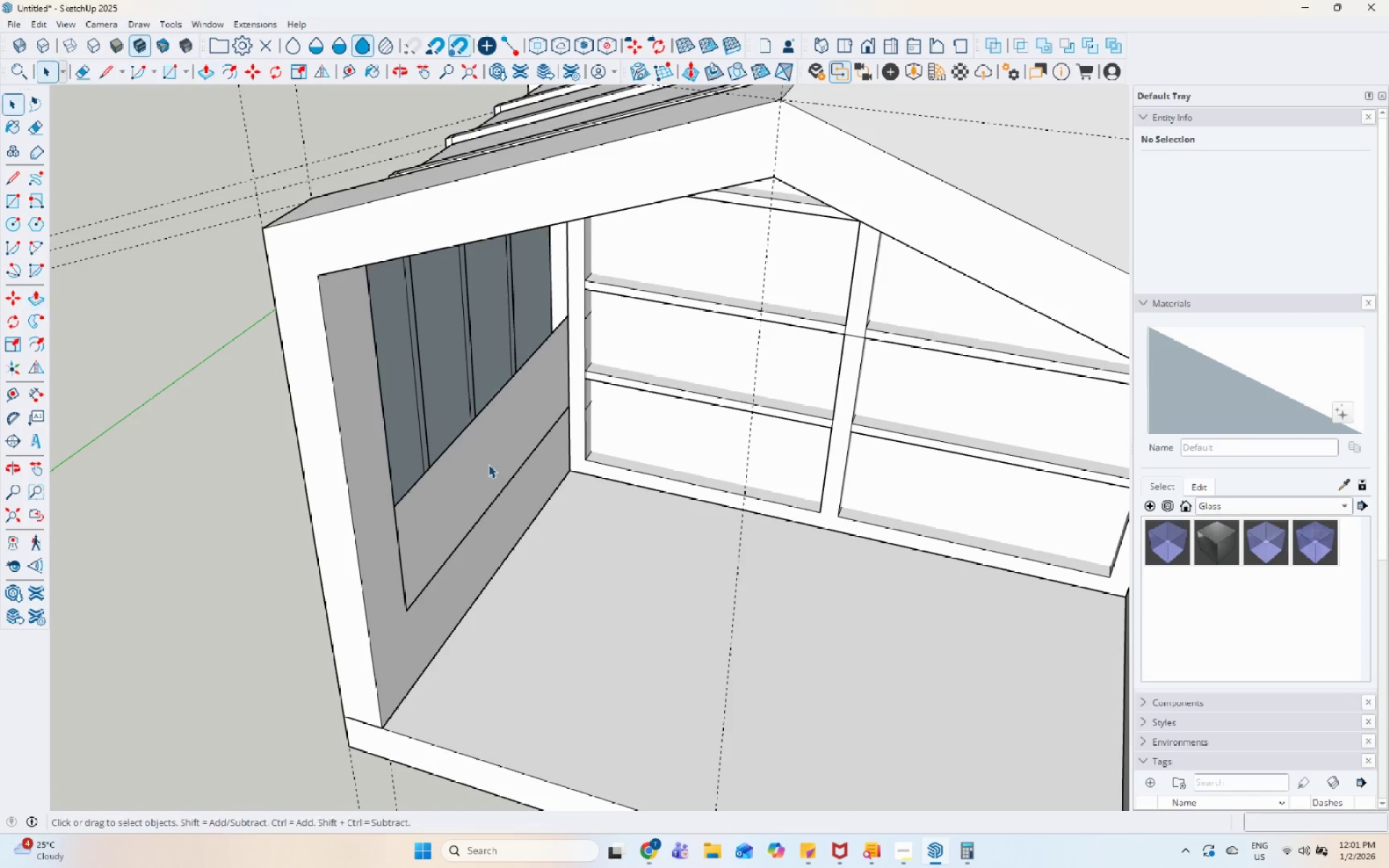 
left_click([488, 464])
 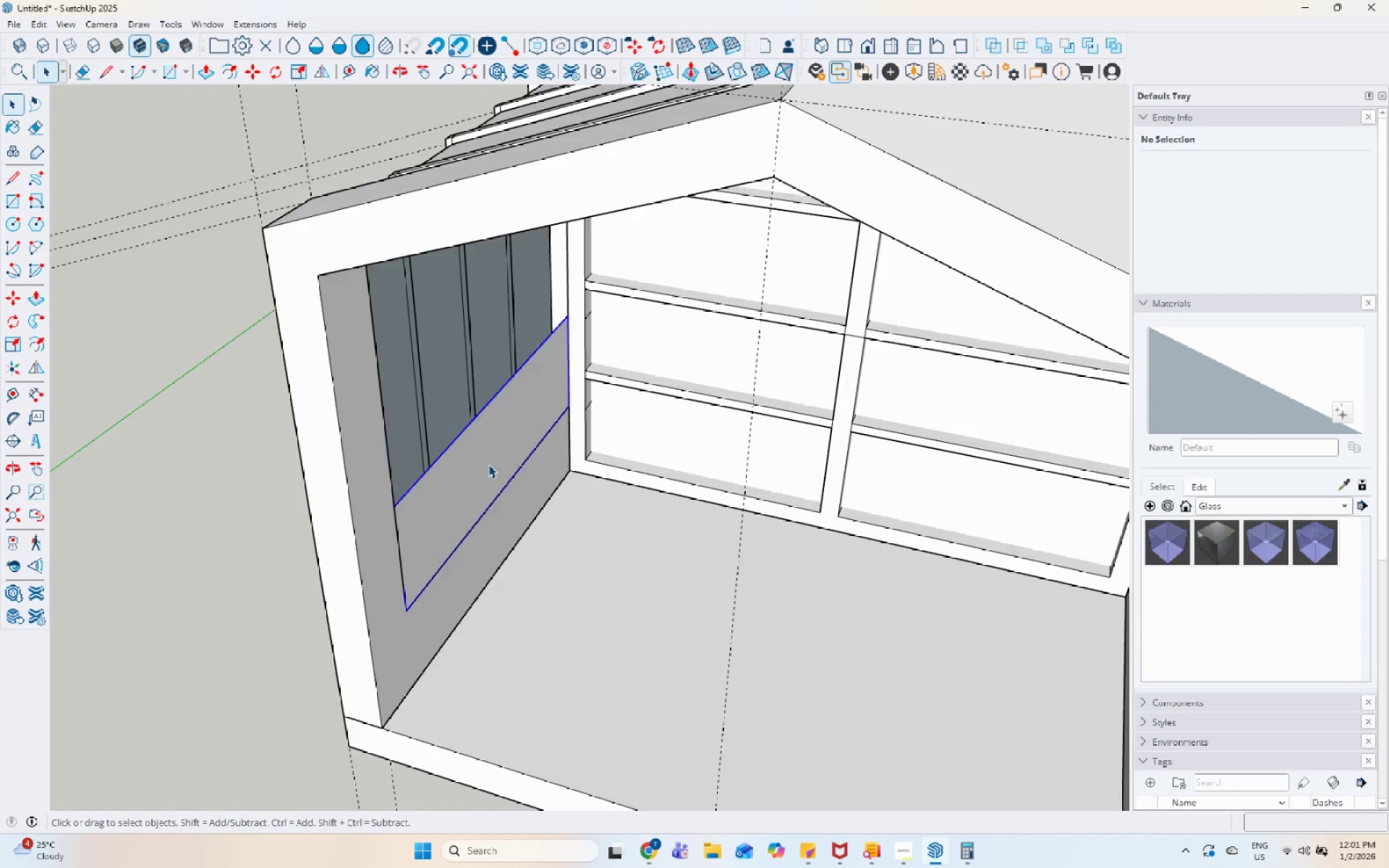 
double_click([488, 464])
 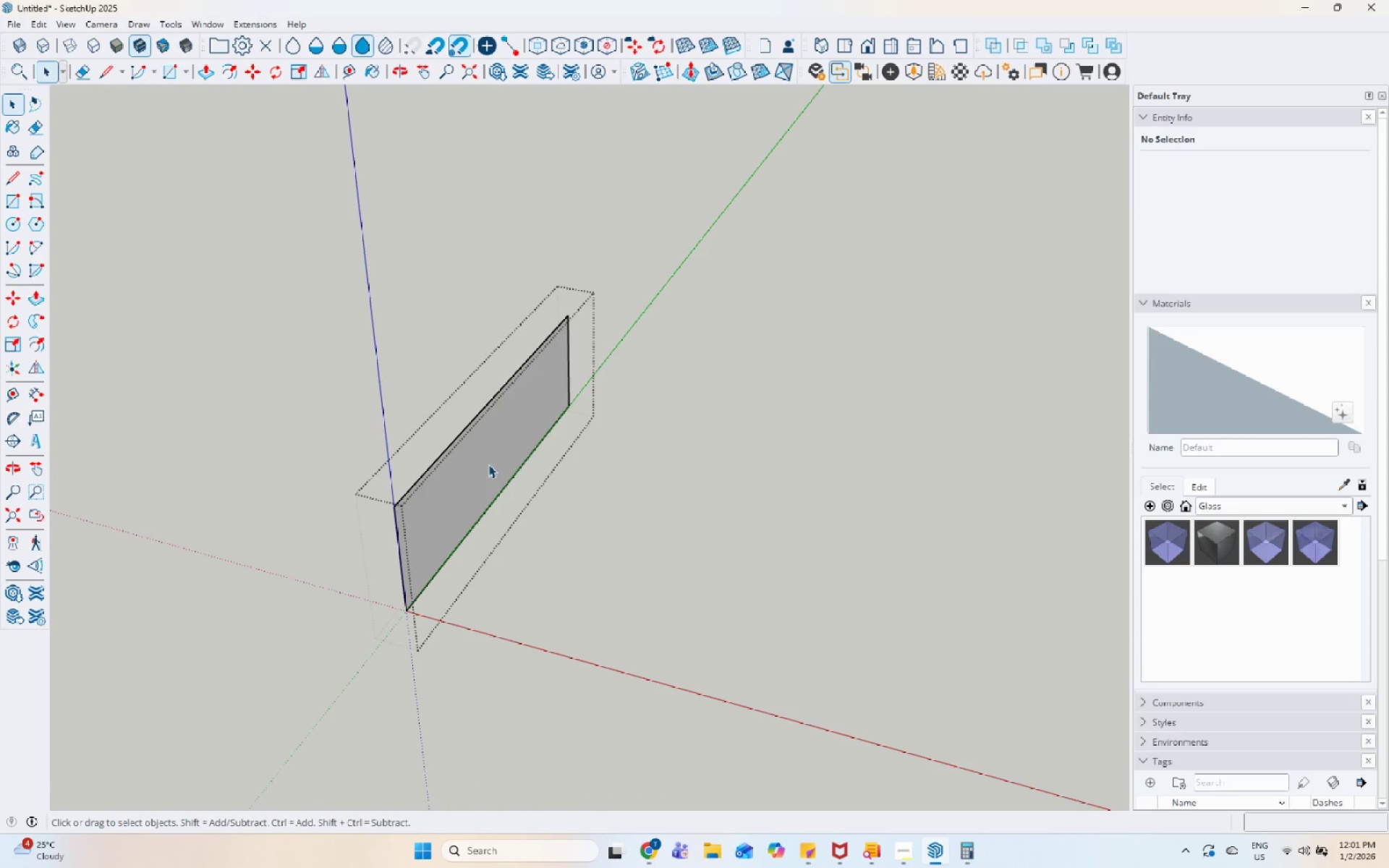 
triple_click([488, 453])
 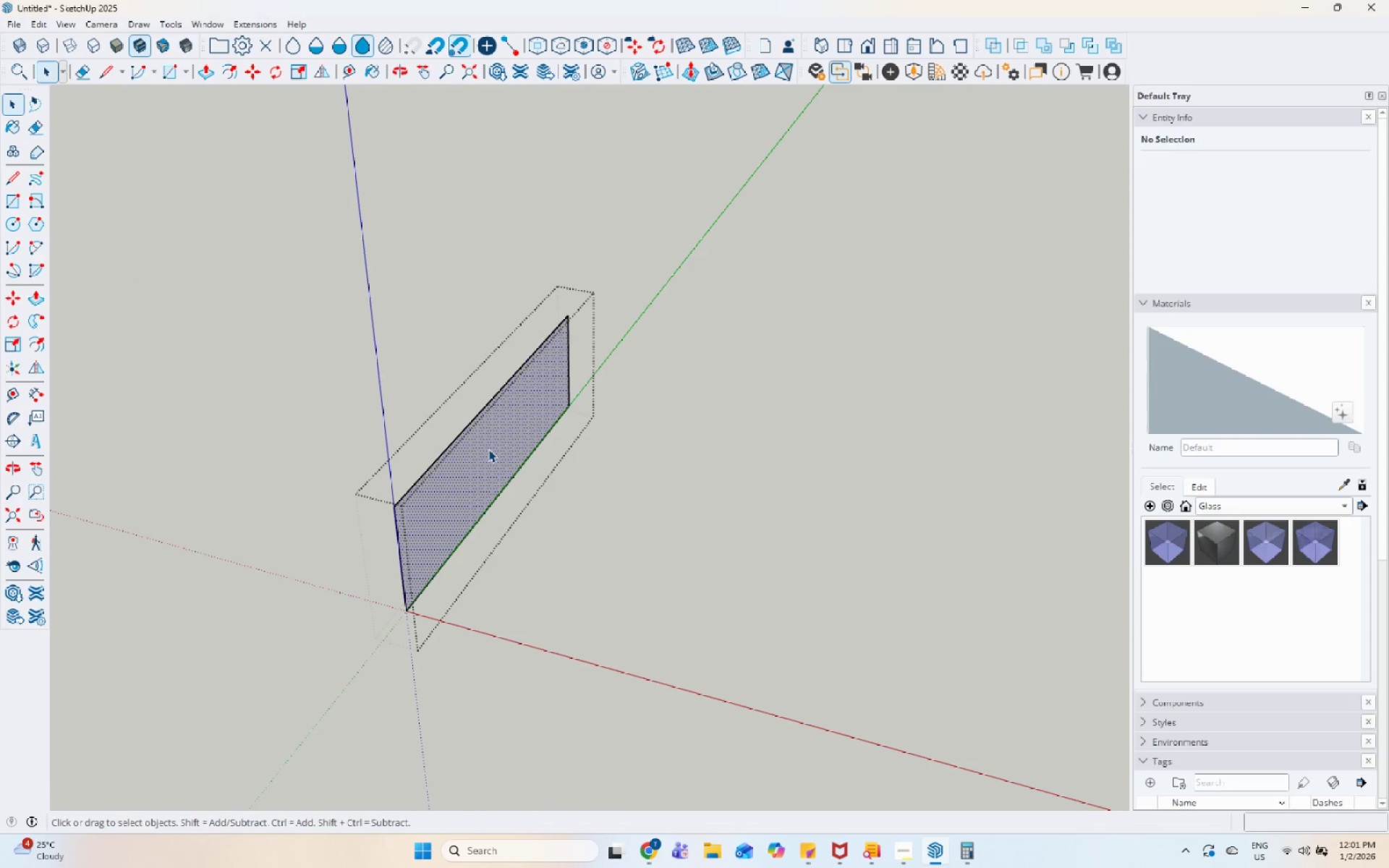 
key(P)
 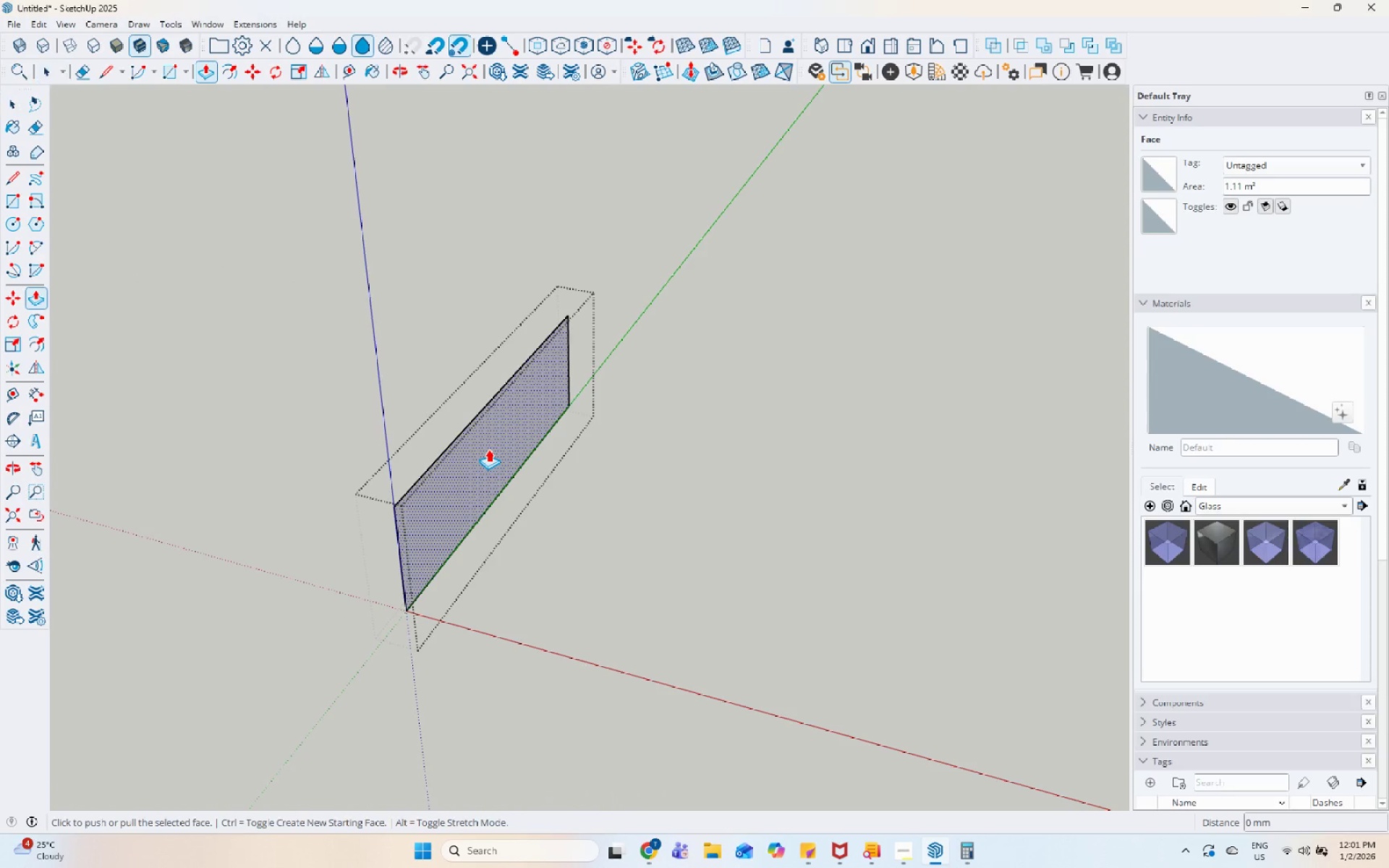 
left_click([488, 449])
 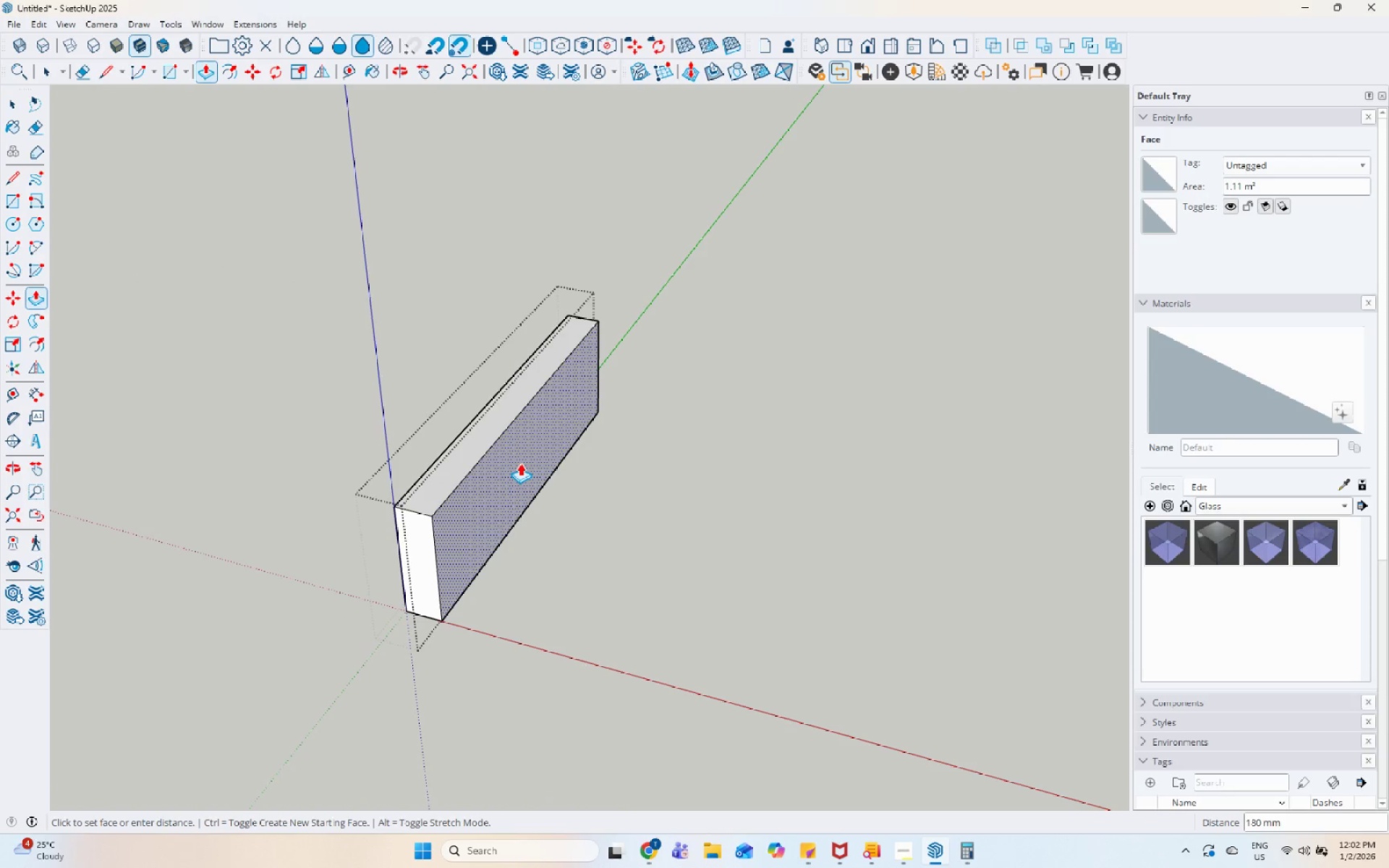 
key(Numpad3)
 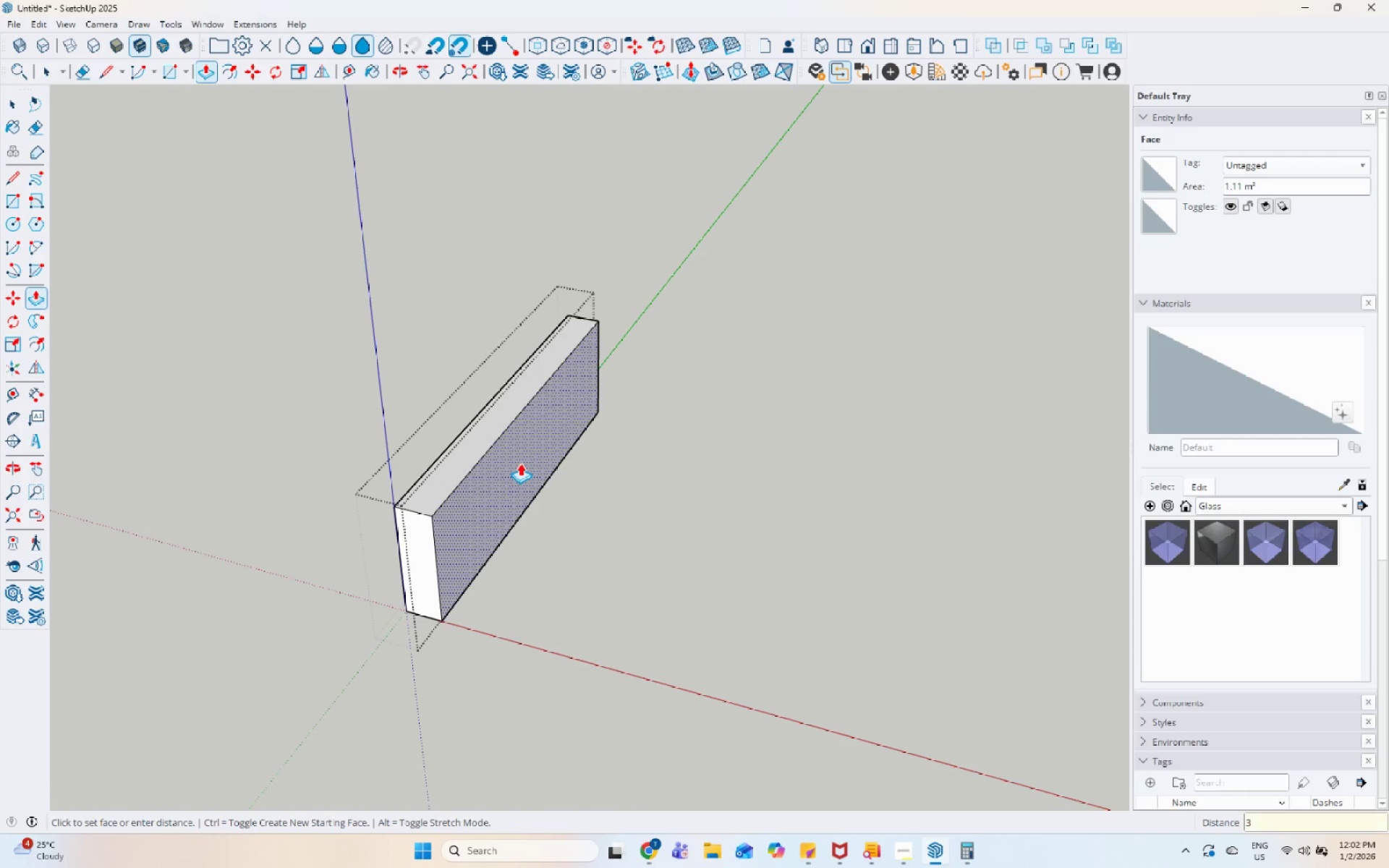 
key(Numpad0)
 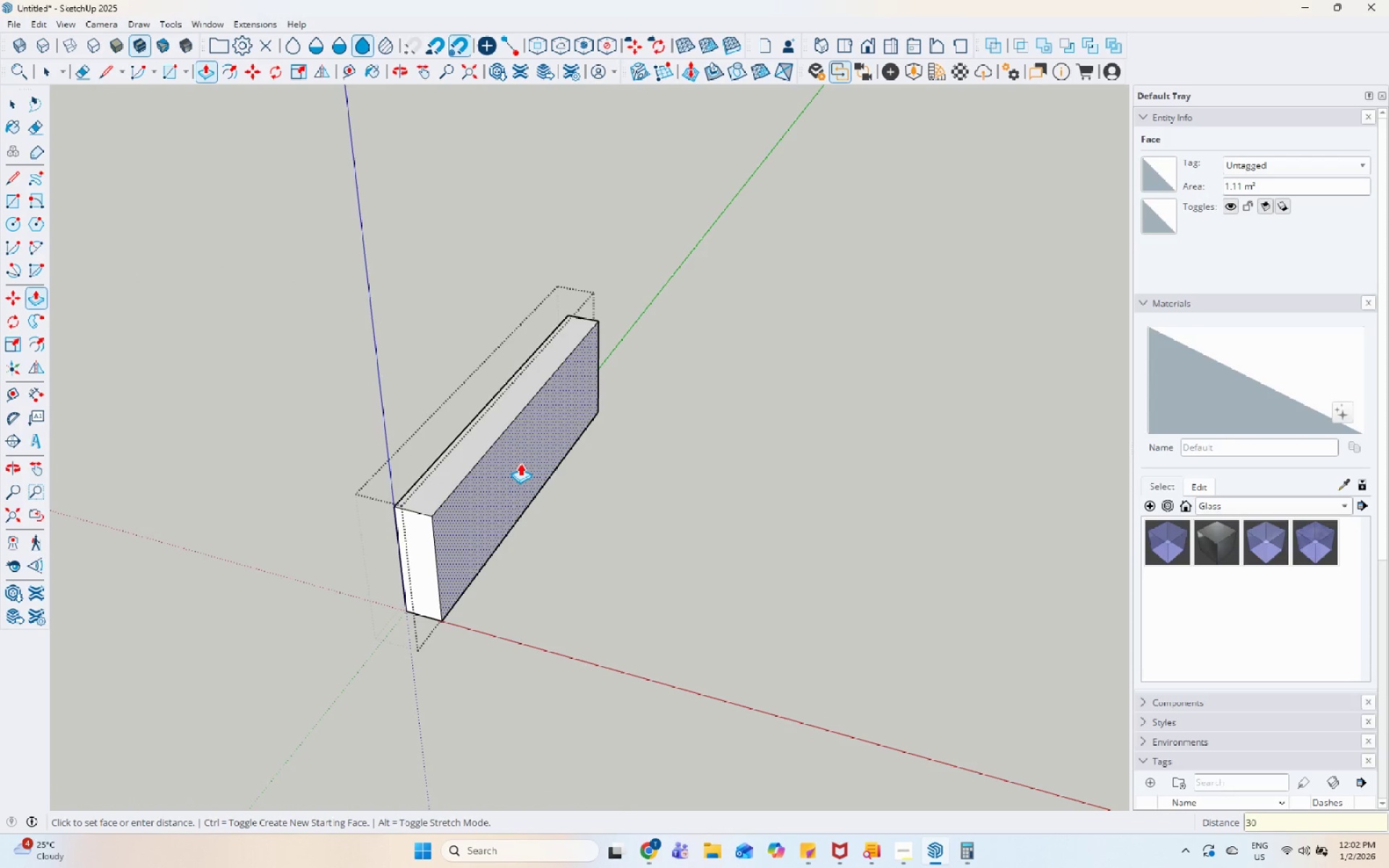 
key(Numpad0)
 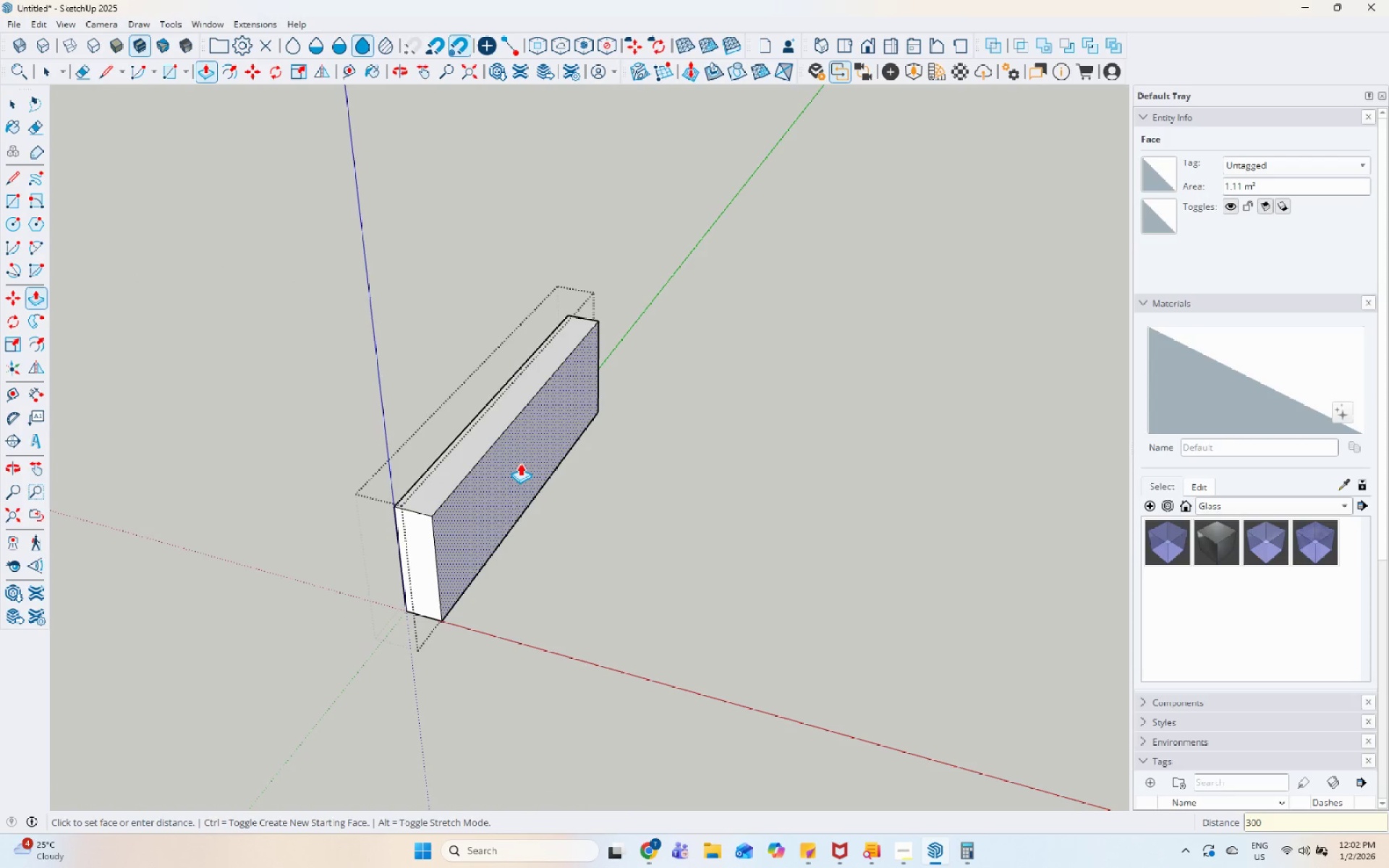 
key(Enter)
 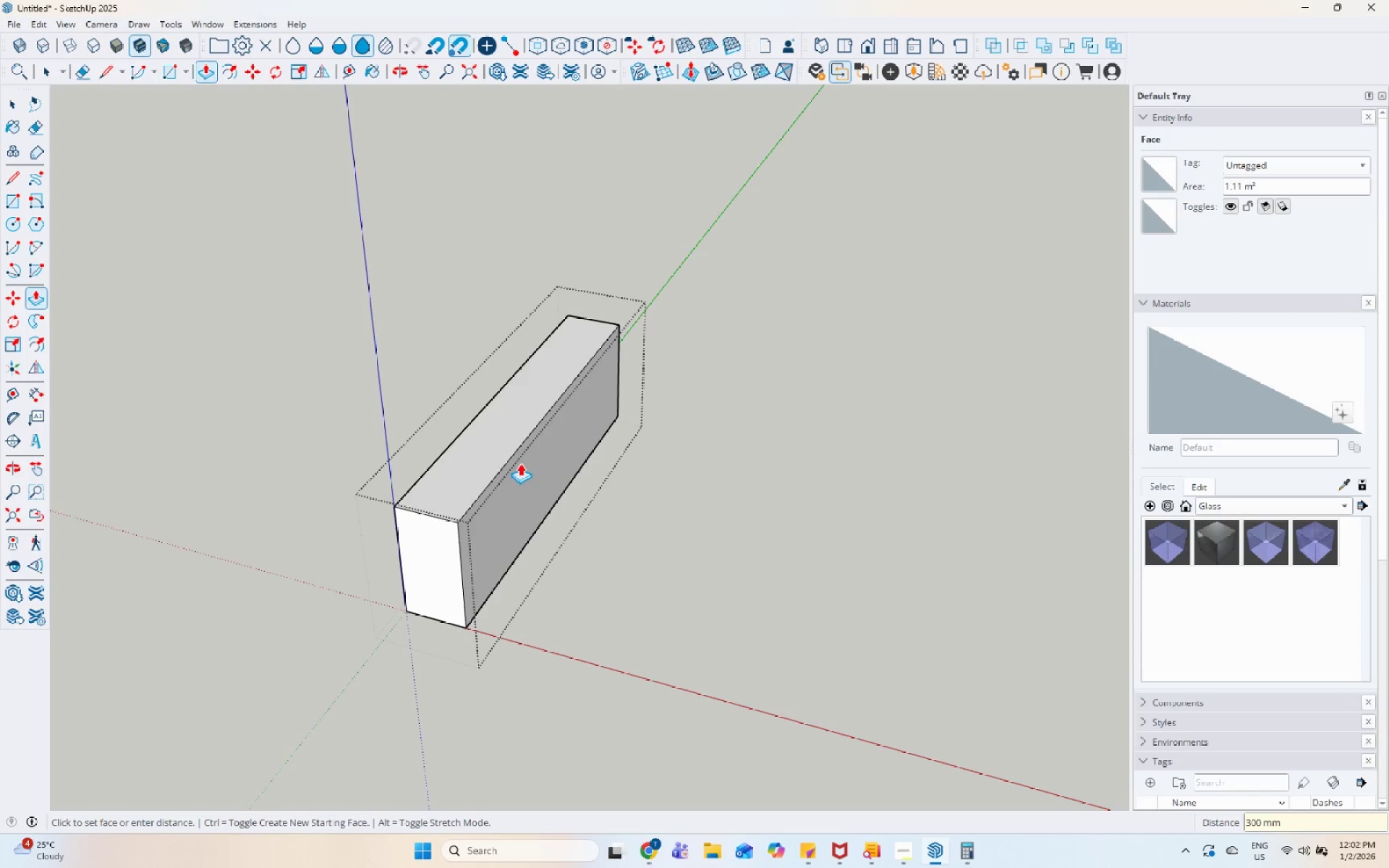 
key(Space)
 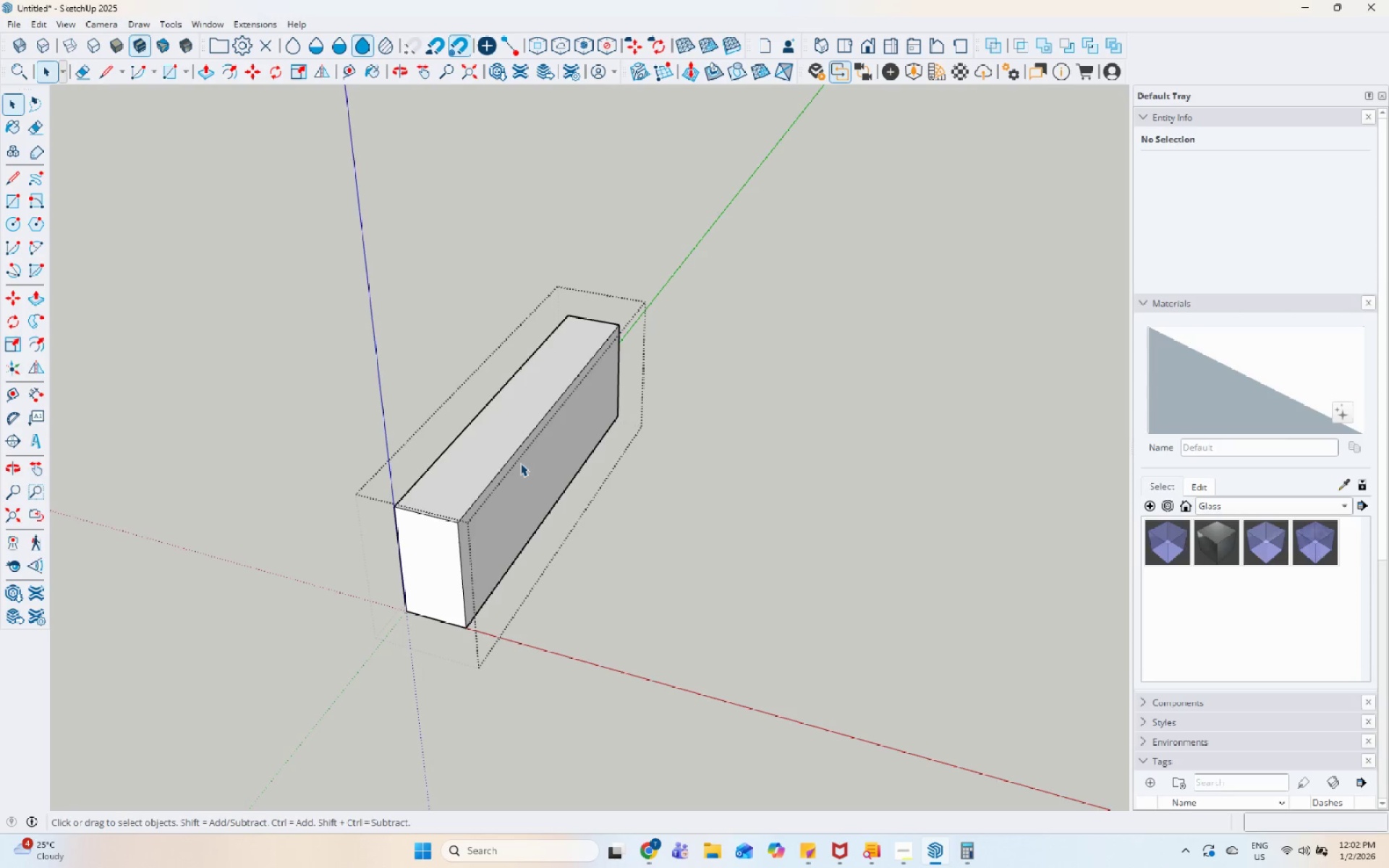 
left_click([524, 465])
 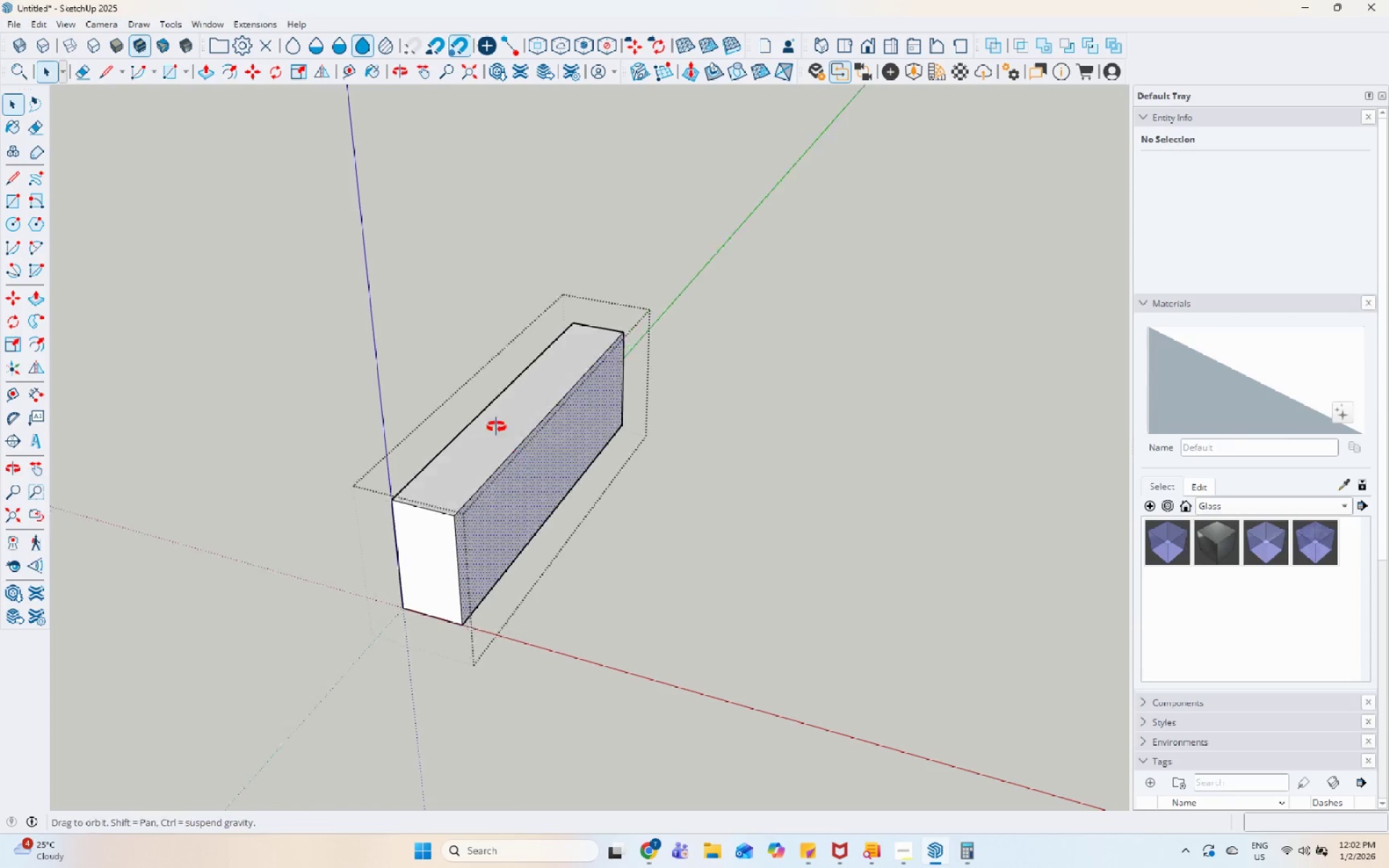 
scroll: coordinate [482, 527], scroll_direction: up, amount: 4.0
 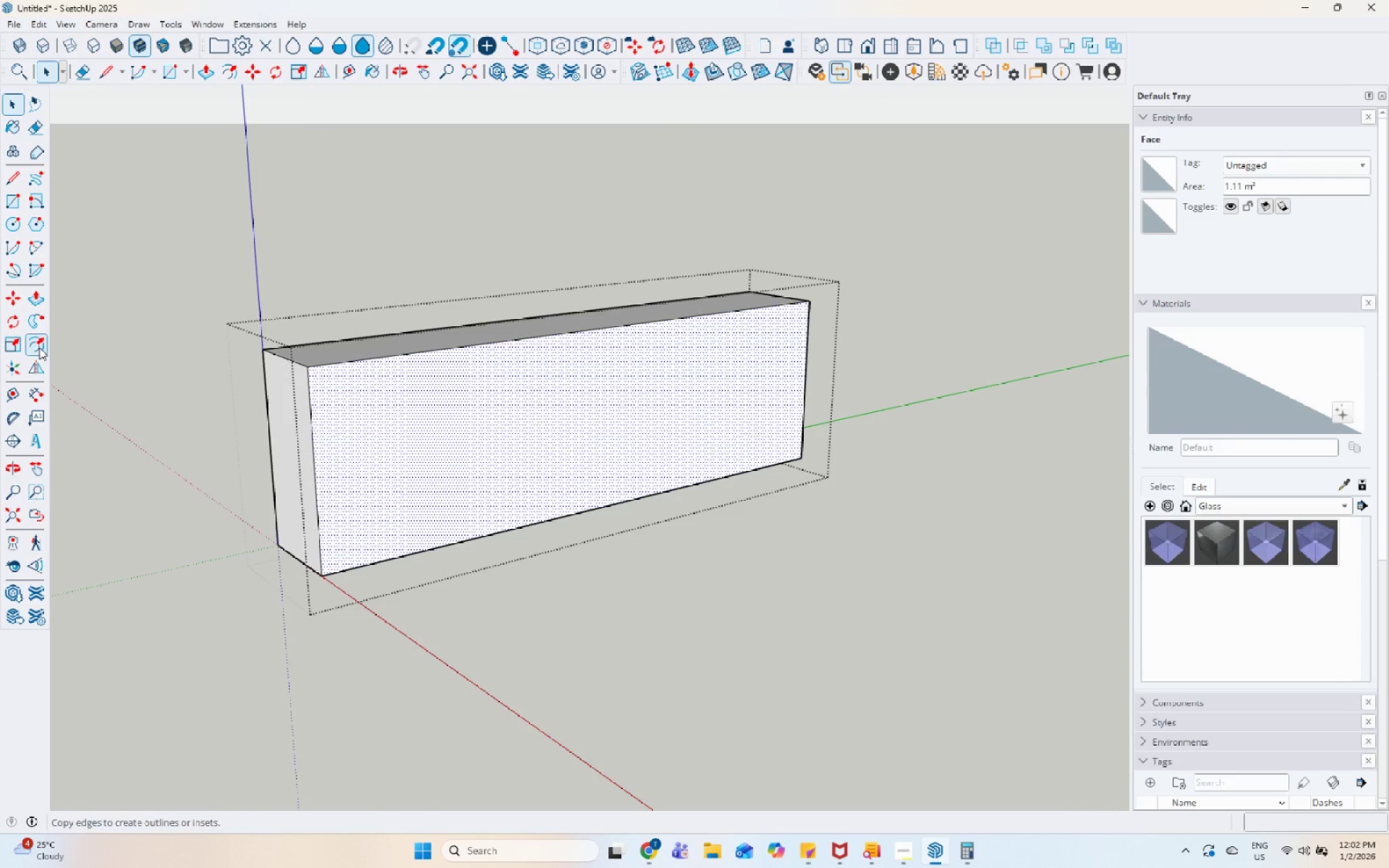 
left_click([364, 366])
 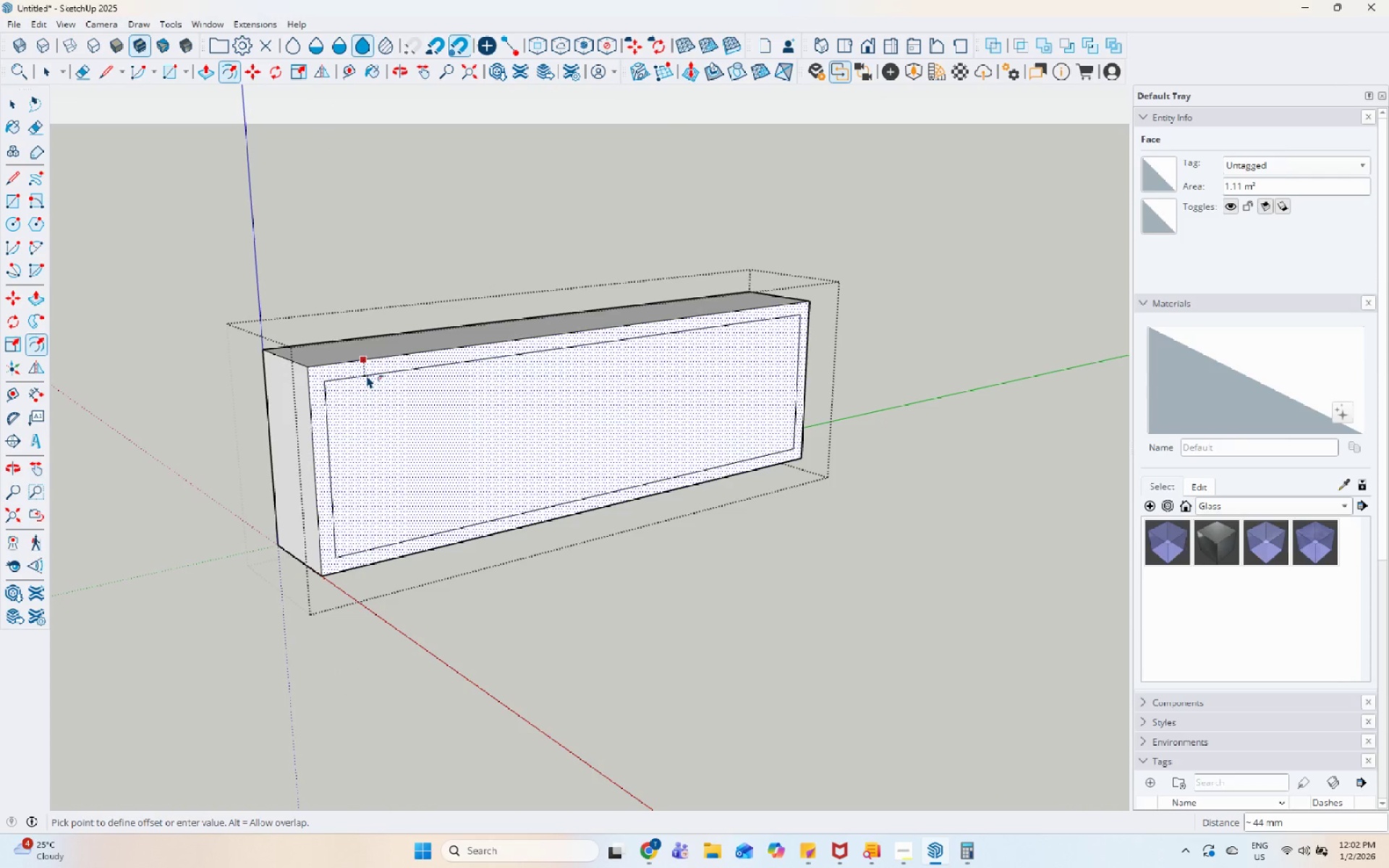 
key(Numpad1)
 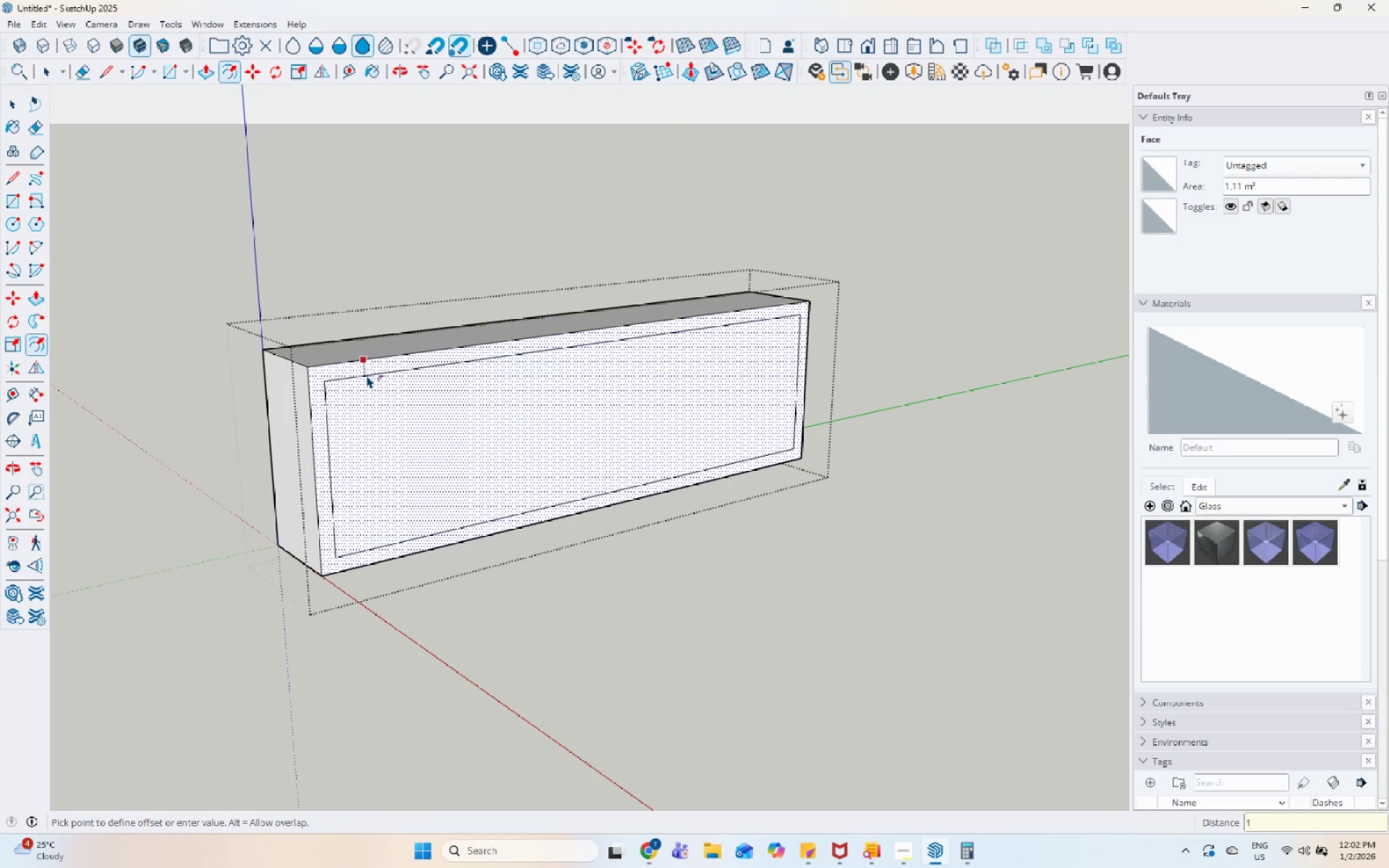 
key(Numpad0)
 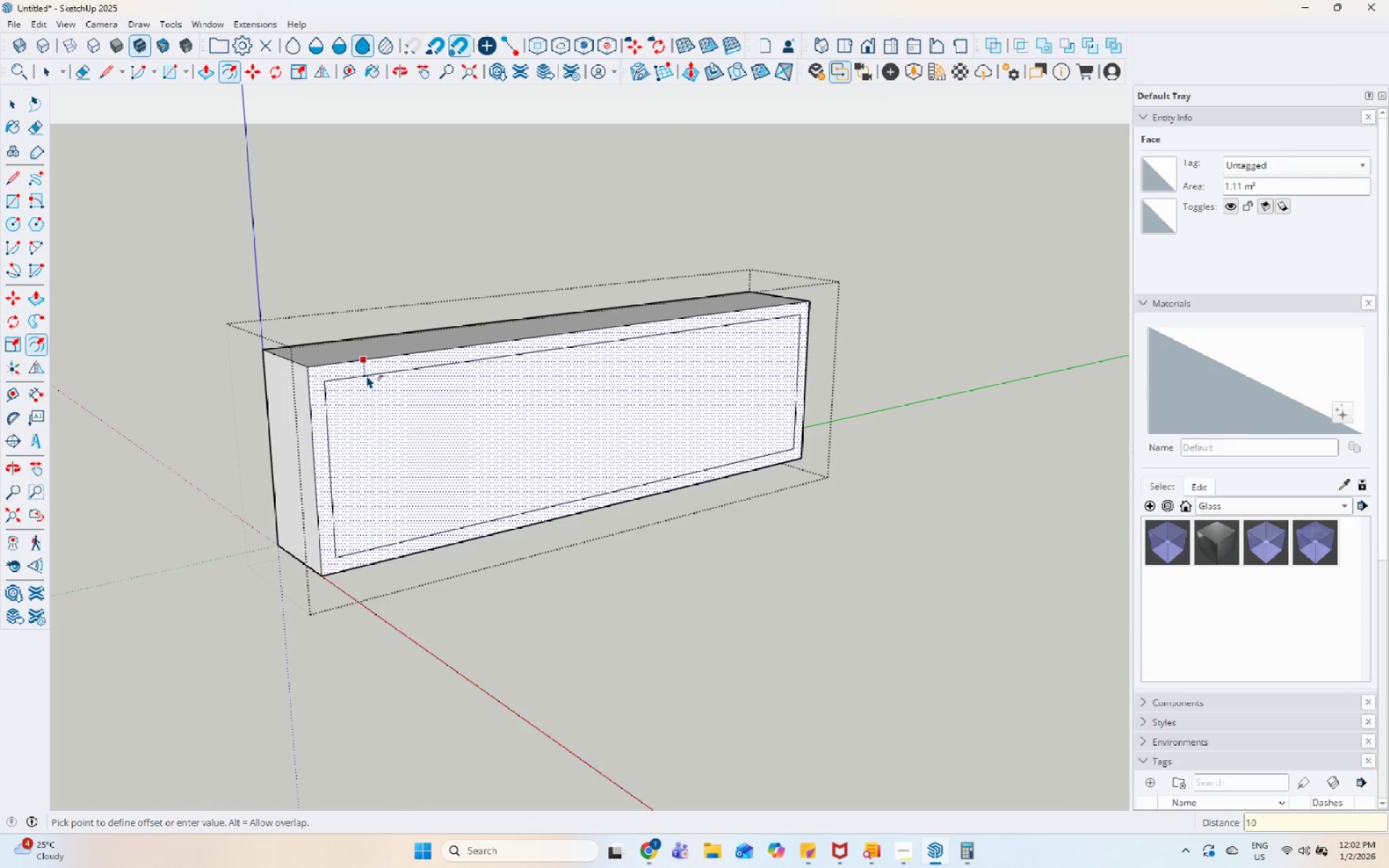 
key(Numpad0)
 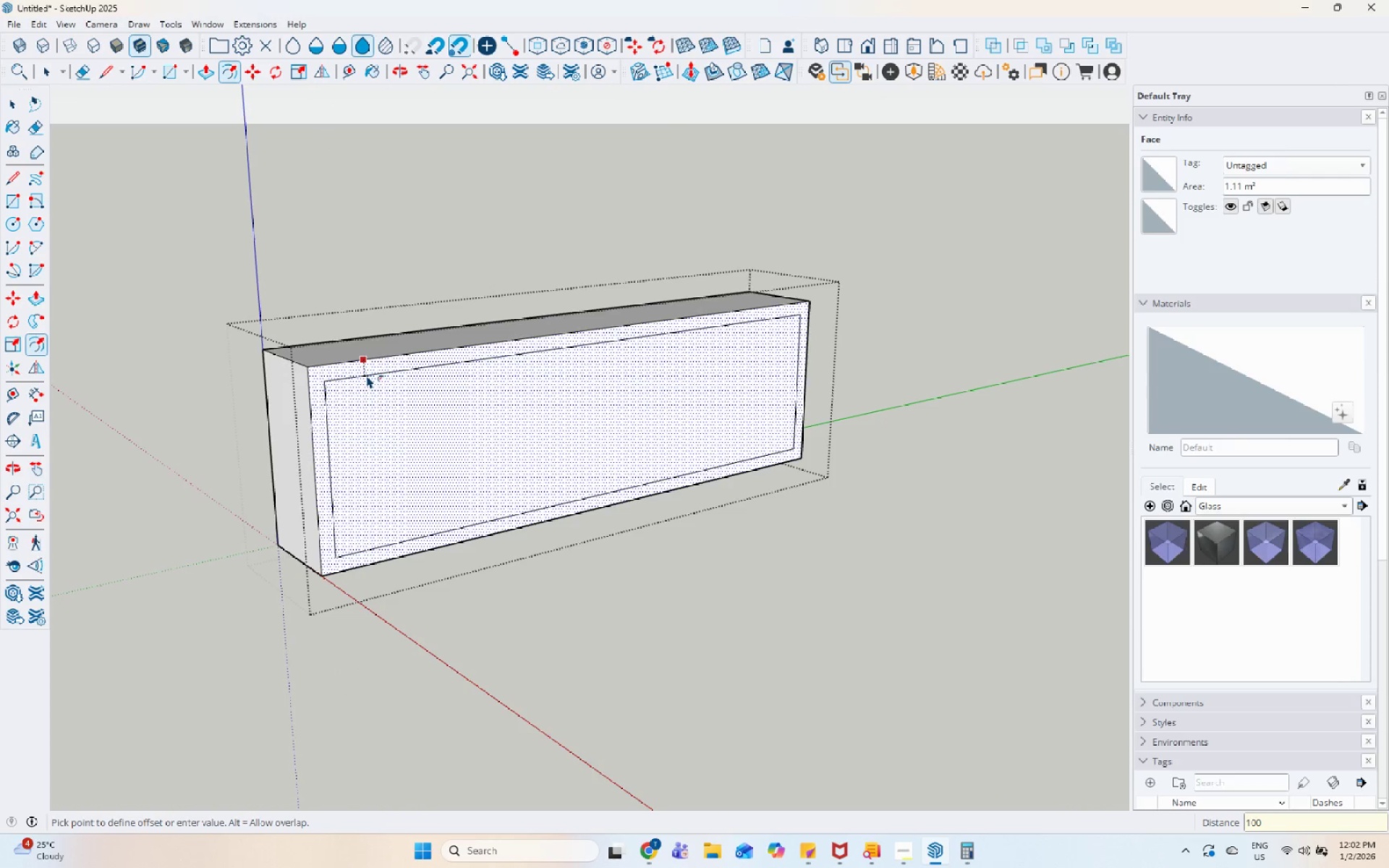 
key(Enter)
 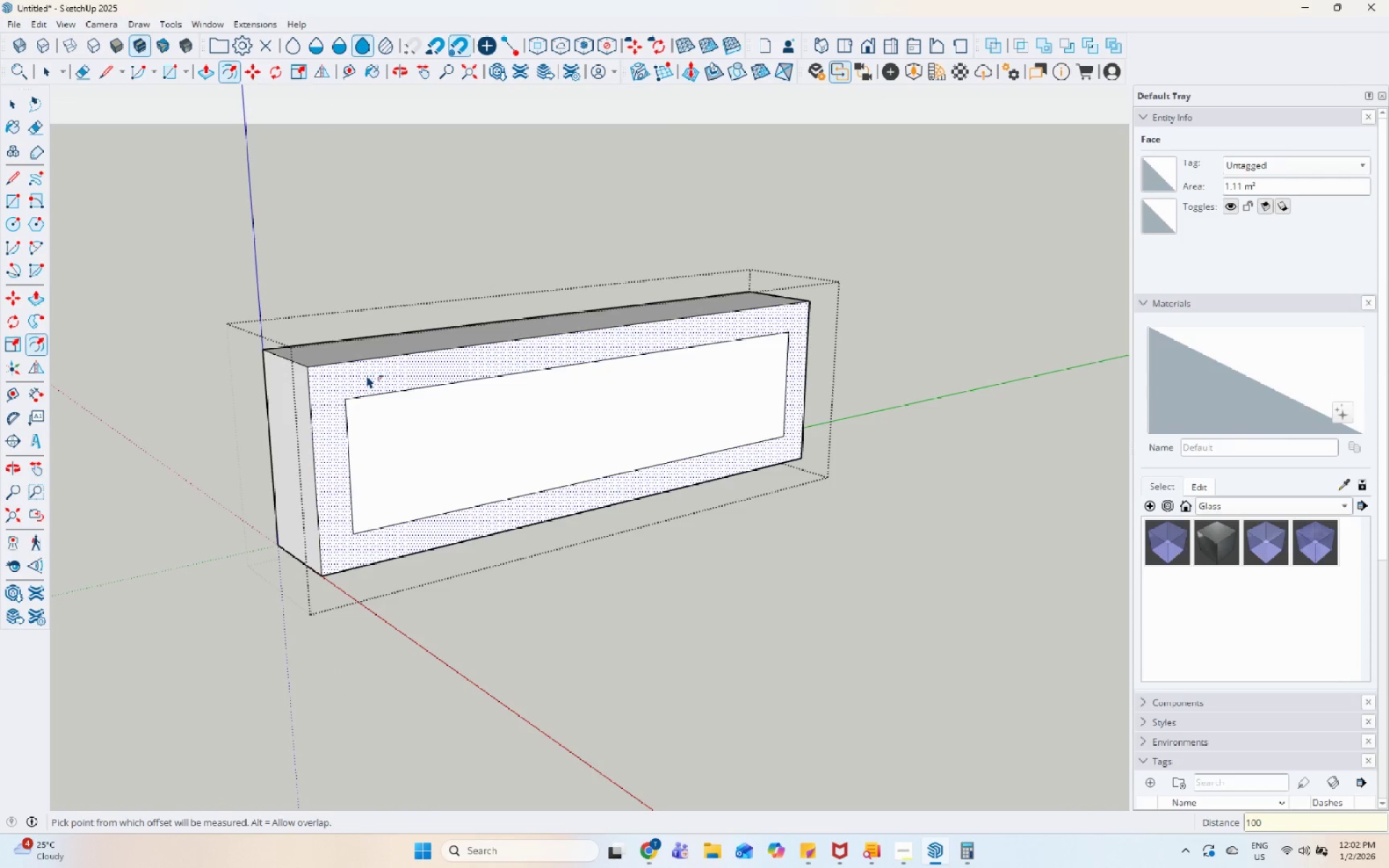 
key(Space)
 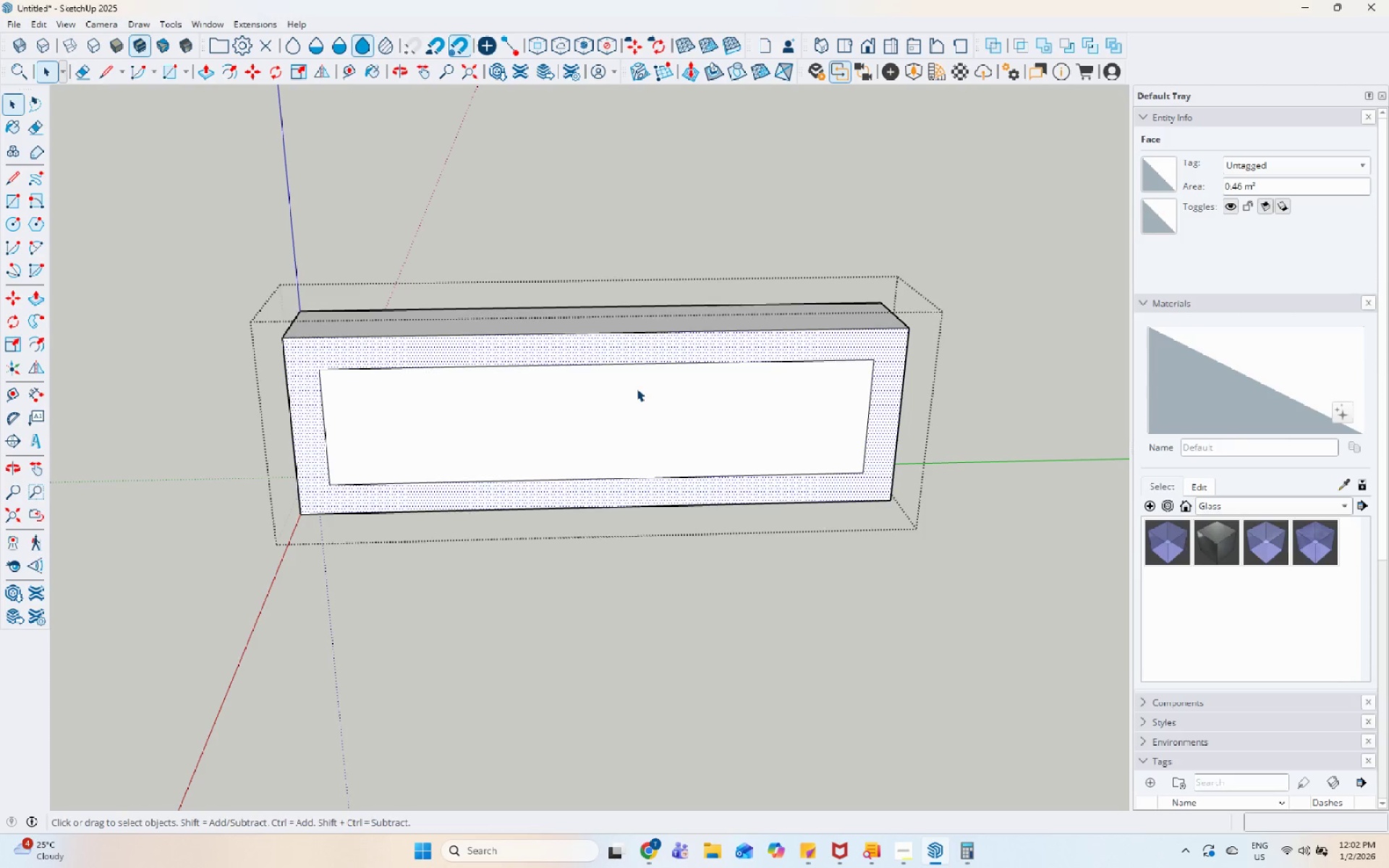 
wait(7.66)
 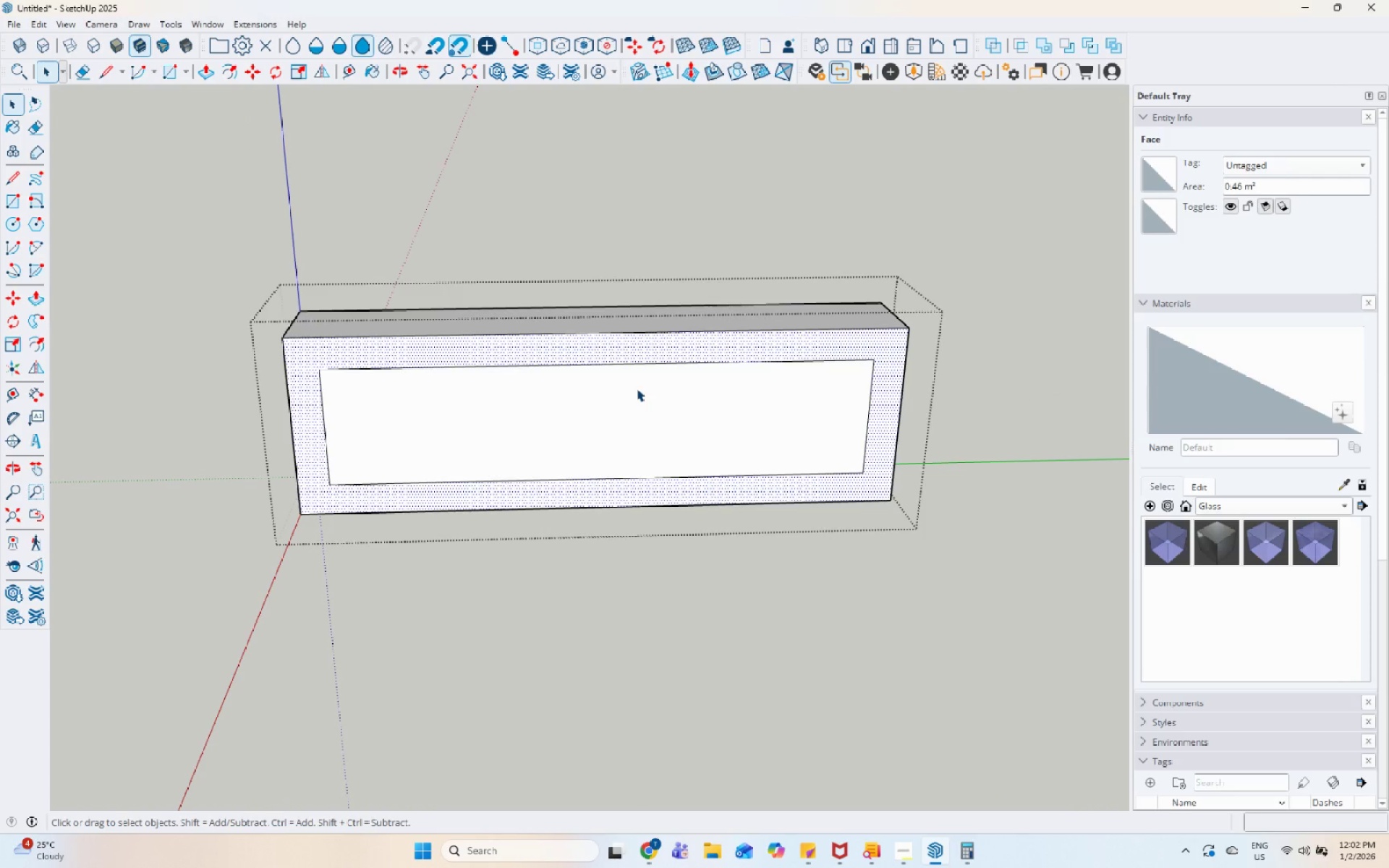 
left_click([892, 846])